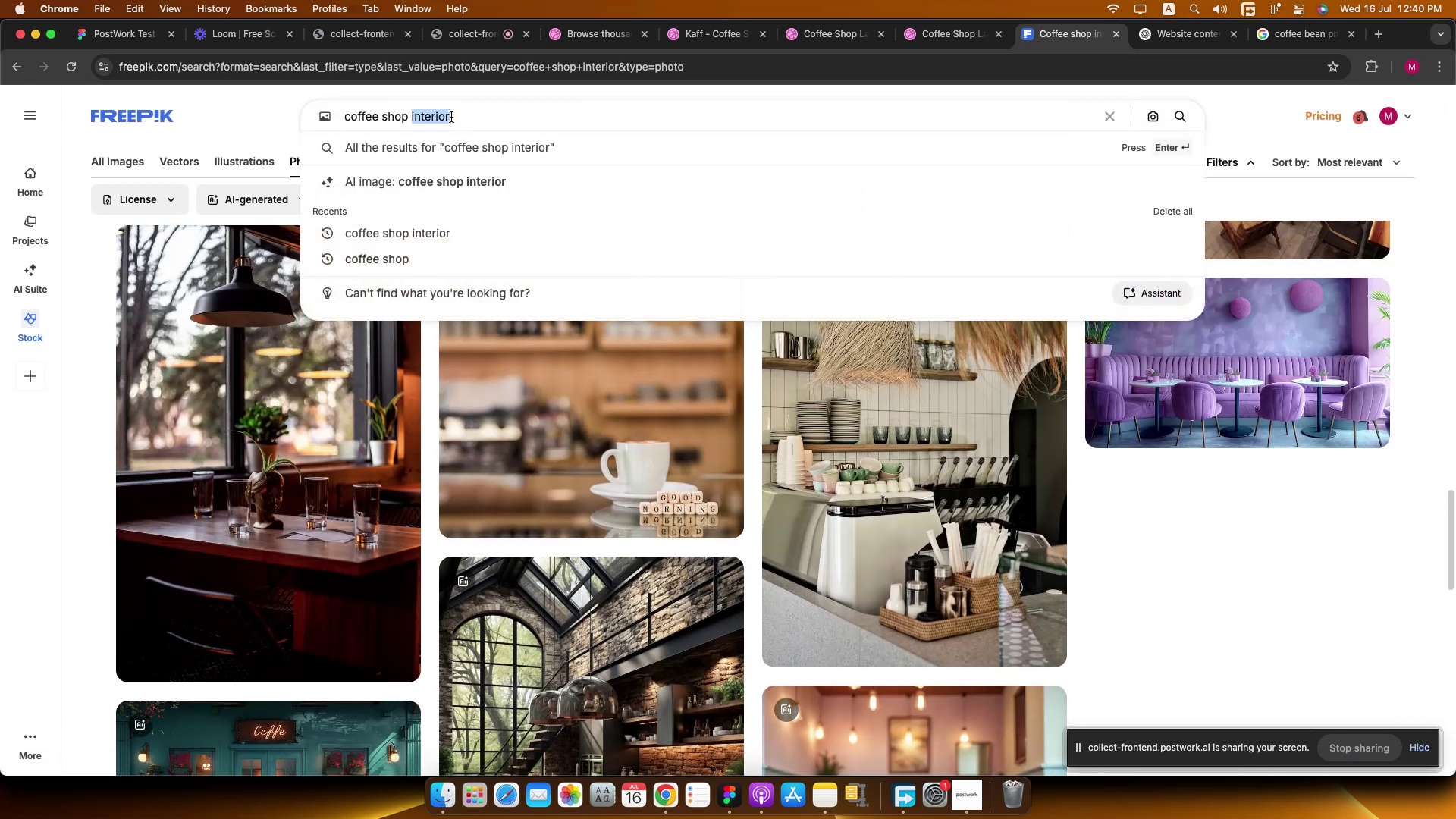 
key(Backspace)
 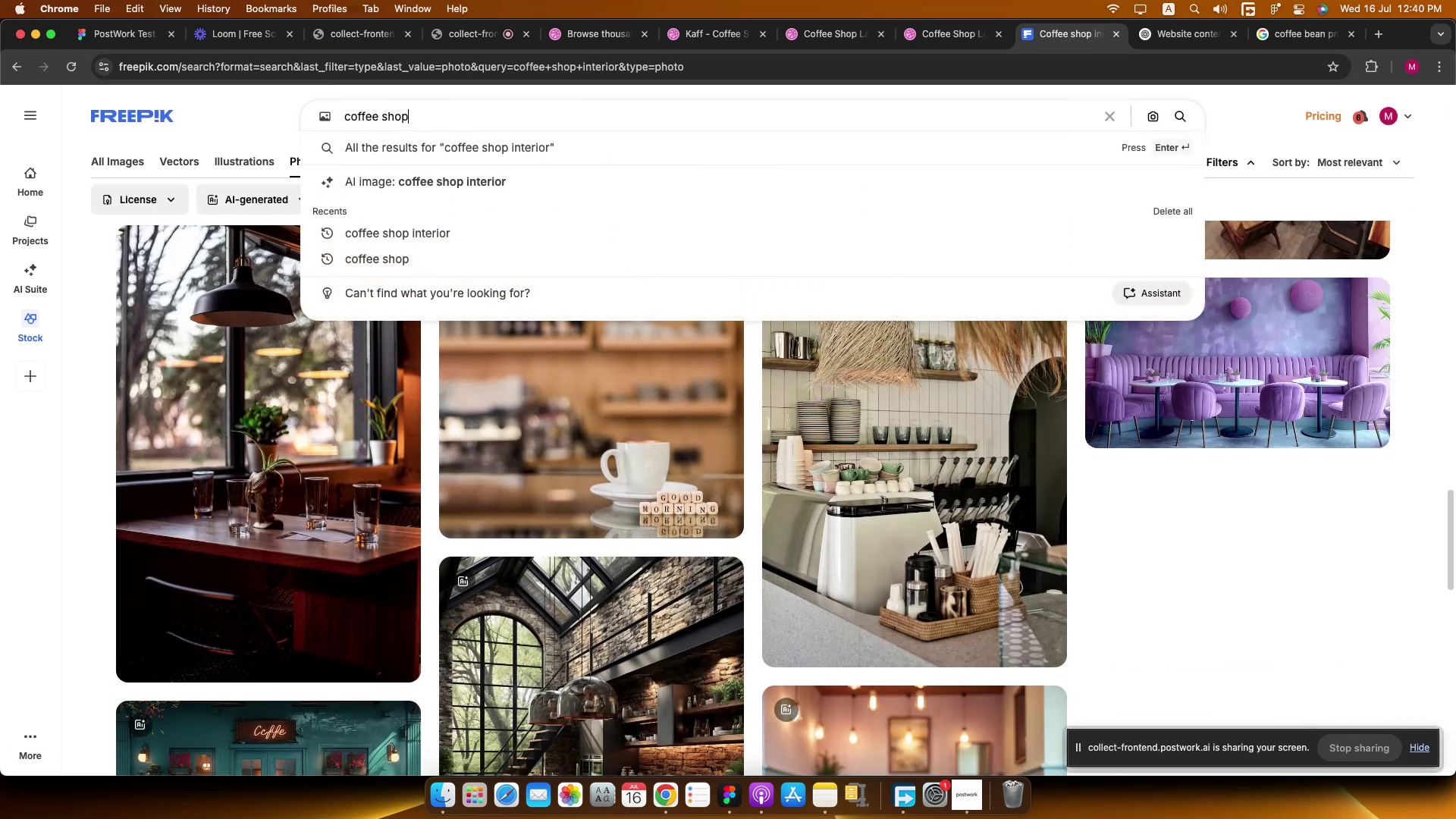 
key(Enter)
 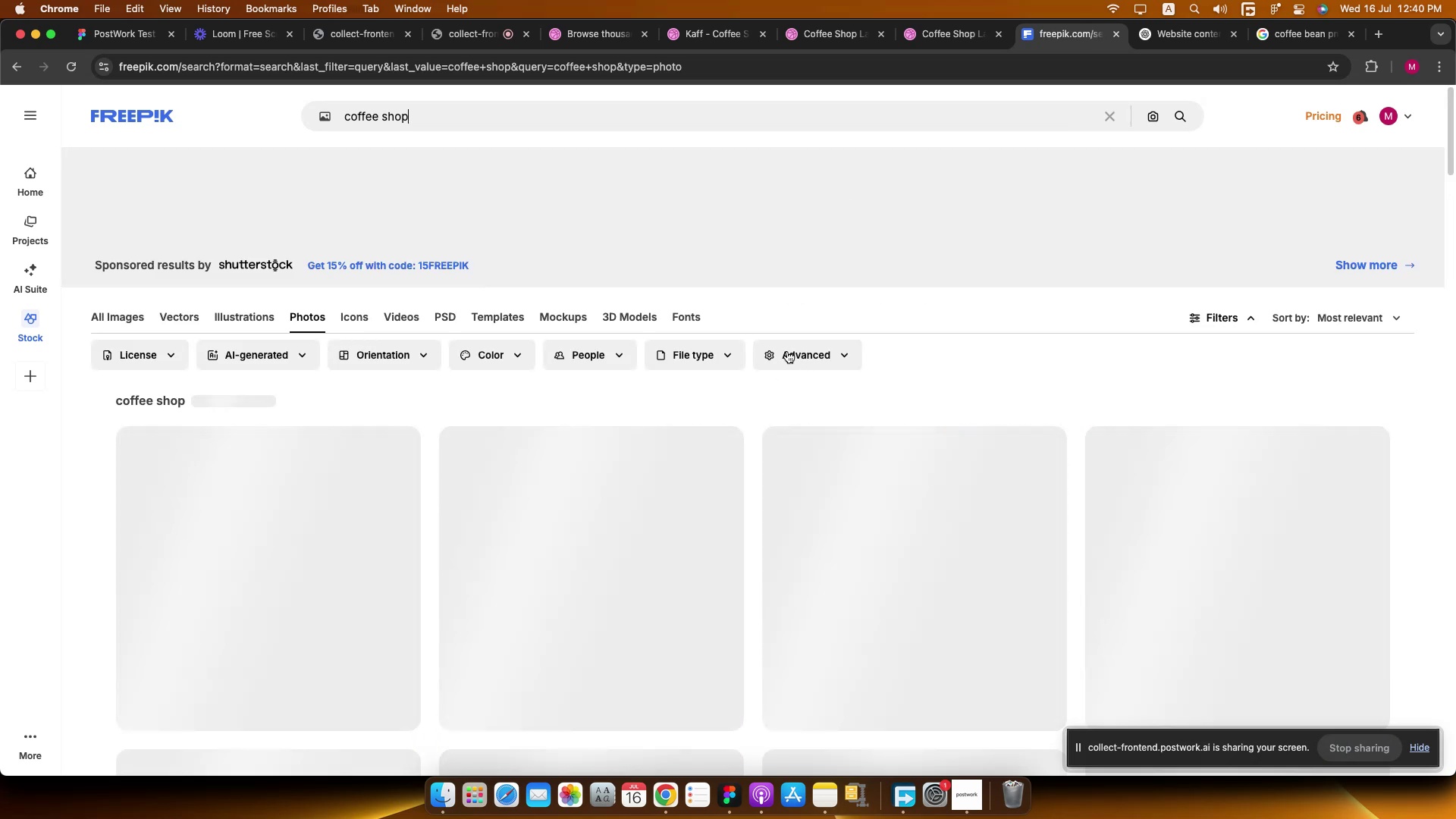 
wait(5.22)
 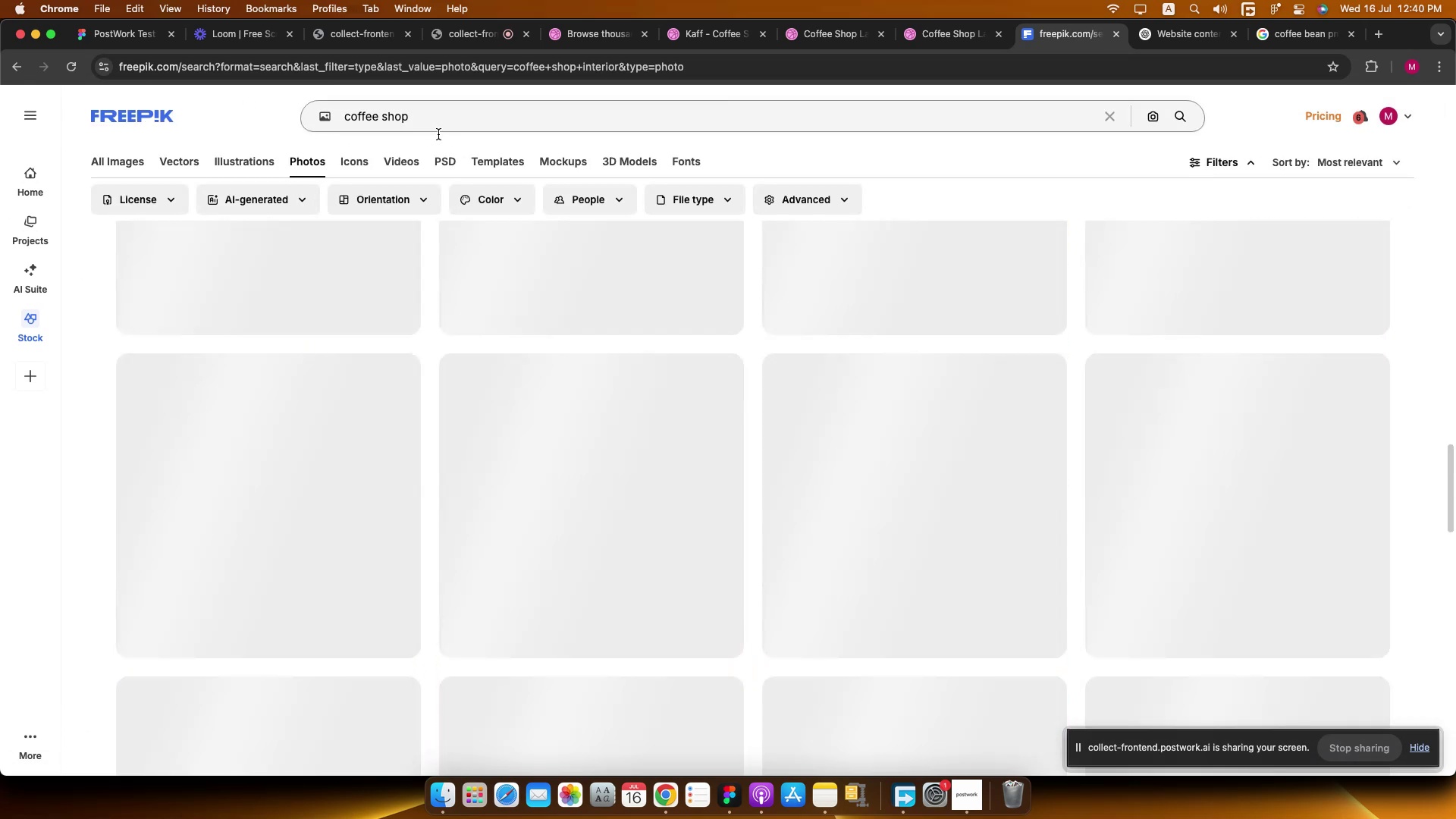 
scroll: coordinate [755, 402], scroll_direction: down, amount: 24.0
 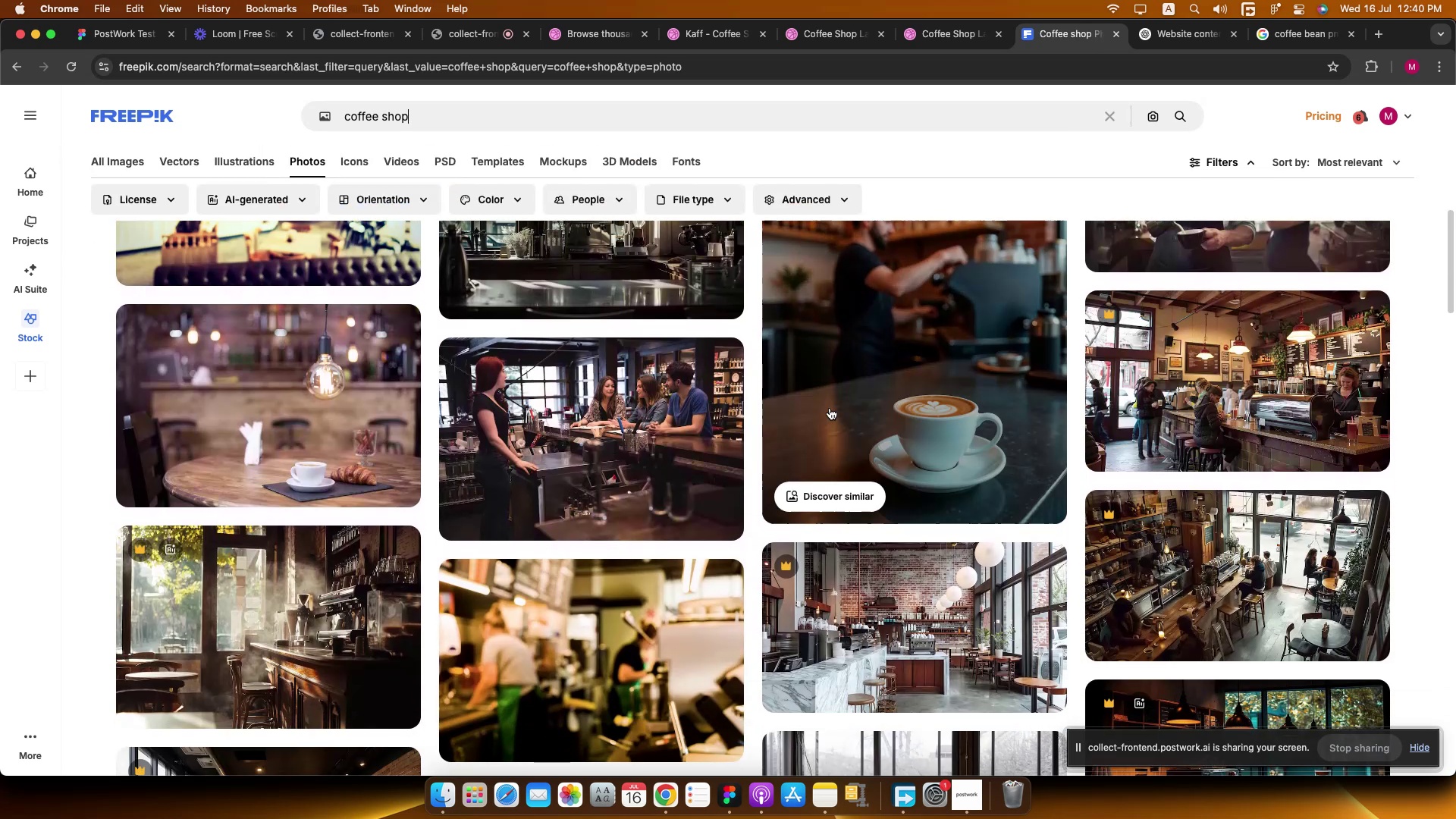 
left_click([915, 334])
 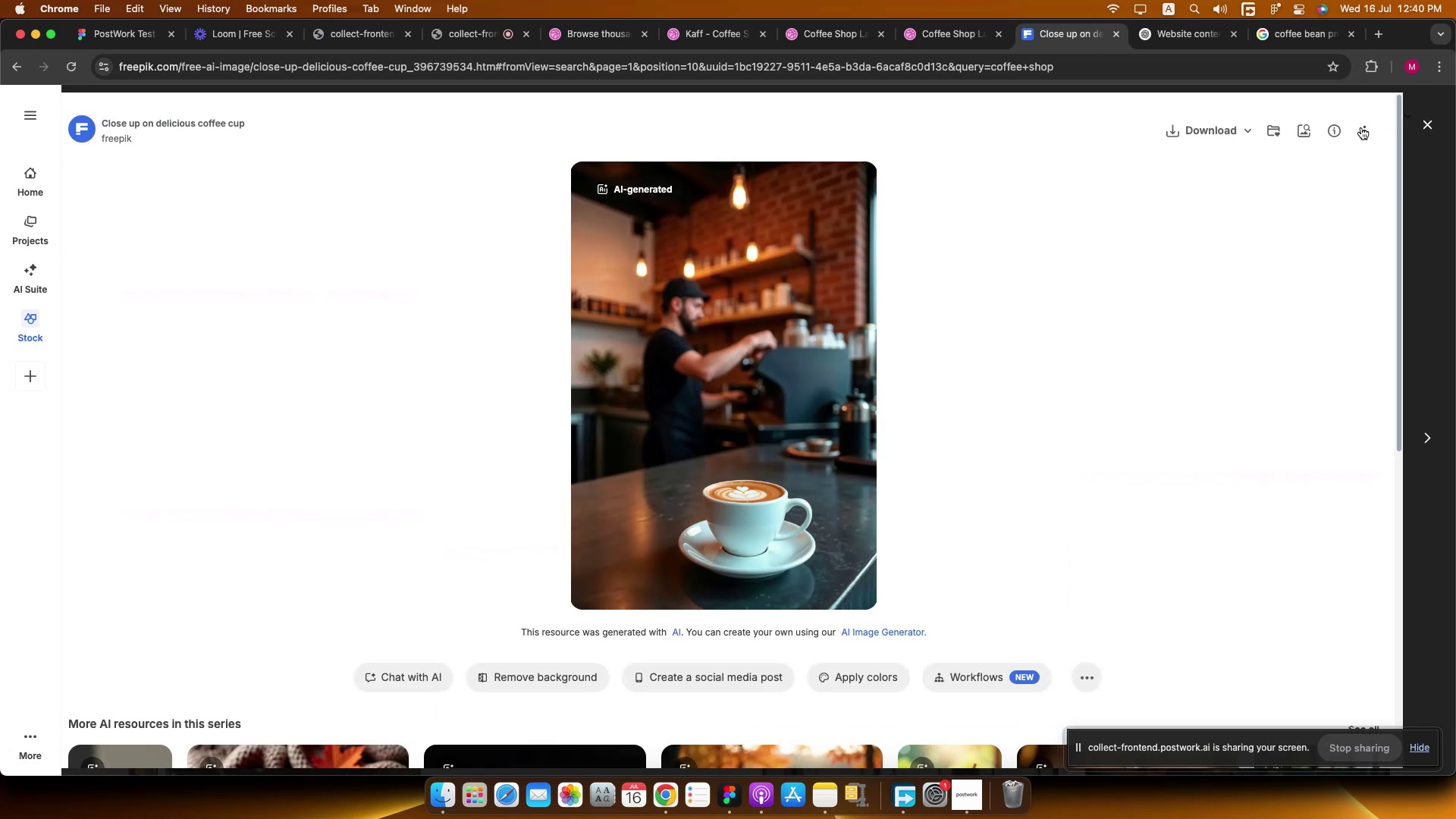 
wait(5.77)
 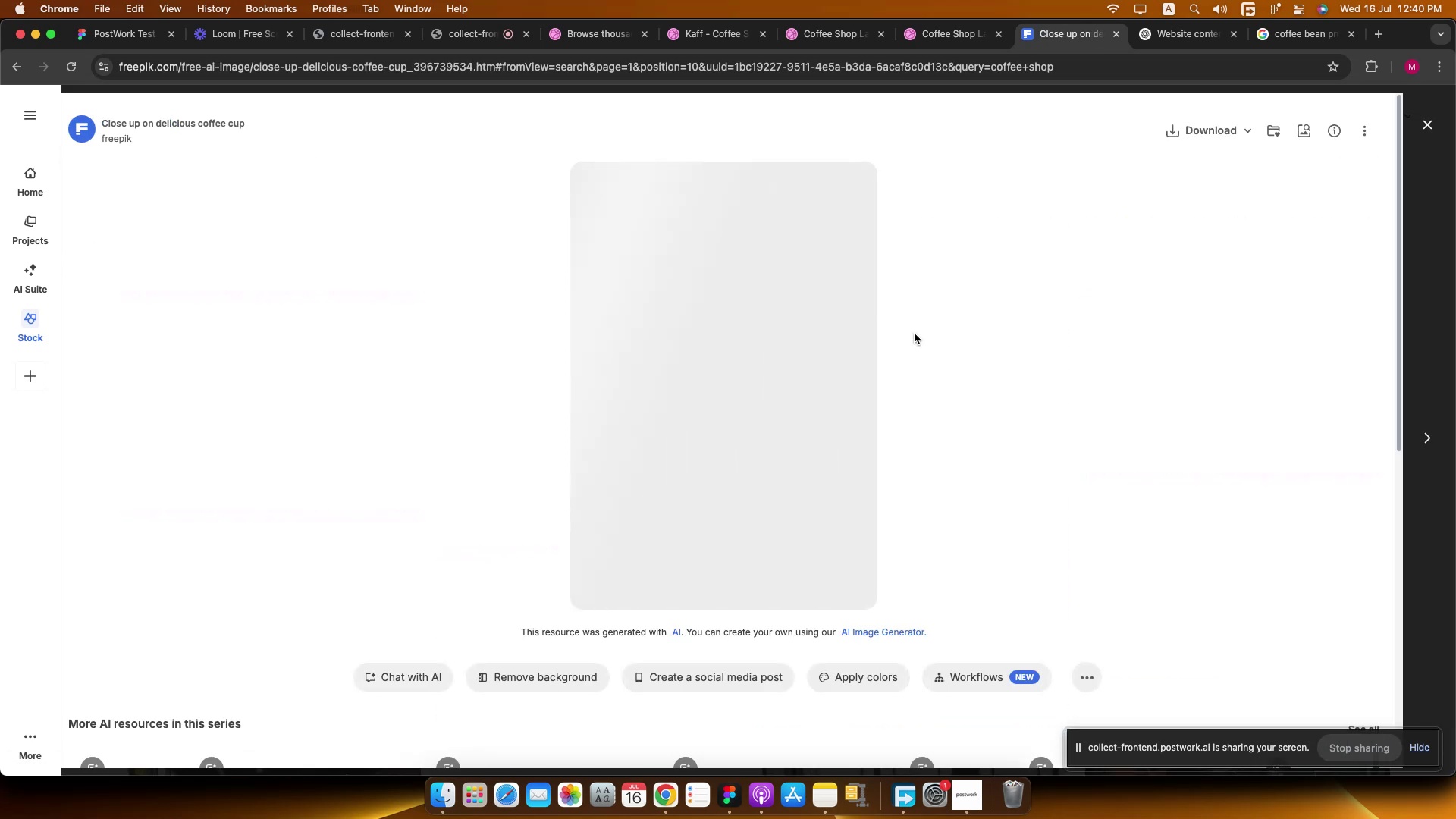 
left_click([1329, 244])
 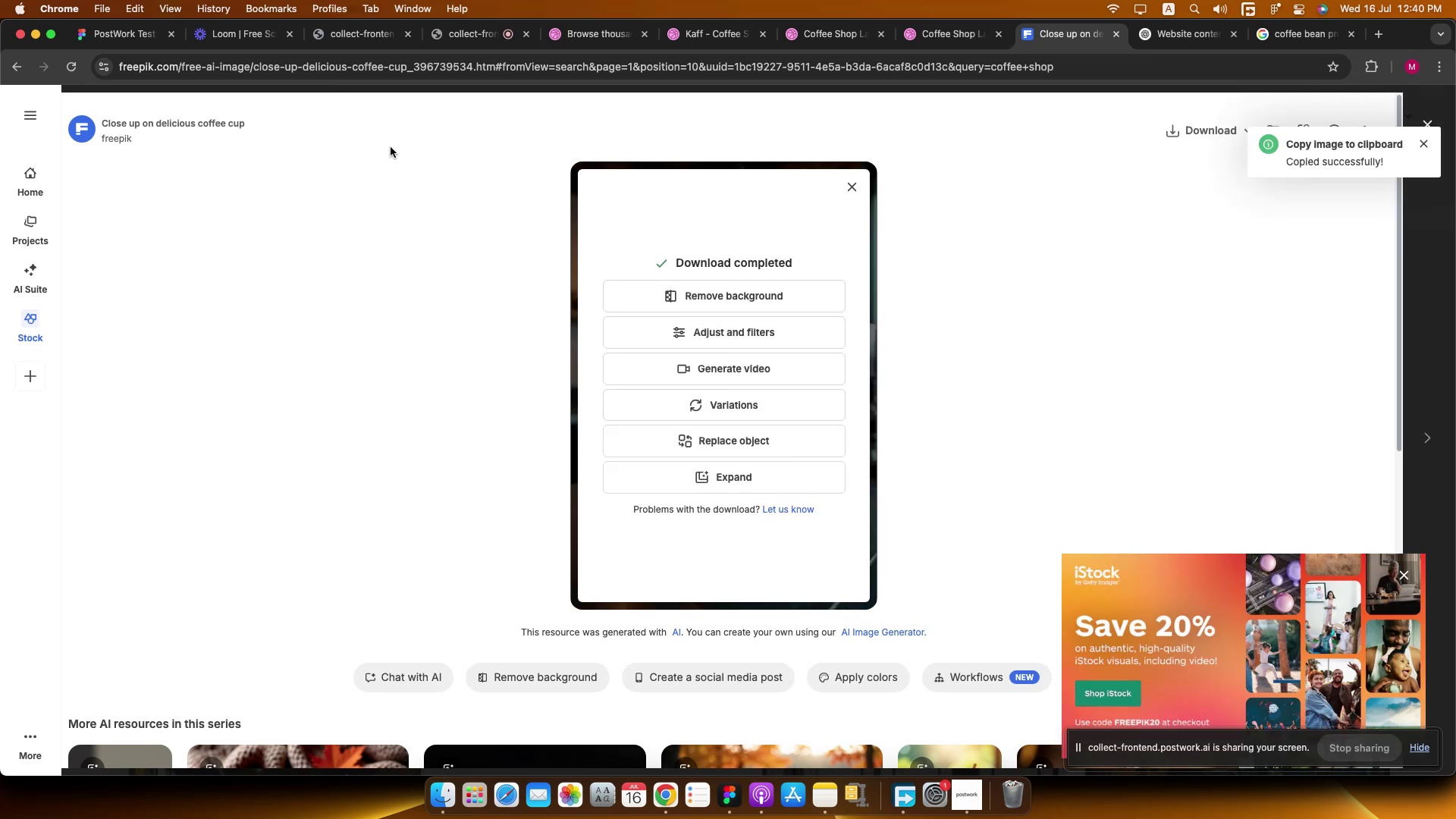 
left_click([124, 33])
 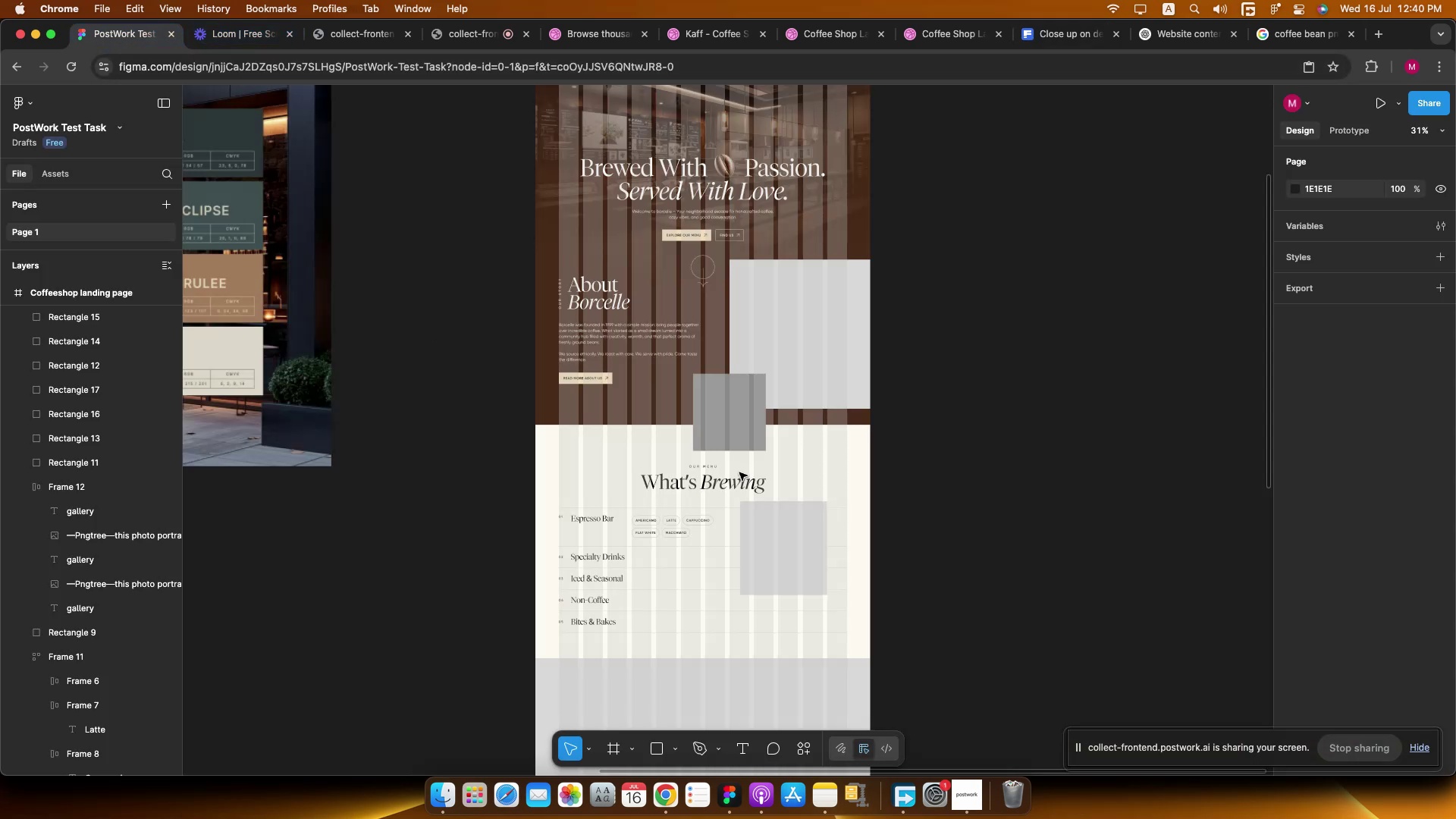 
hold_key(key=CommandLeft, duration=0.67)
left_click([733, 413])
 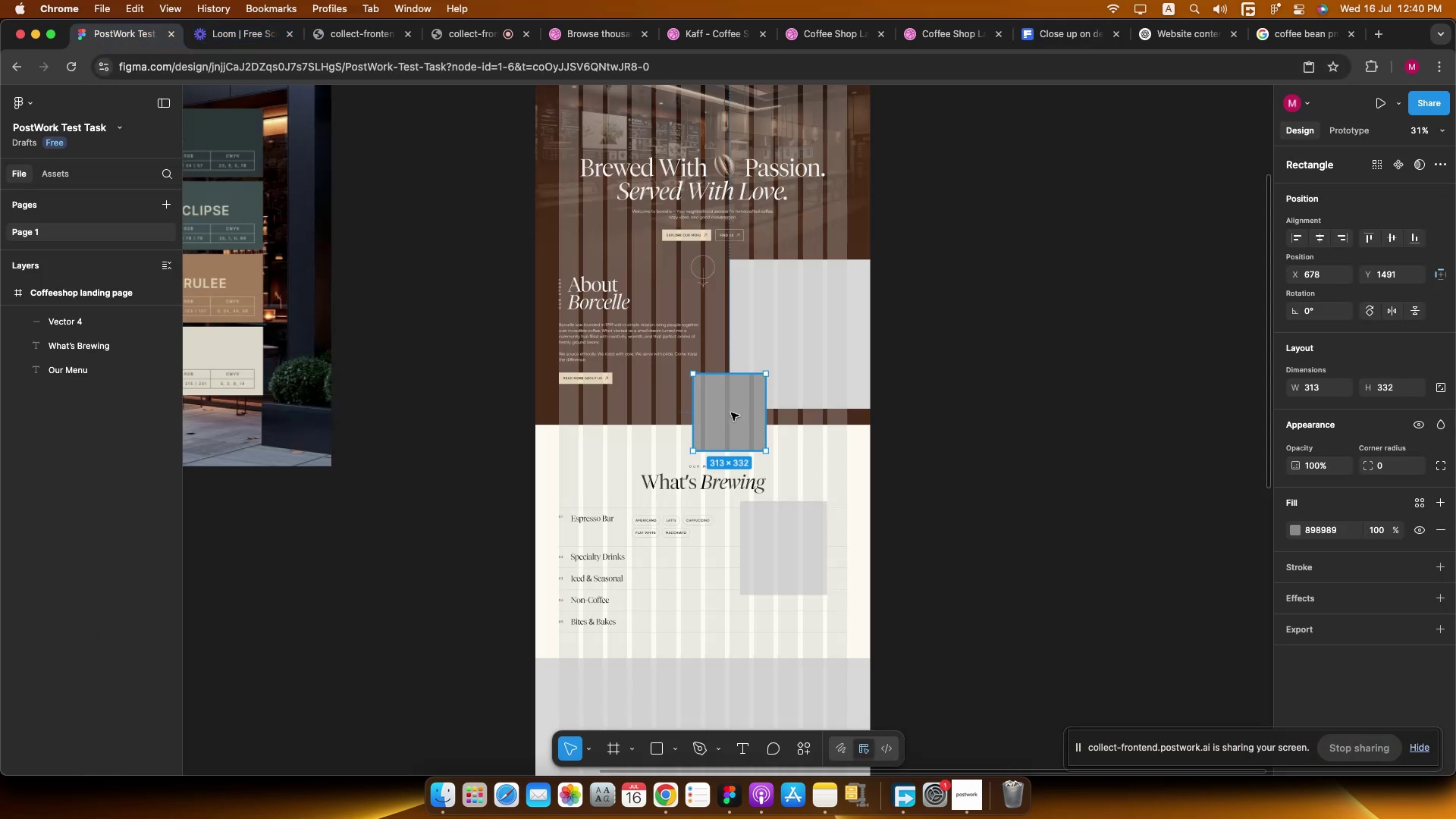 
scroll: coordinate [714, 405], scroll_direction: up, amount: 9.0
 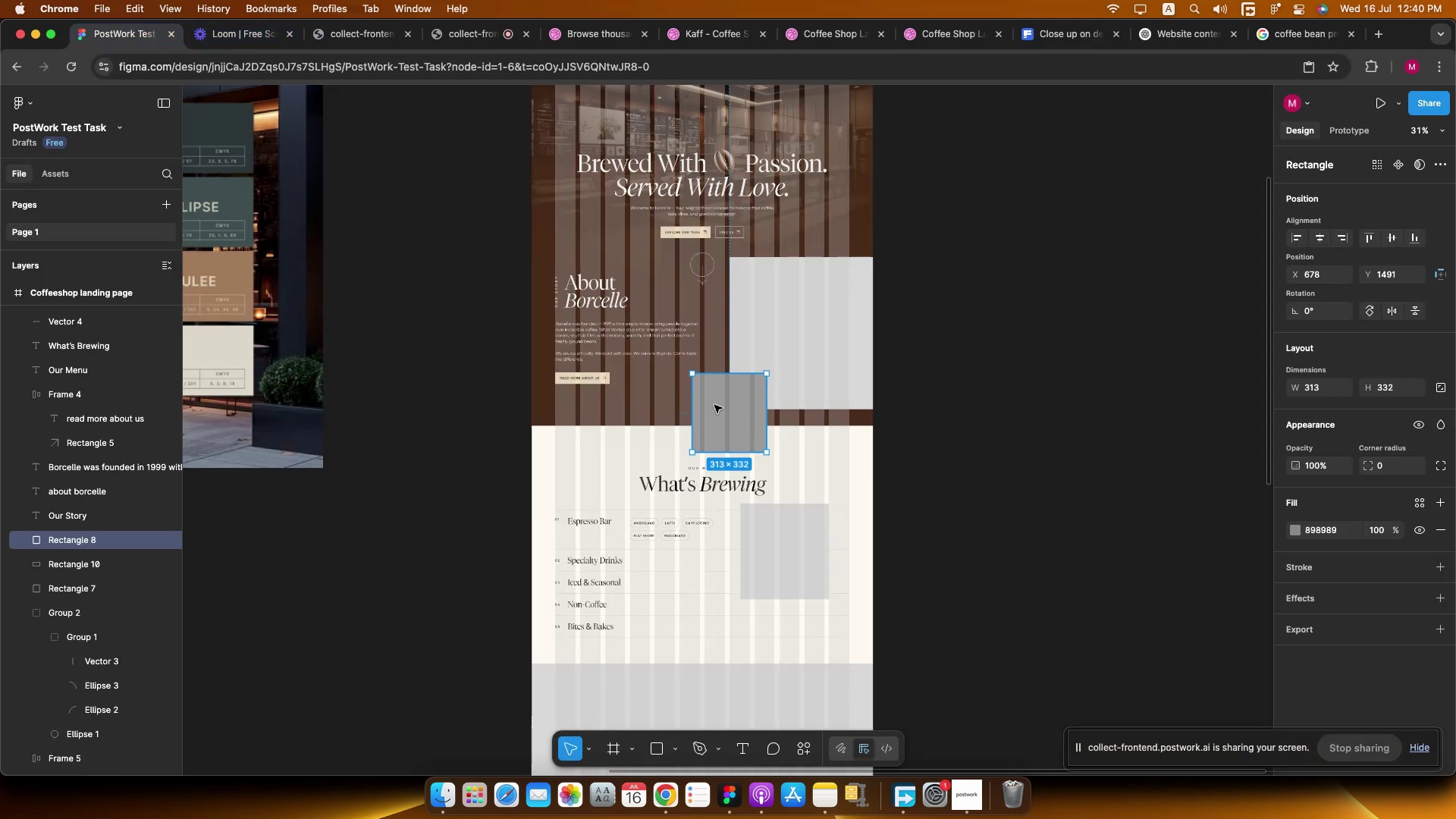 
key(Meta+V)
 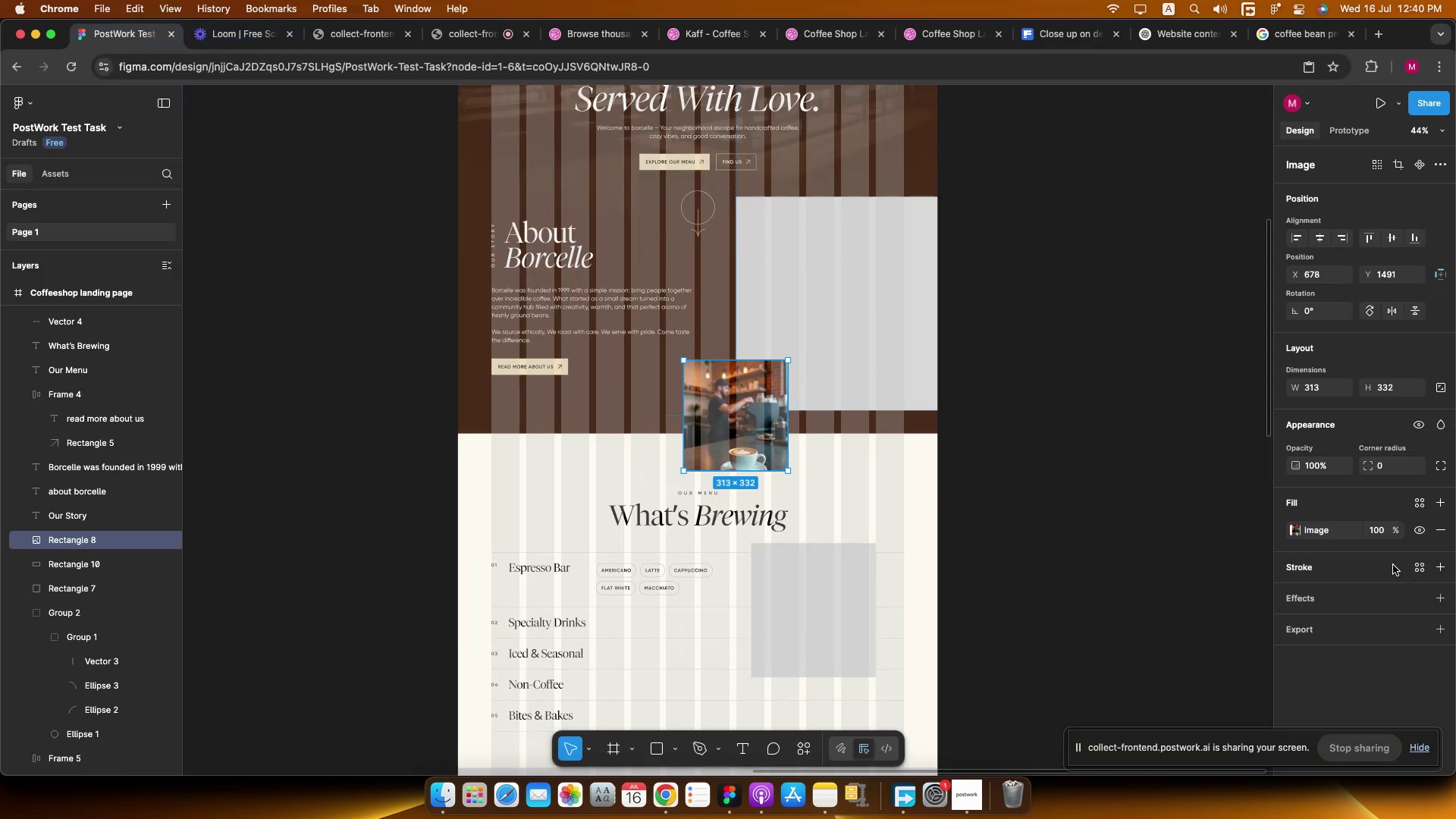 
key(Shift+G)
 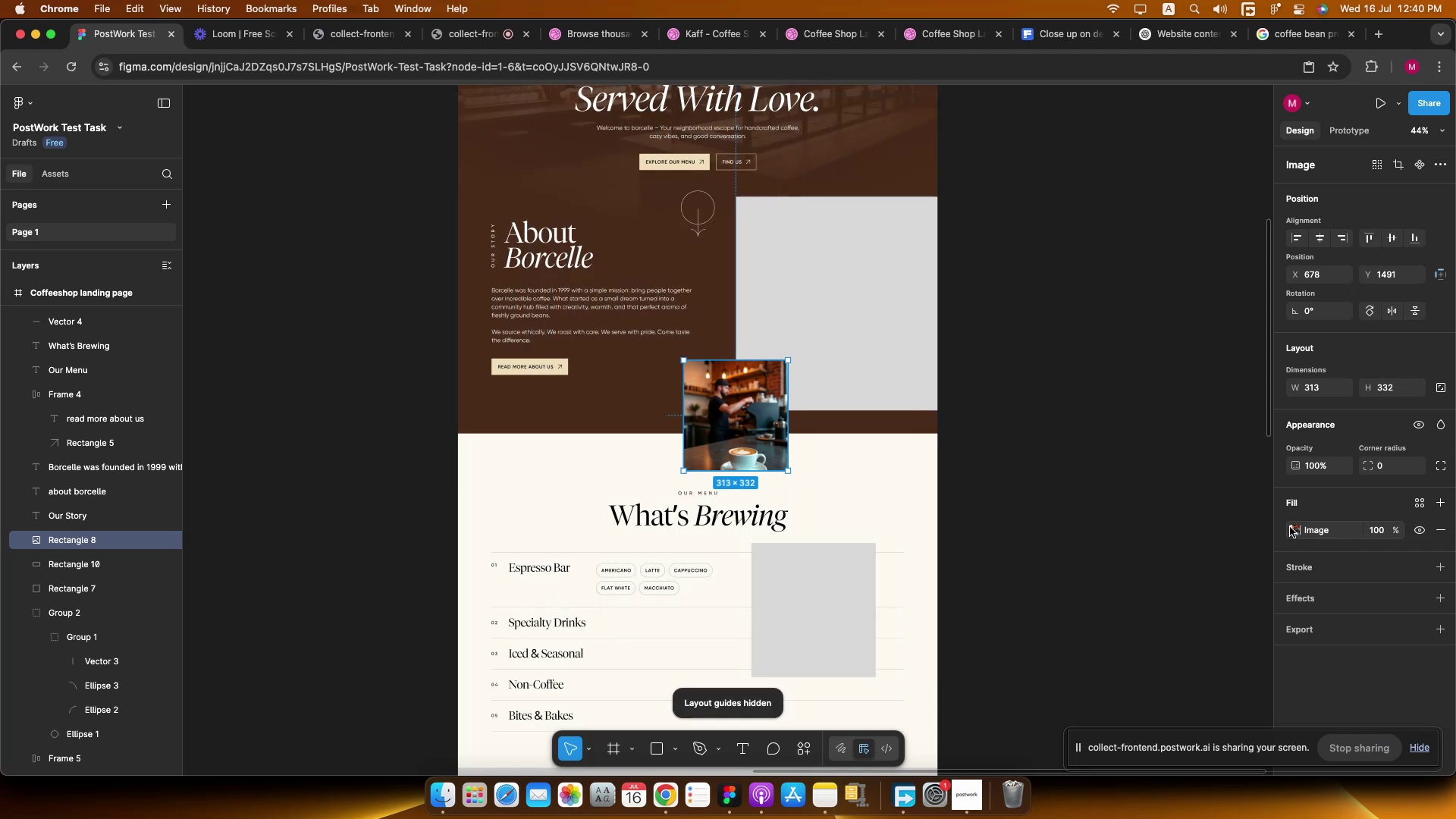 
left_click([1293, 526])
 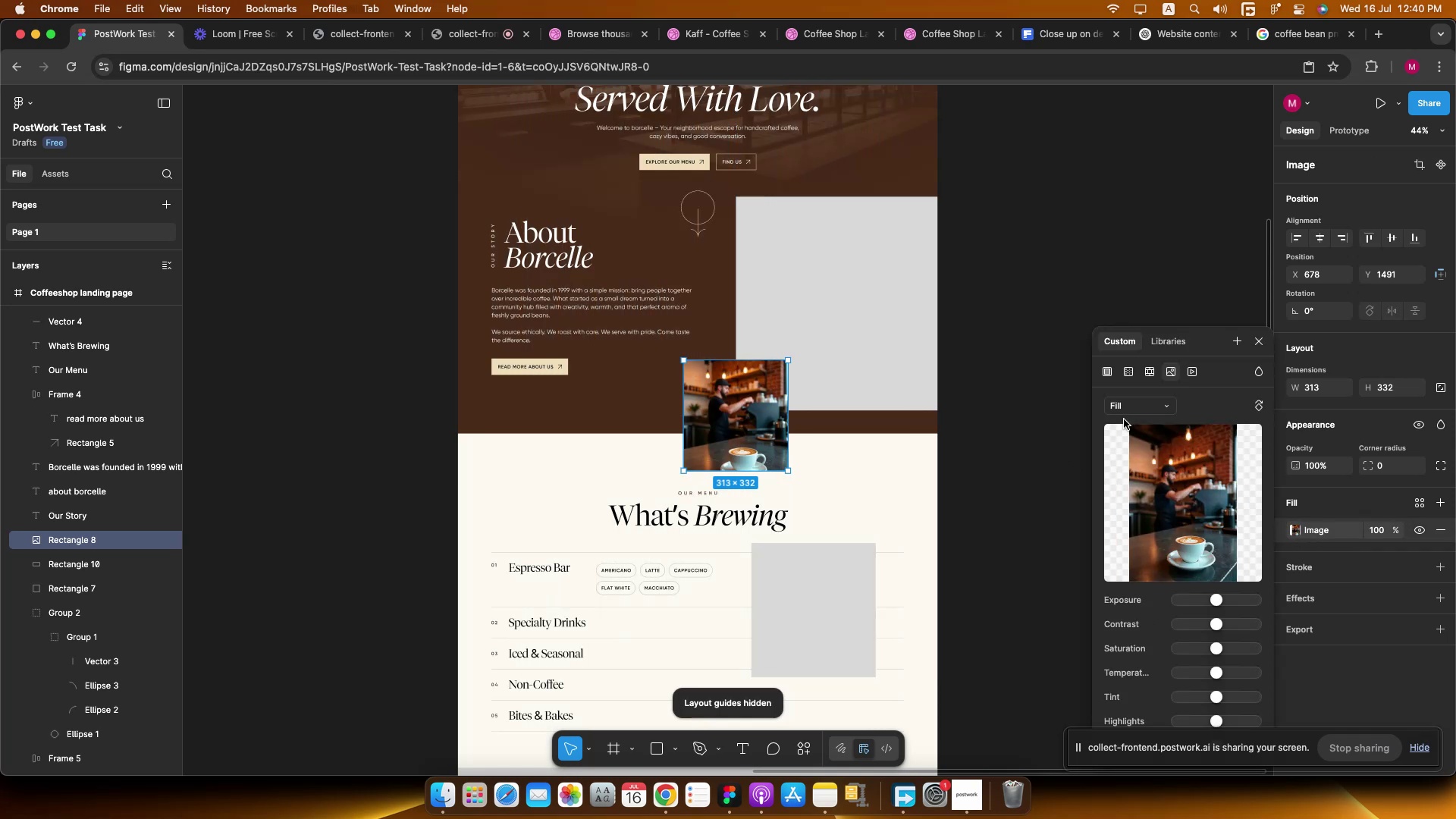 
left_click([1124, 410])
 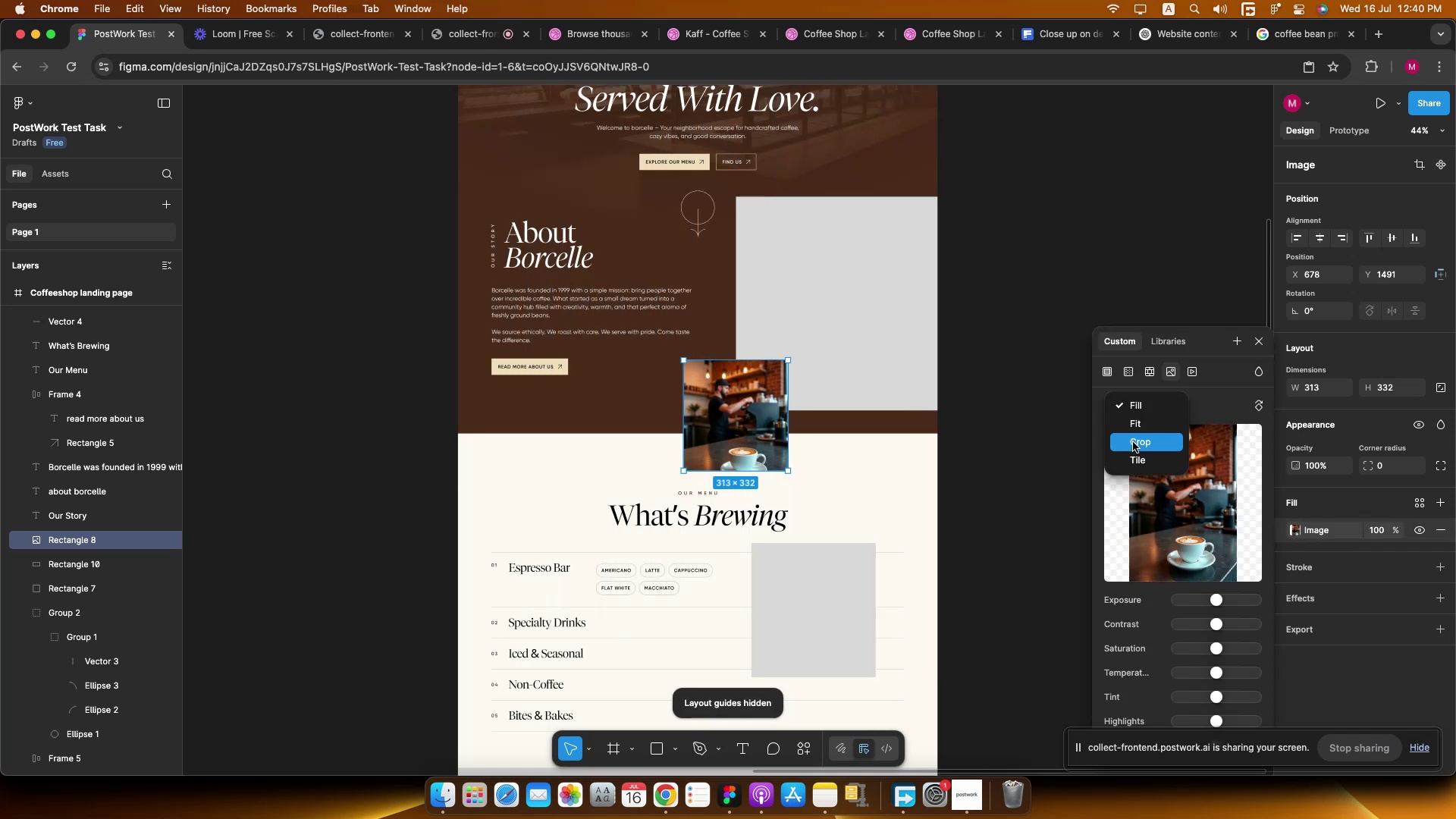 
left_click([1133, 442])
 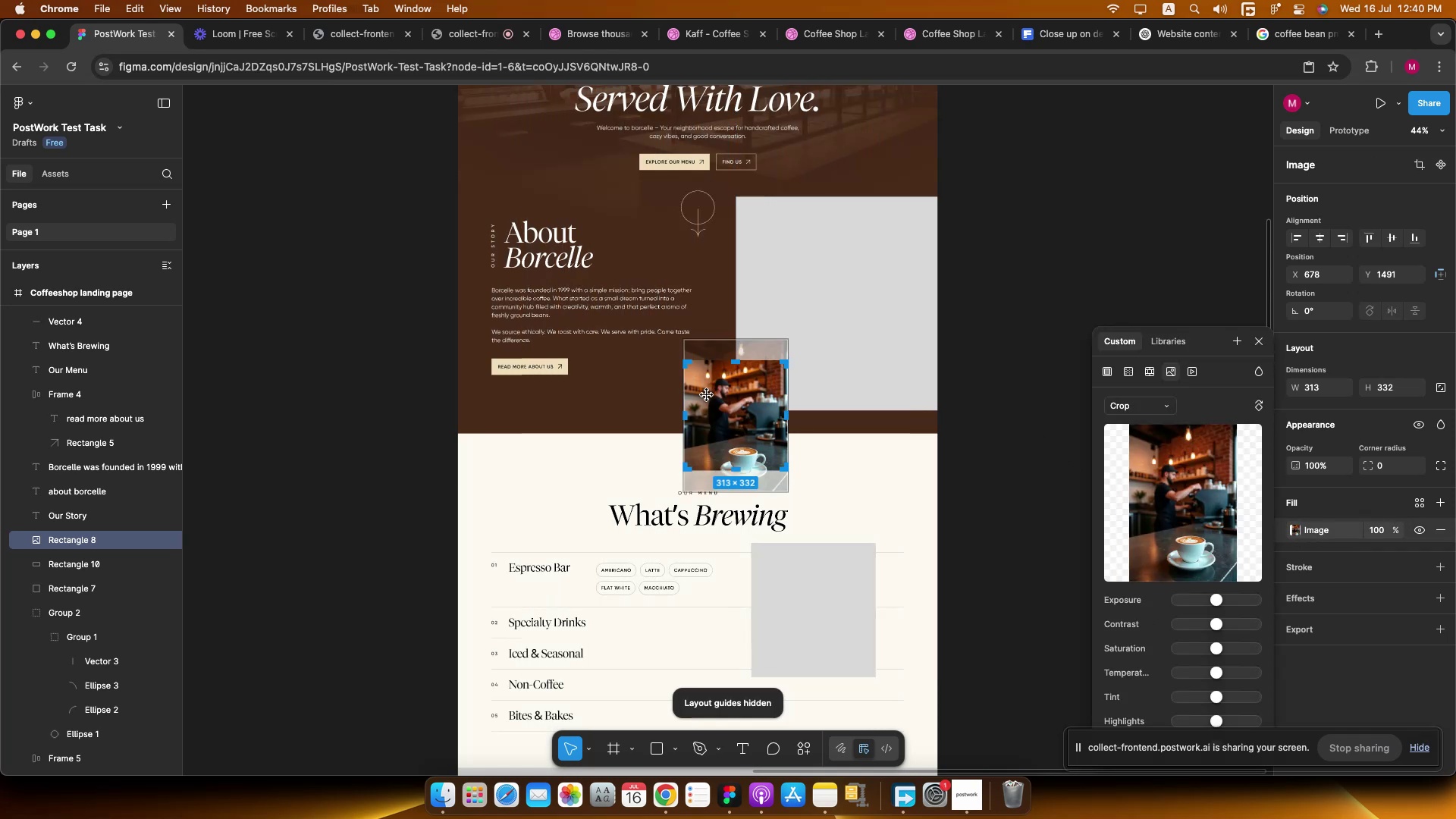 
hold_key(key=ShiftLeft, duration=1.36)
left_click_drag(start_coordinate=[735, 416], to_coordinate=[738, 402])
 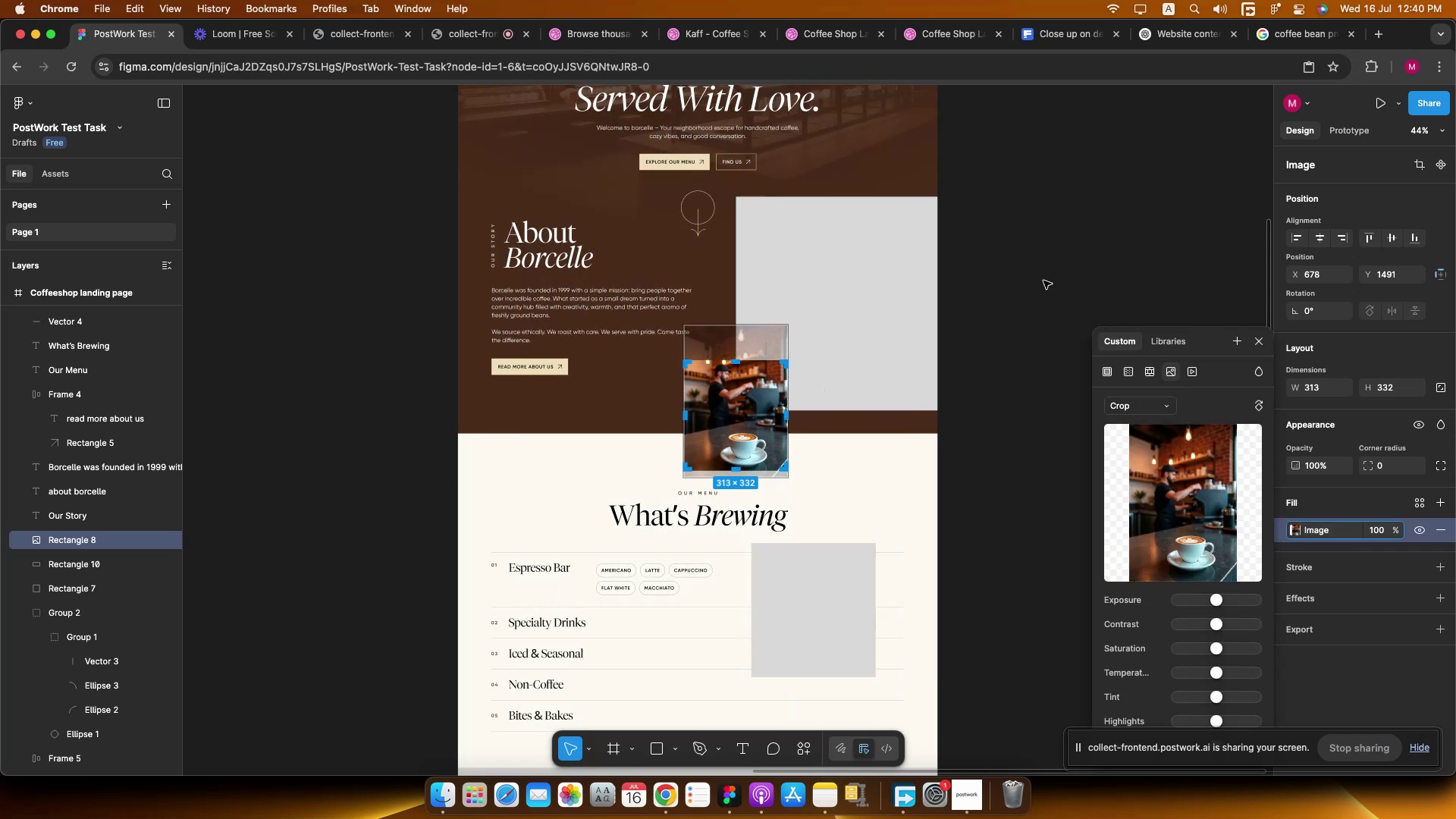 
double_click([1043, 281])
 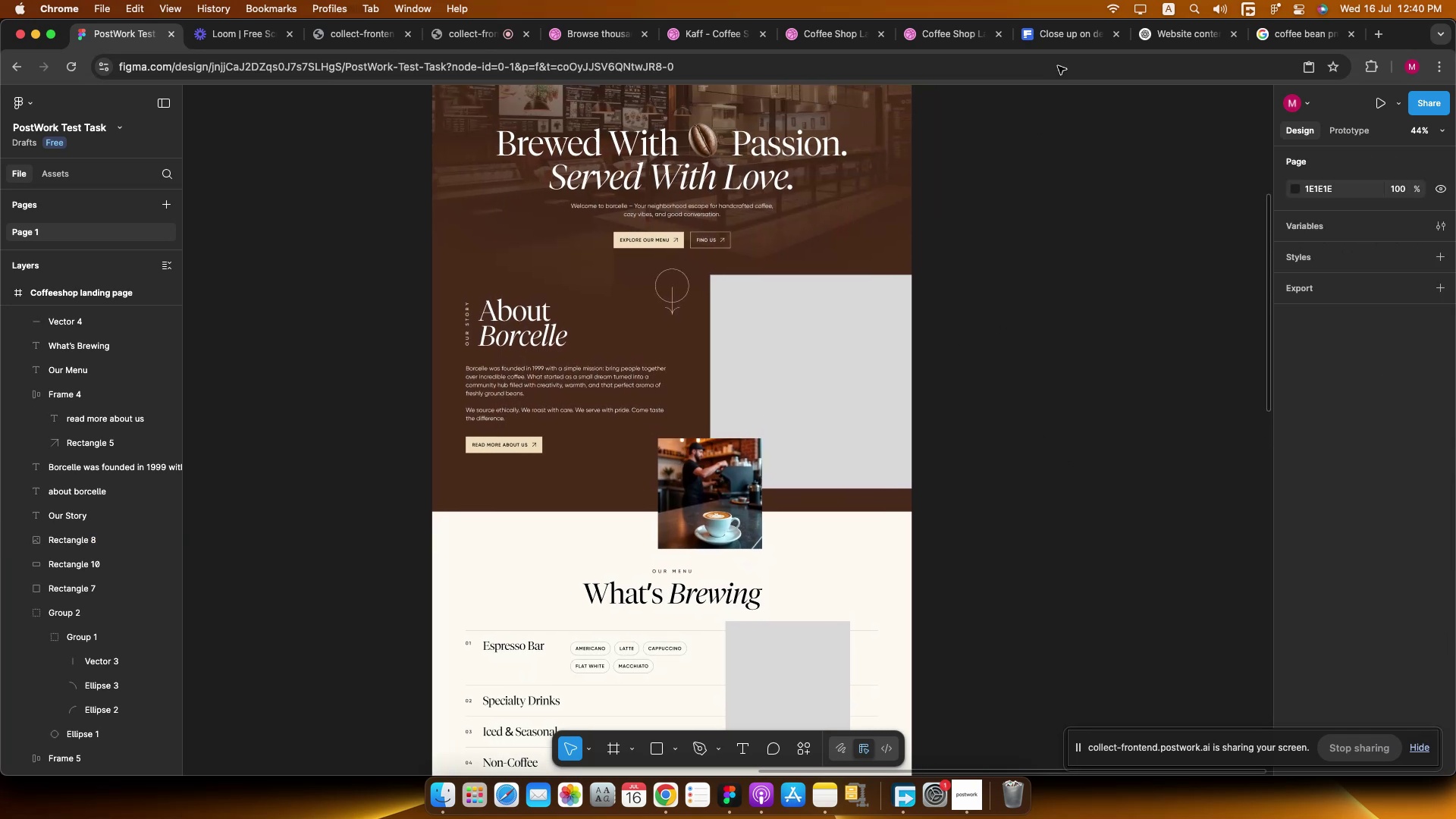 
left_click([1062, 34])
 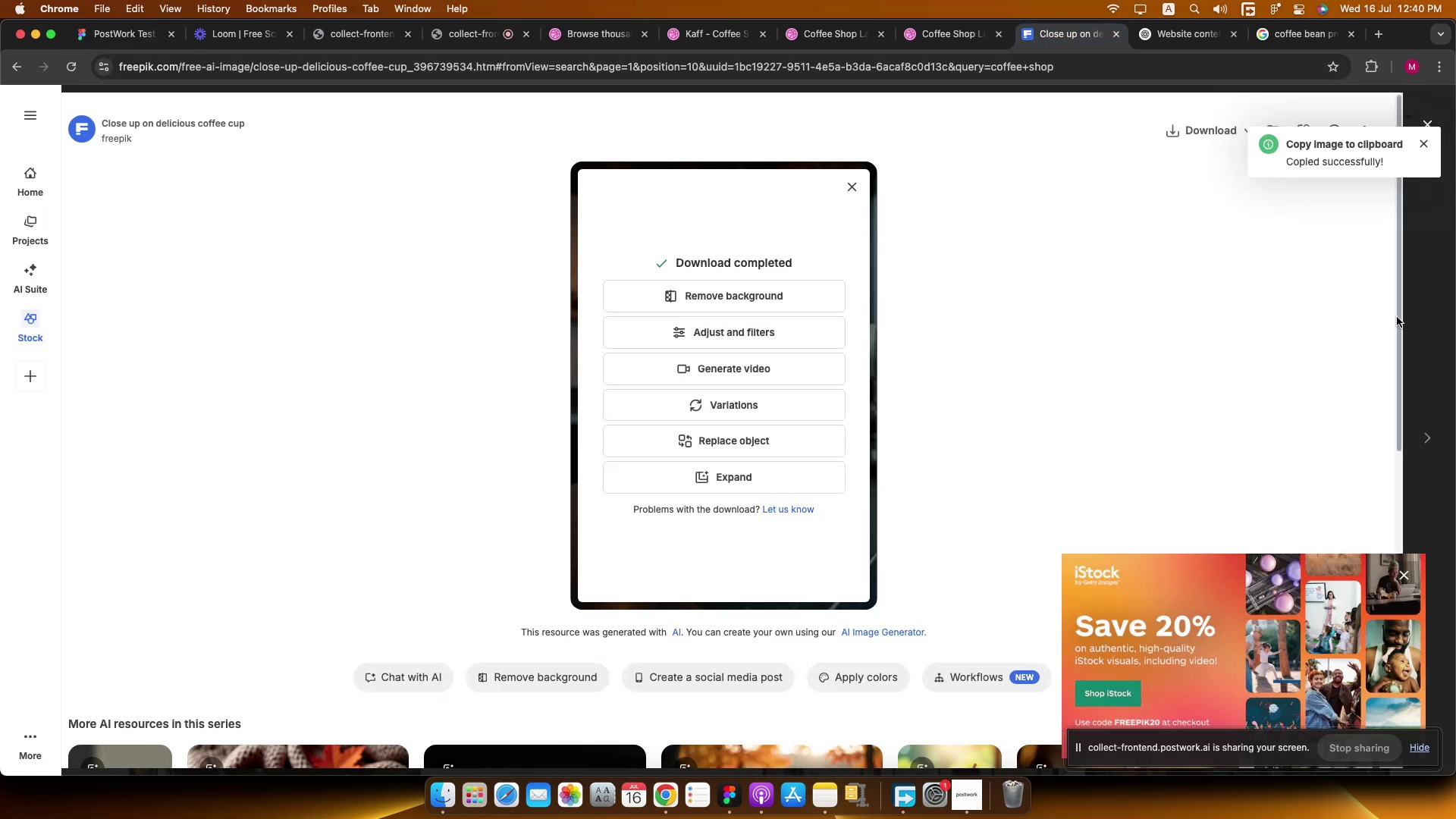 
left_click([1426, 299])
 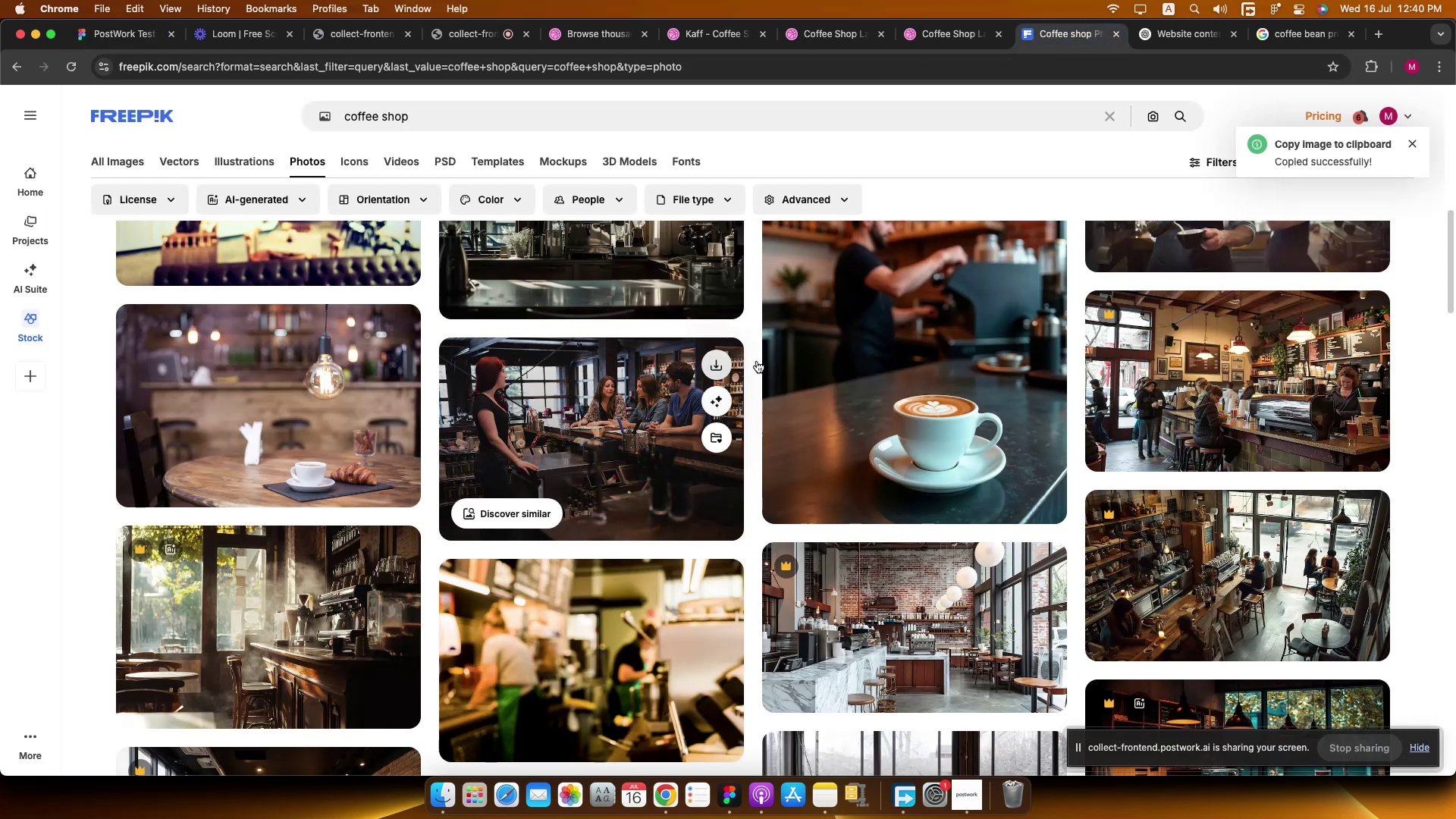 
scroll: coordinate [749, 347], scroll_direction: down, amount: 77.0
 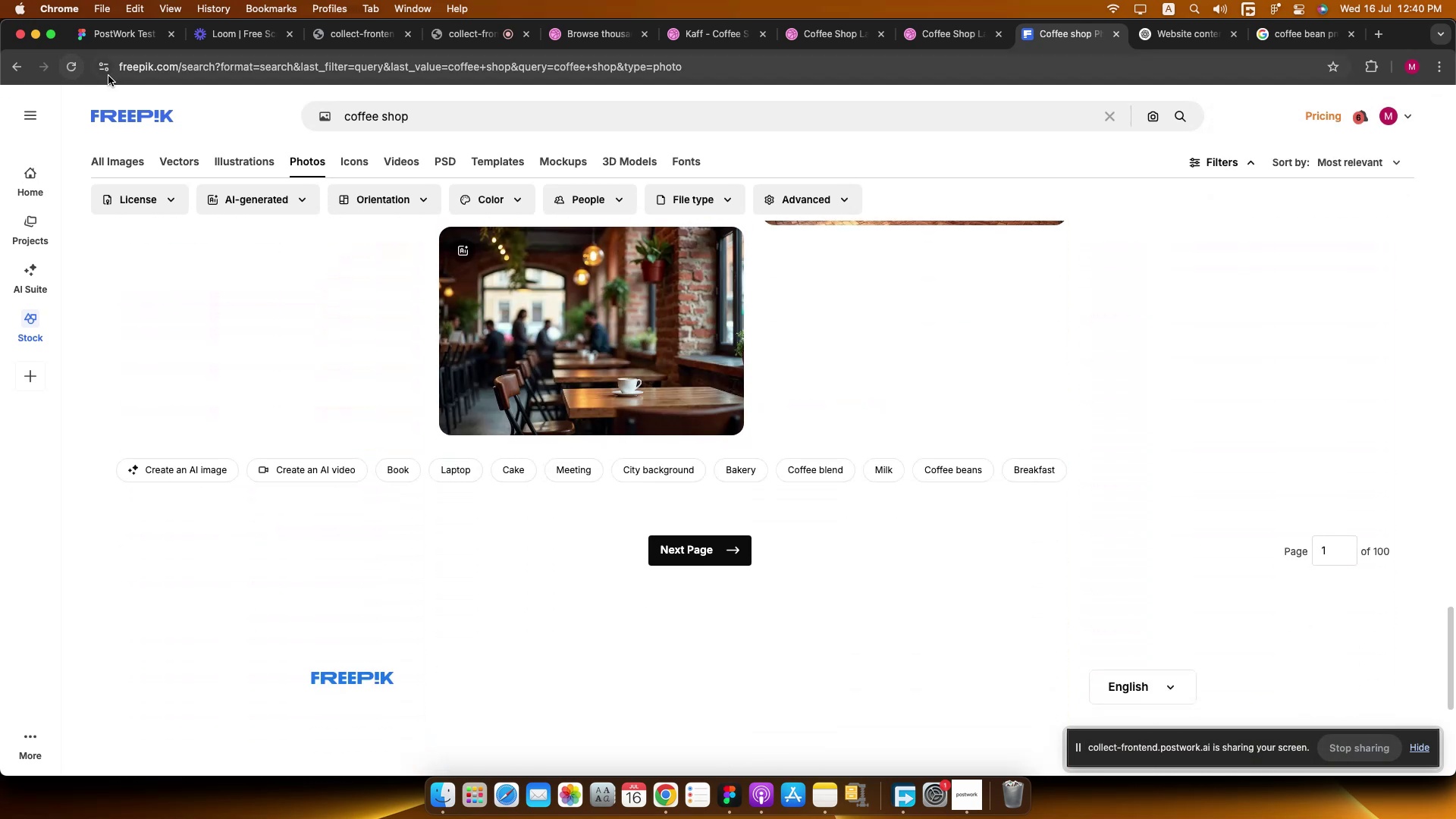 
left_click([113, 36])
 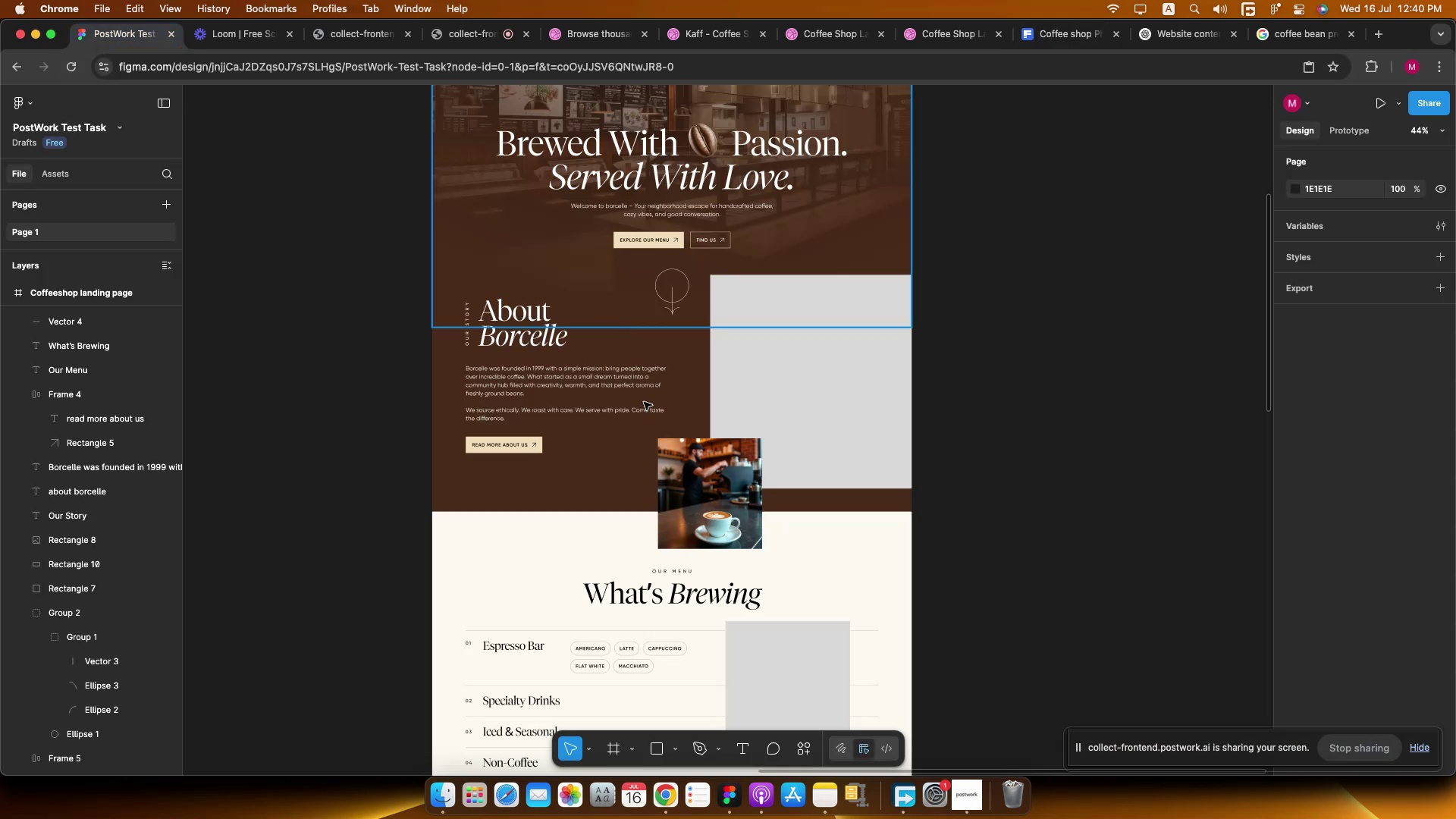 
left_click([680, 509])
 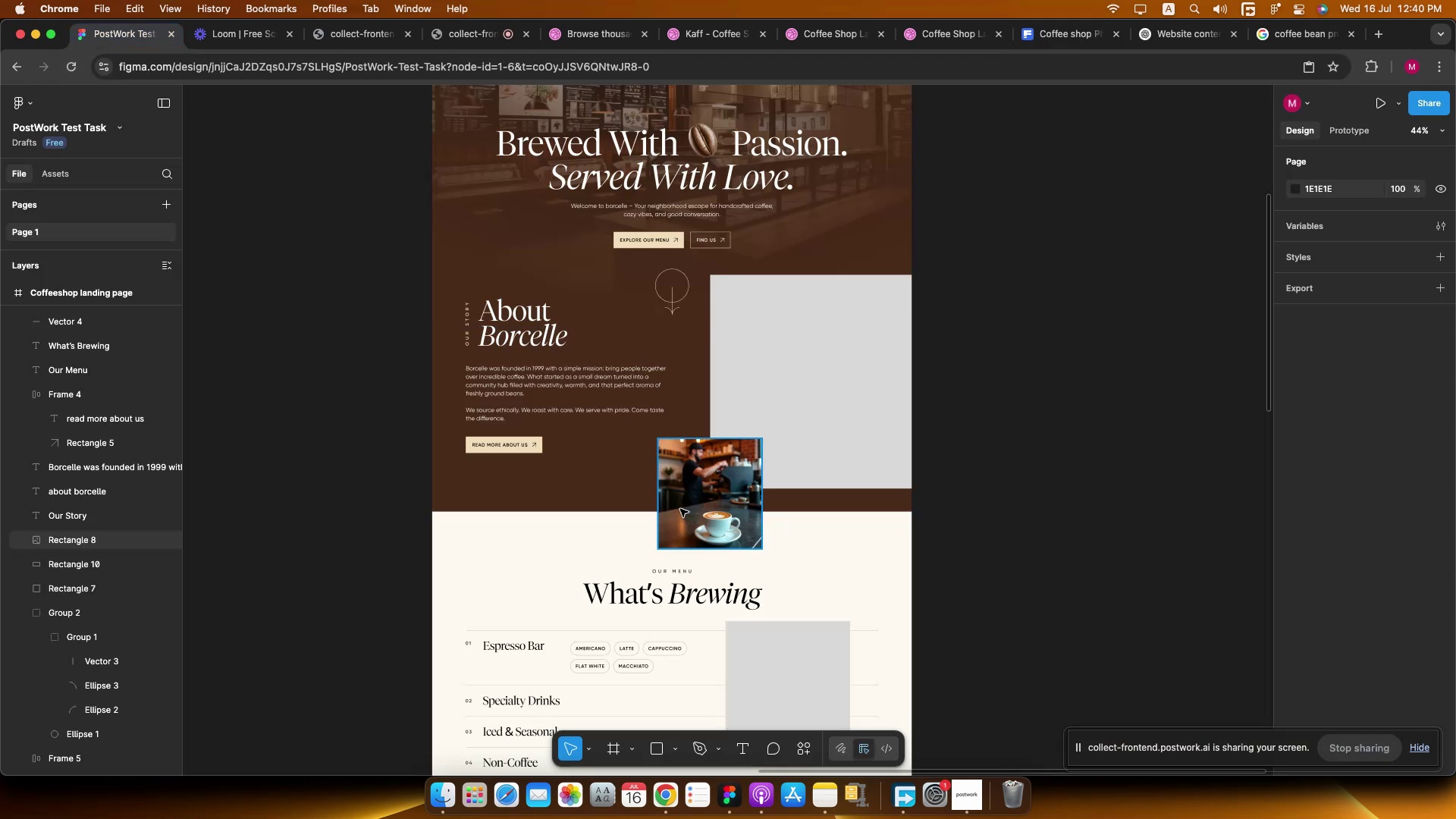 
key(Alt+Meta+C)
 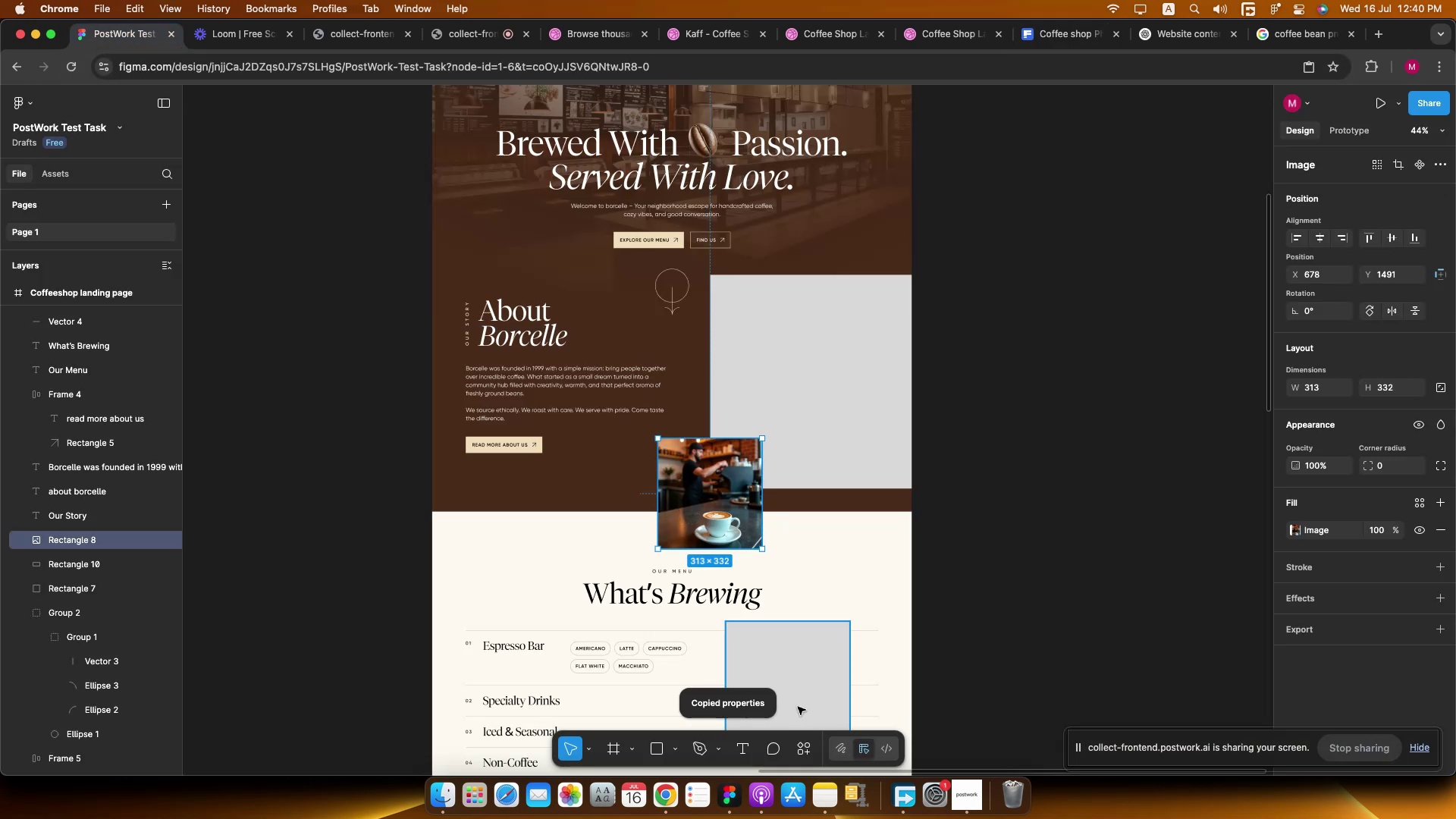 
left_click([791, 677])
 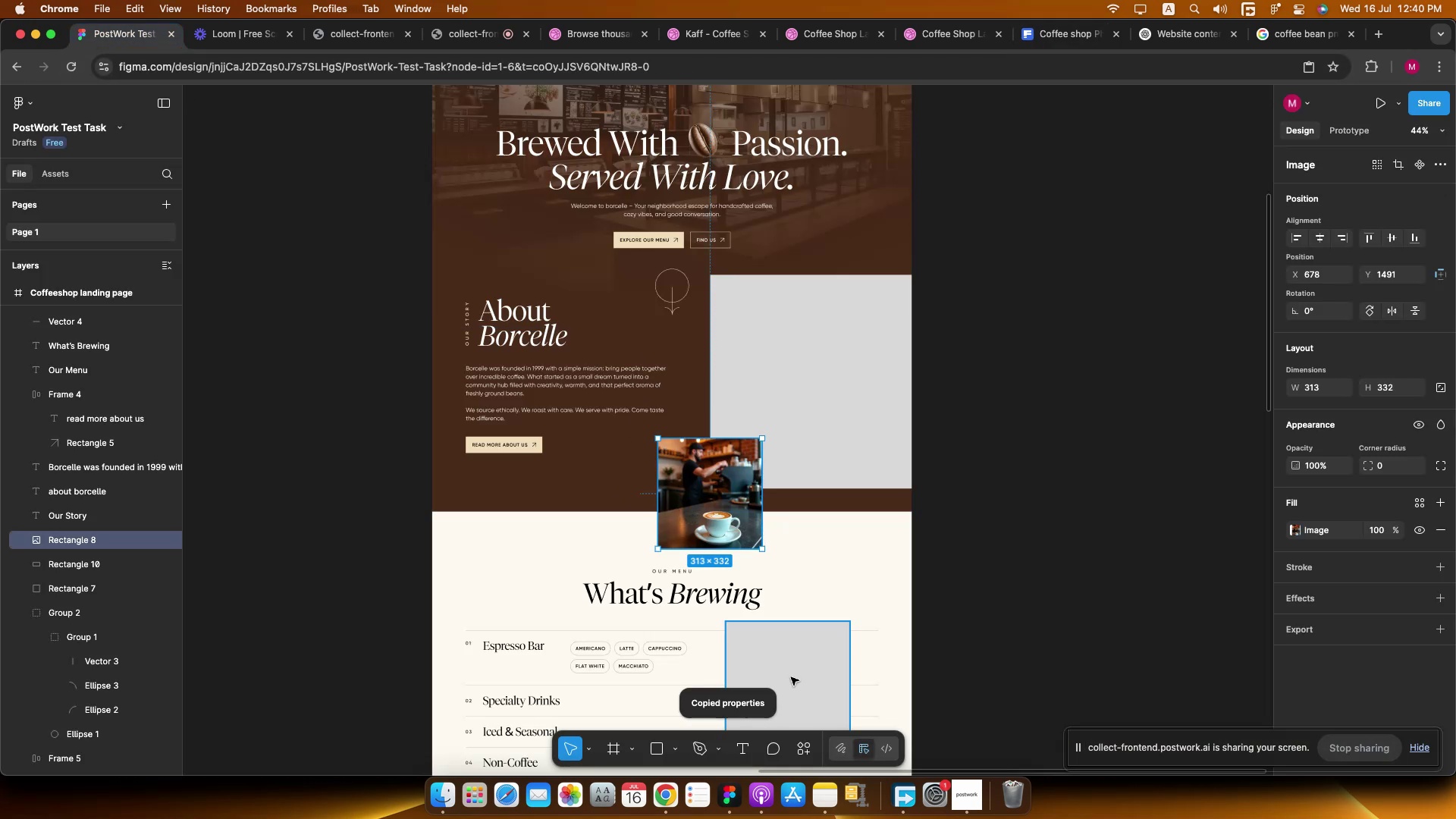 
key(Meta+V)
 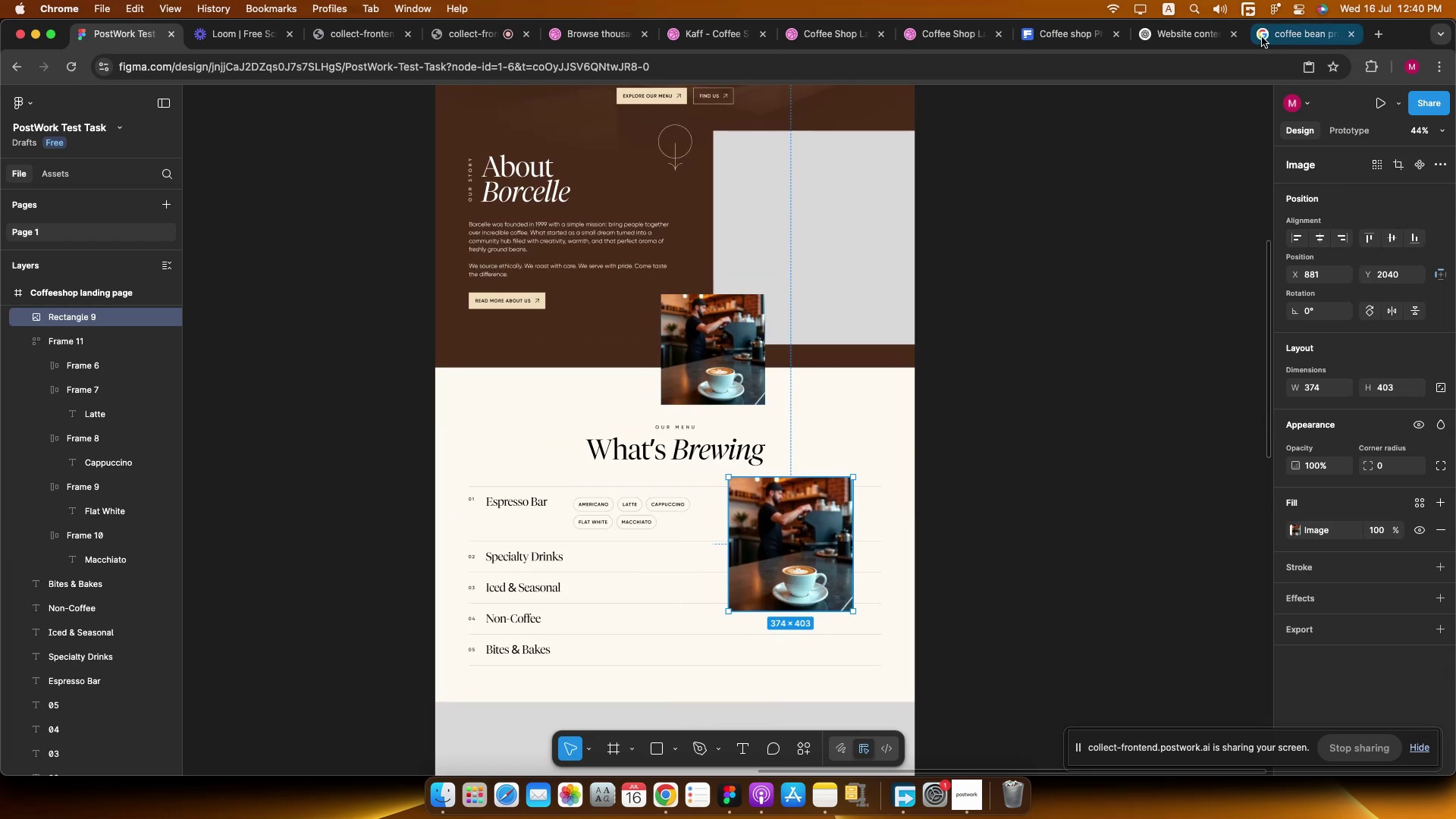 
left_click([1059, 37])
 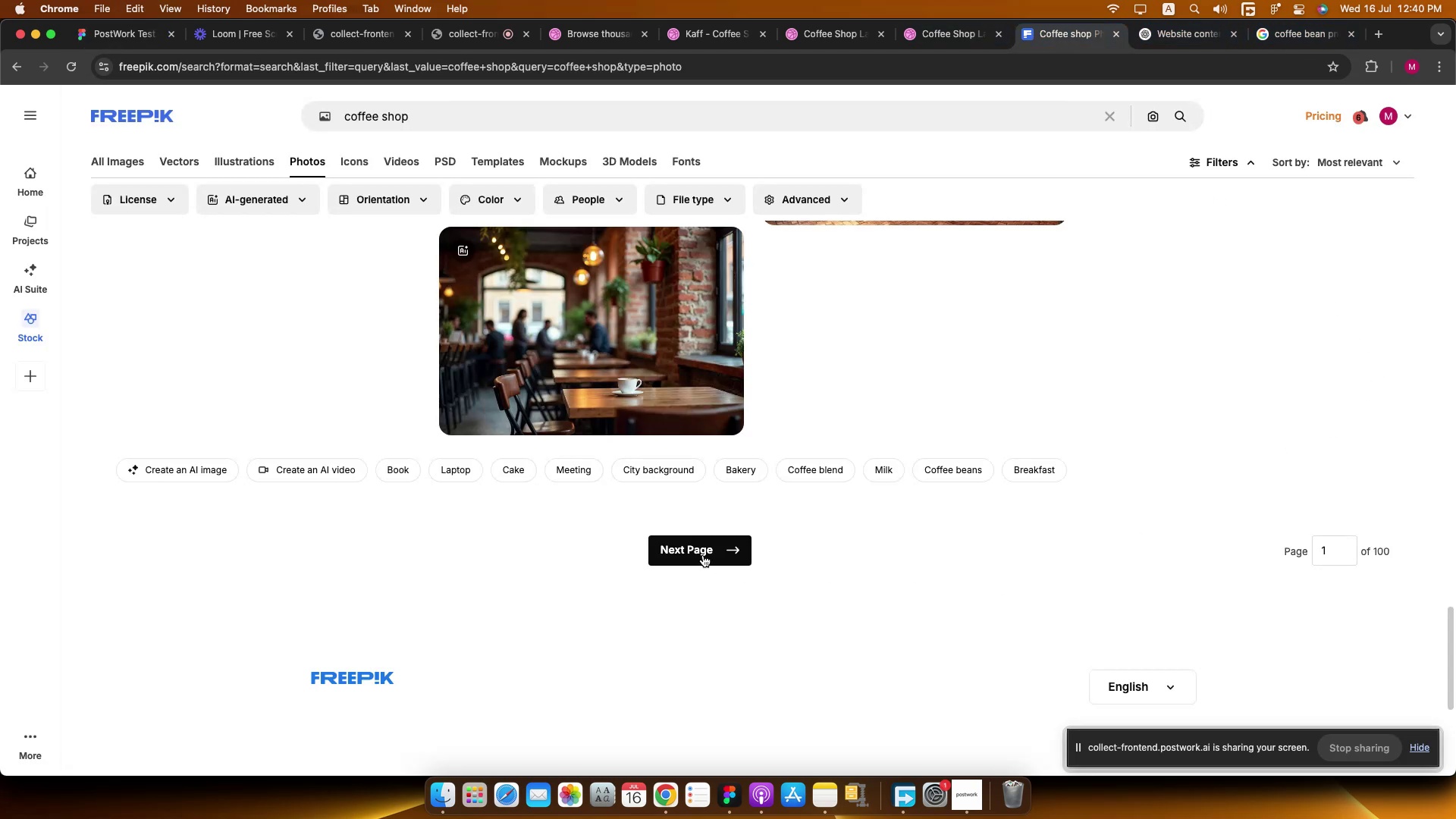 
left_click([705, 542])
 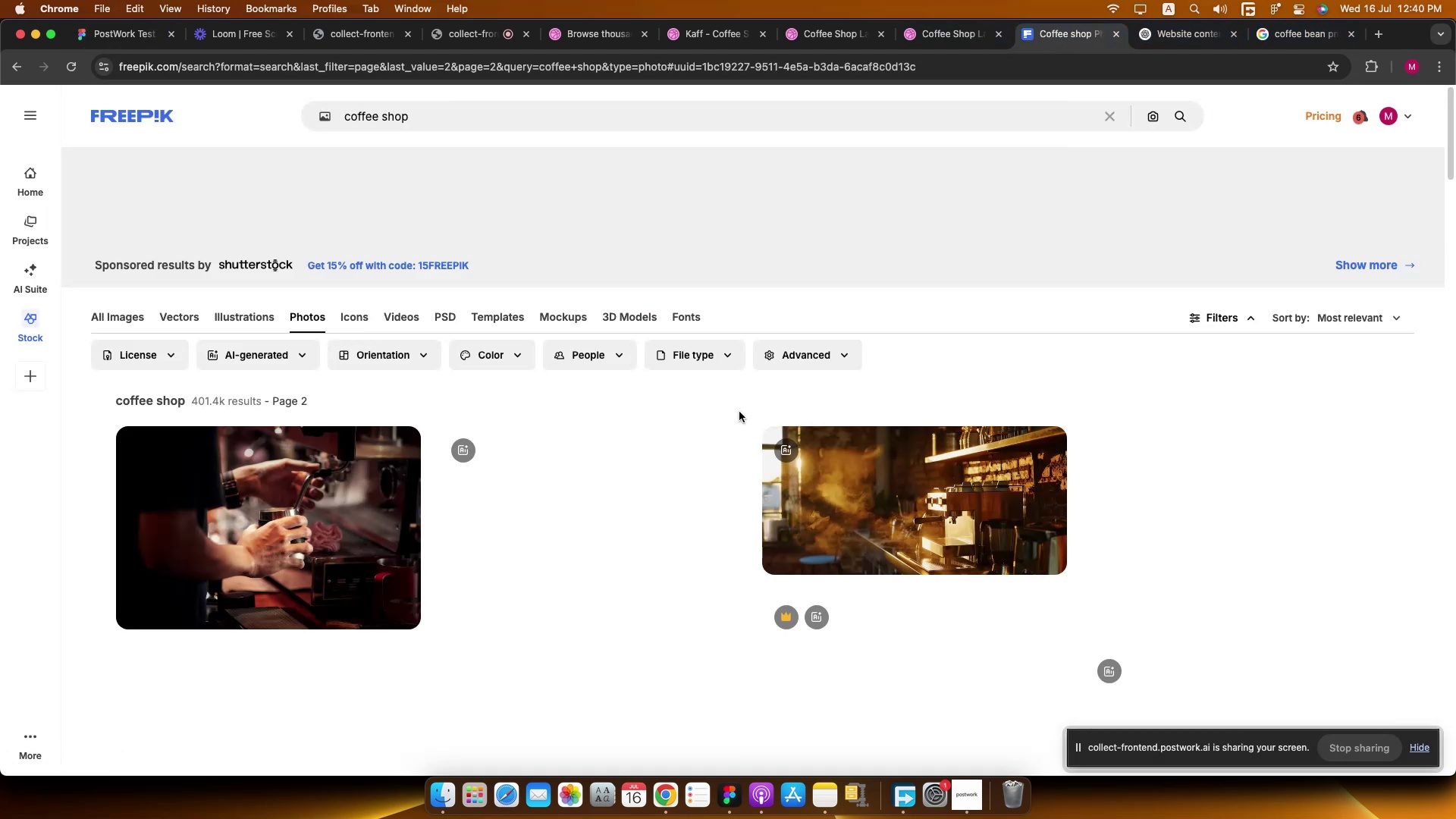 
scroll: coordinate [748, 408], scroll_direction: down, amount: 75.0
 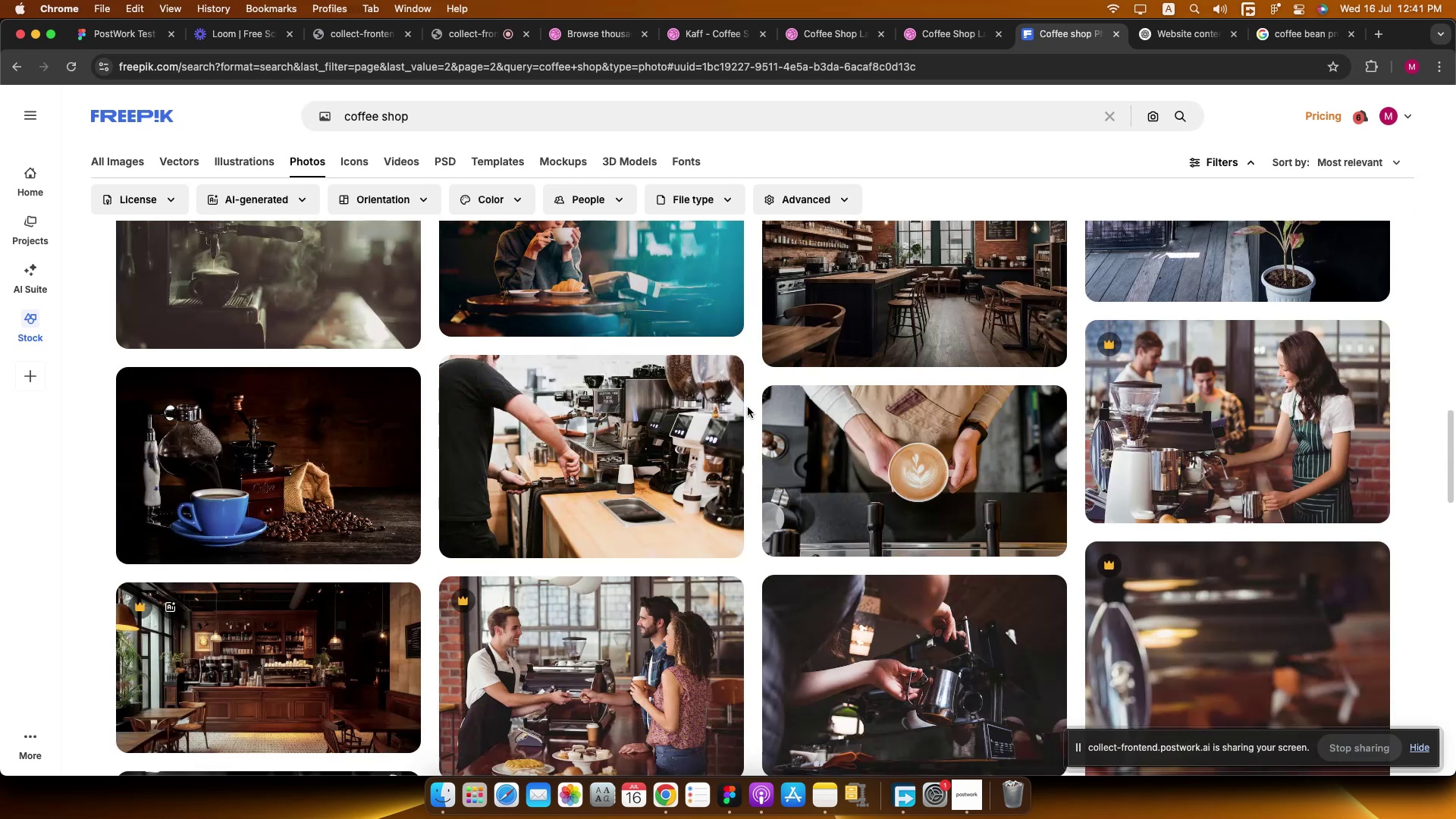 
scroll: coordinate [742, 431], scroll_direction: down, amount: 40.0
 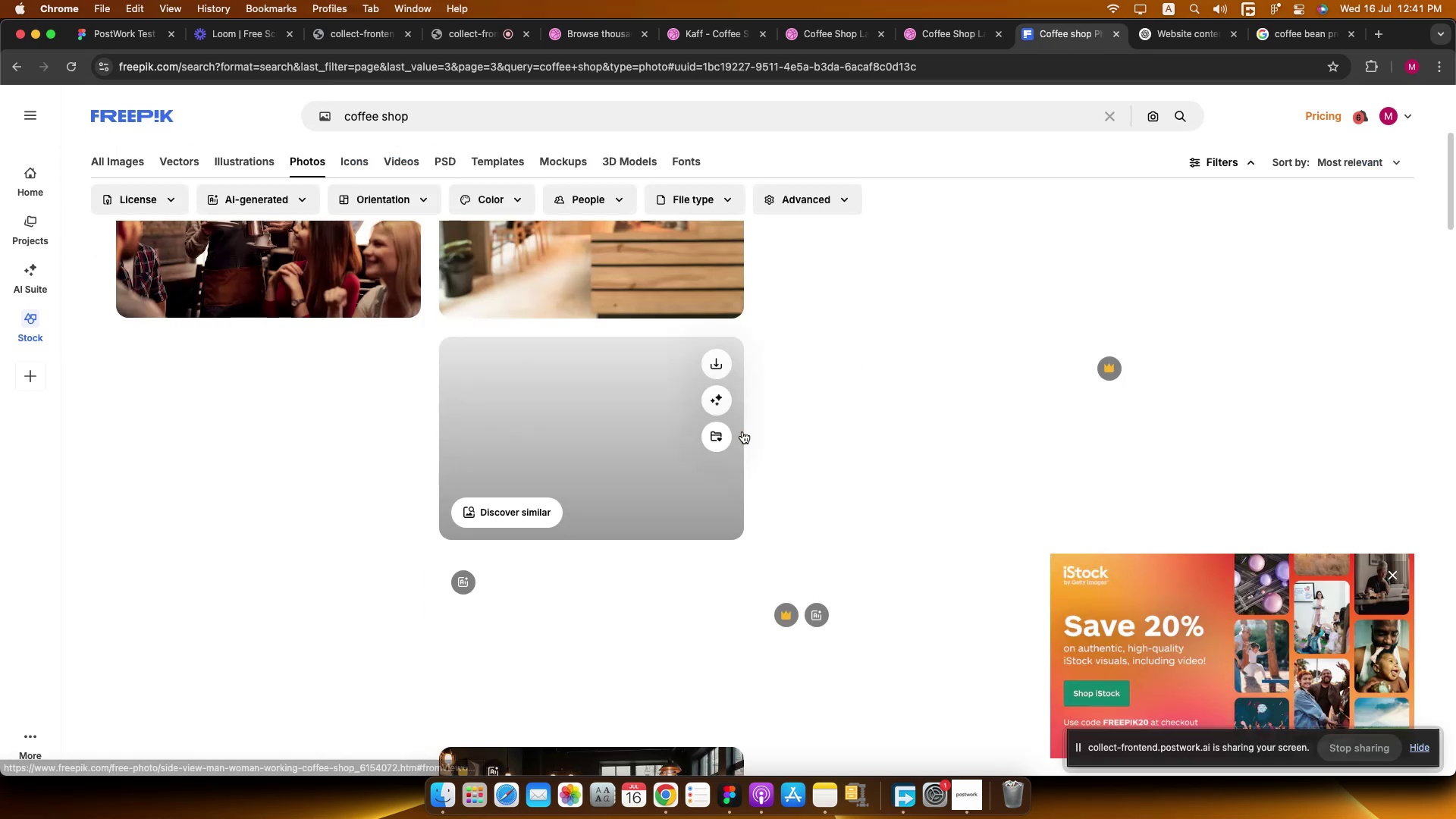 
scroll: coordinate [742, 433], scroll_direction: up, amount: 10.0
 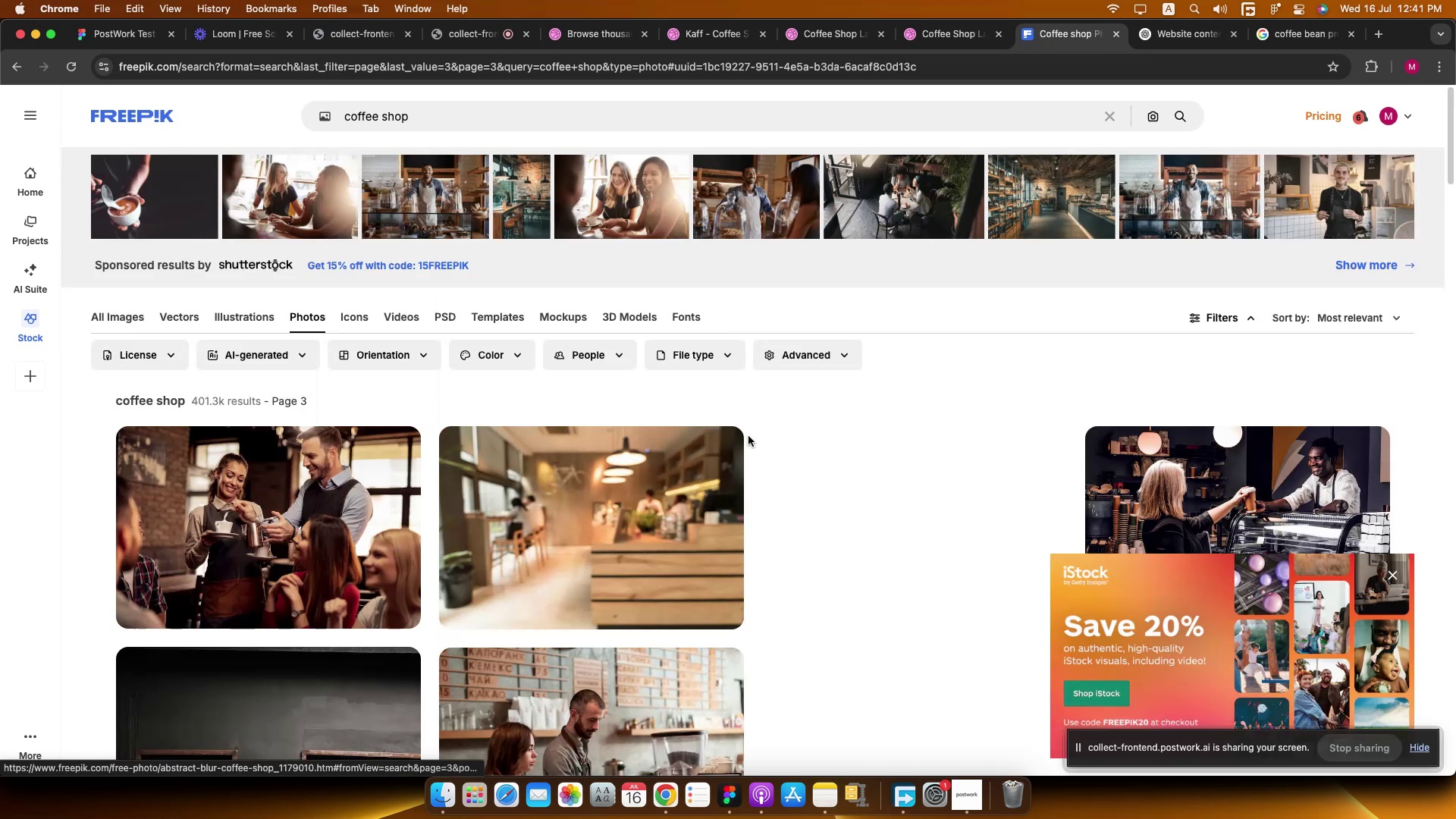 
scroll: coordinate [752, 435], scroll_direction: down, amount: 9.0
 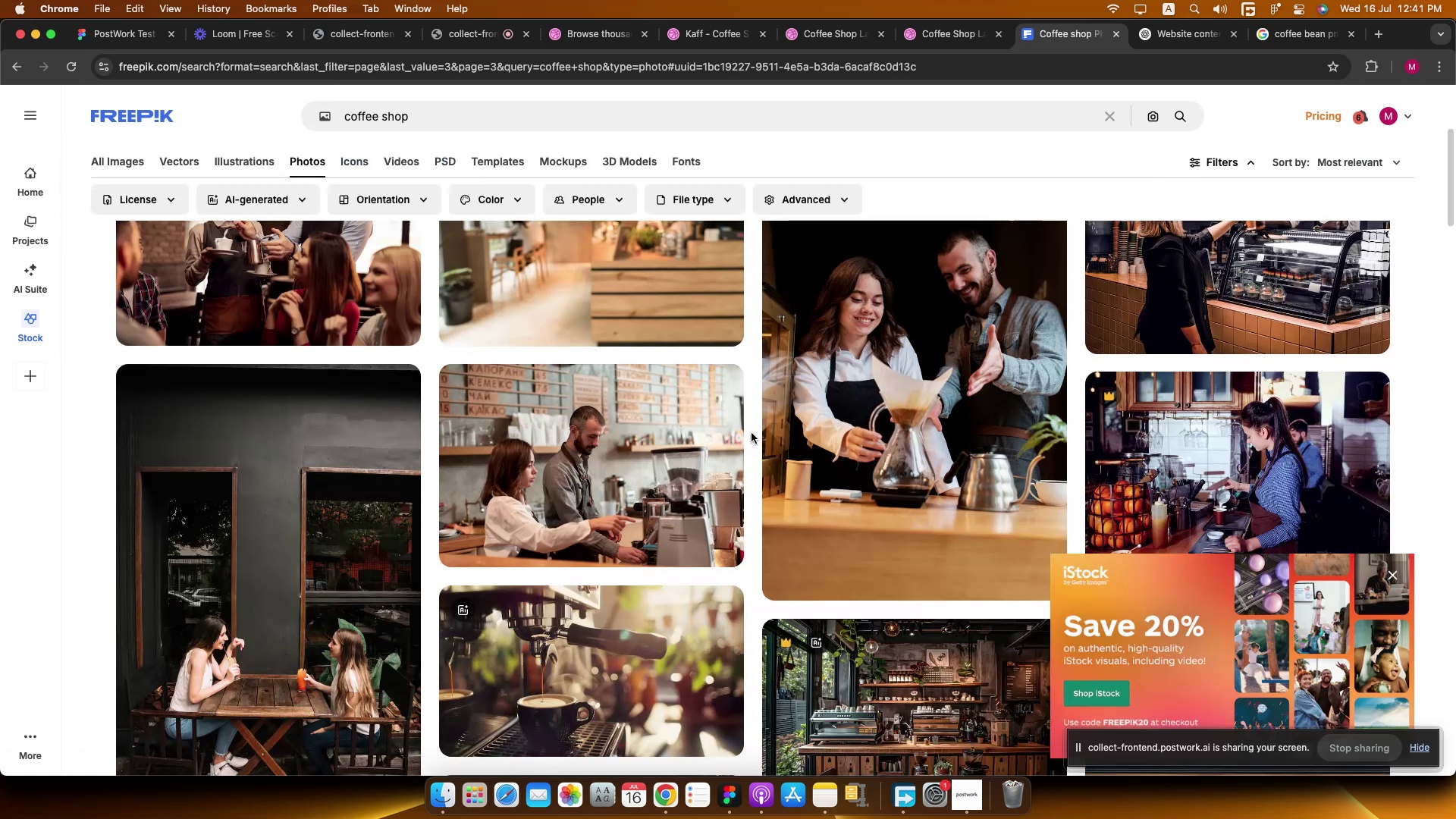 
scroll: coordinate [752, 433], scroll_direction: up, amount: 4.0
 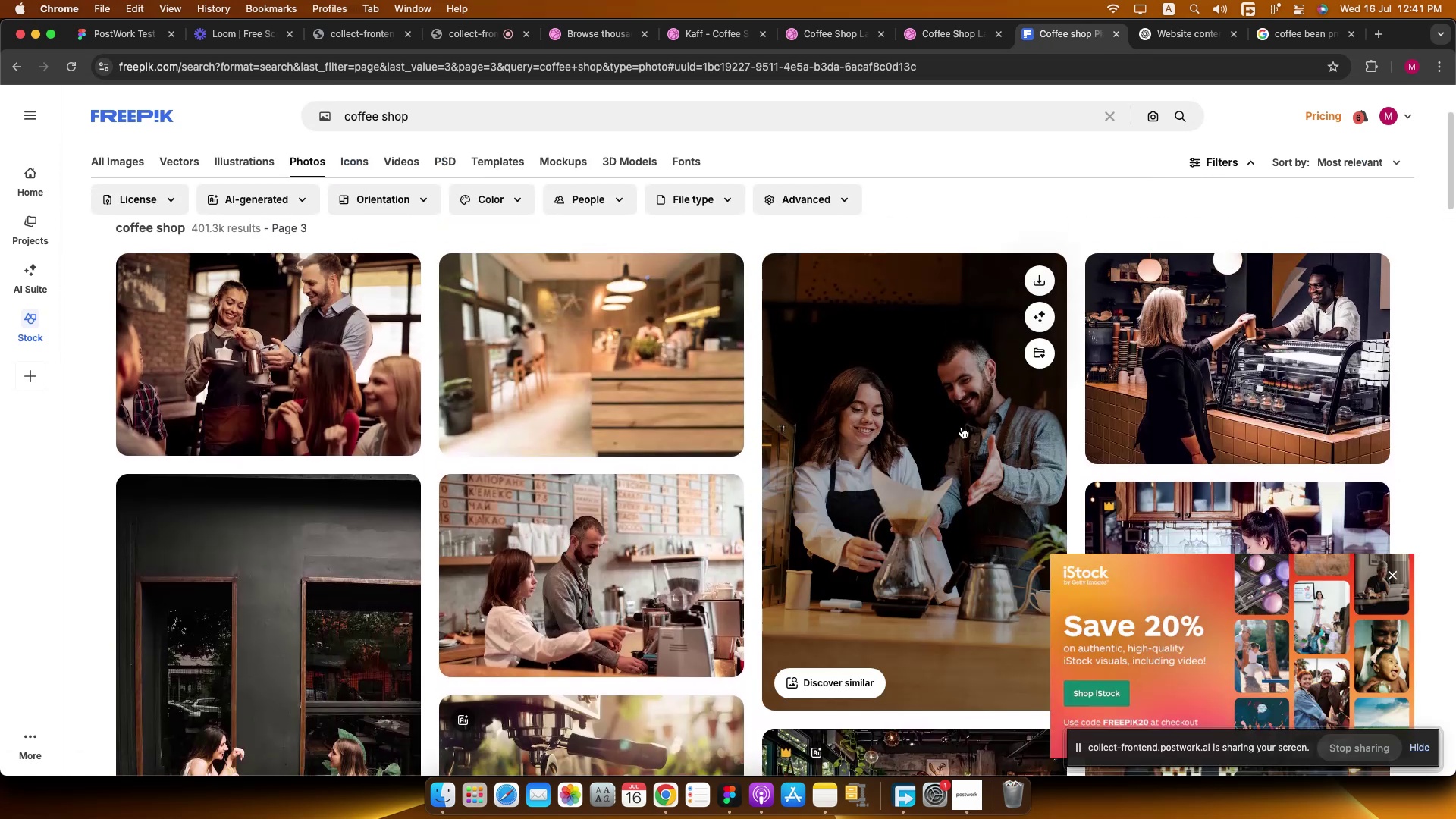 
left_click([961, 428])
 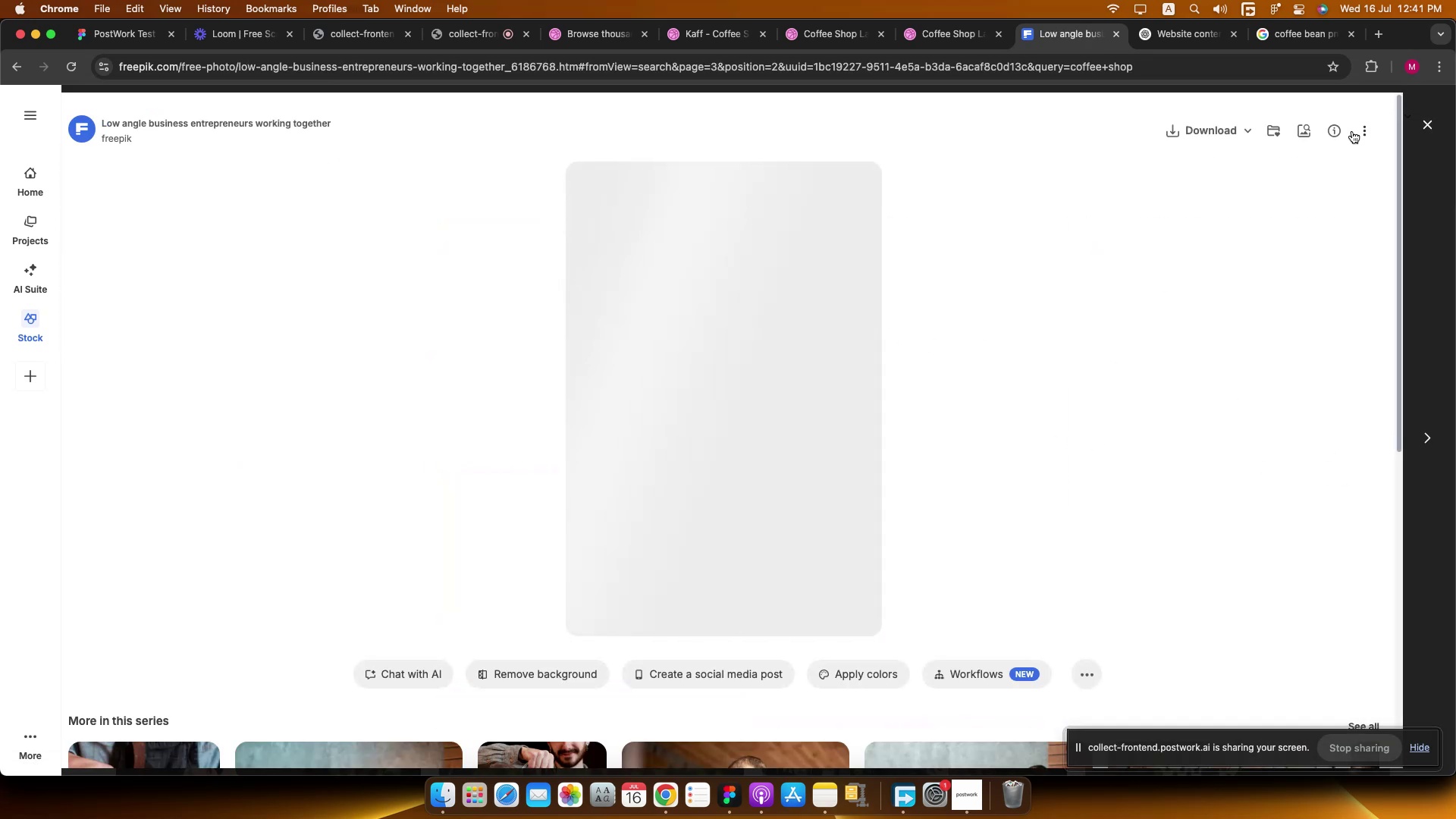 
left_click([1363, 132])
 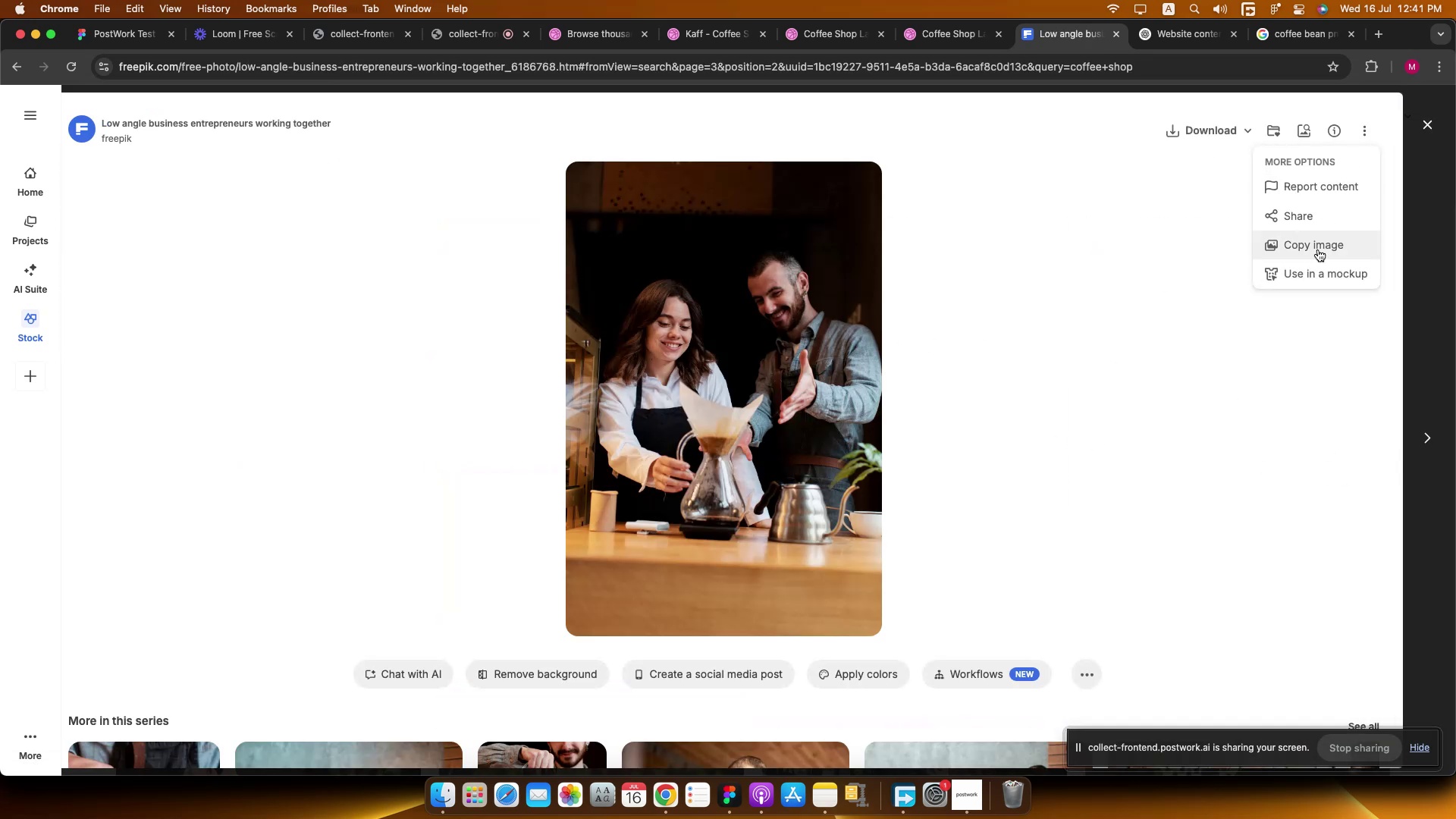 
left_click([1318, 246])
 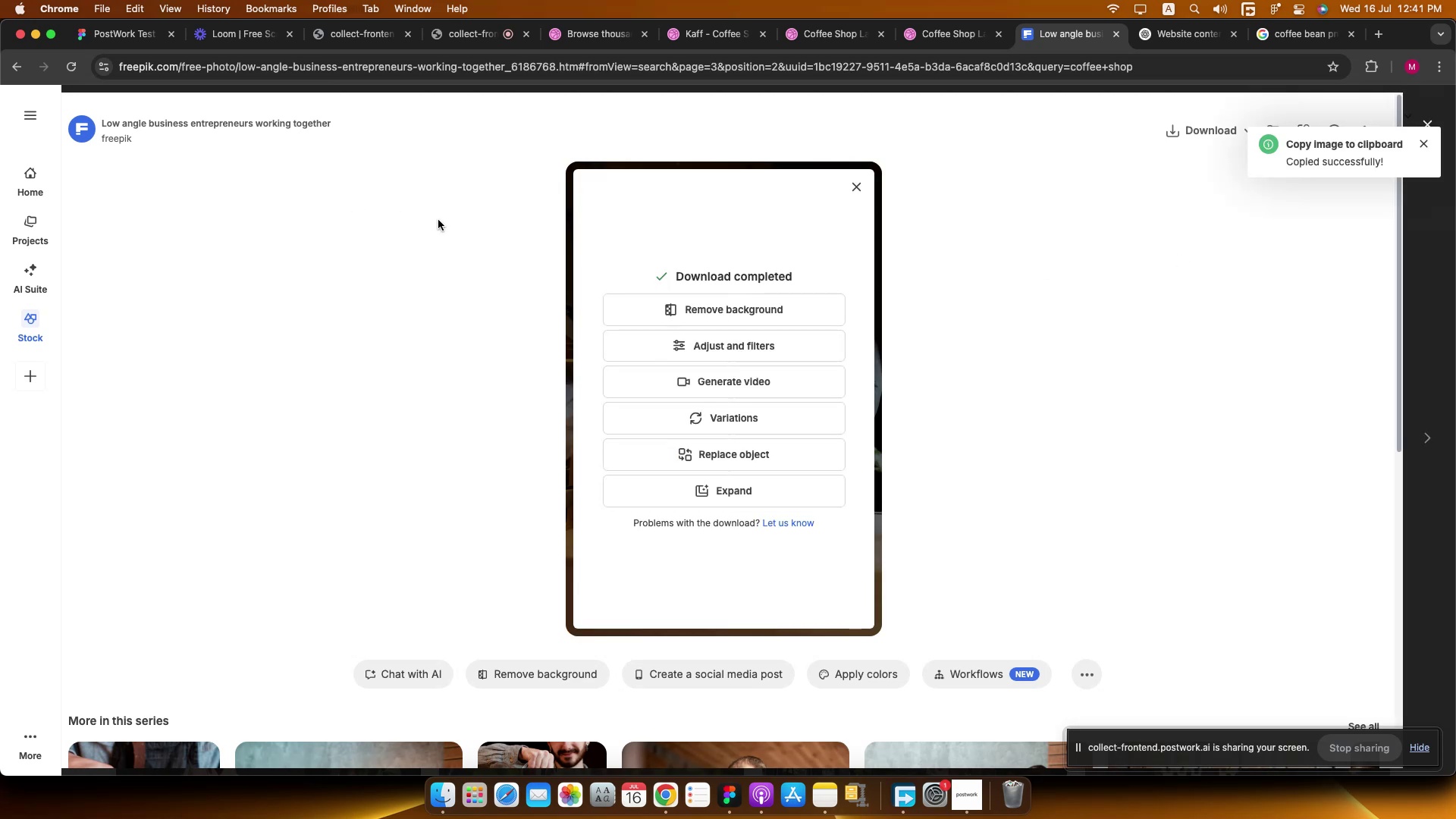 
left_click([139, 42])
 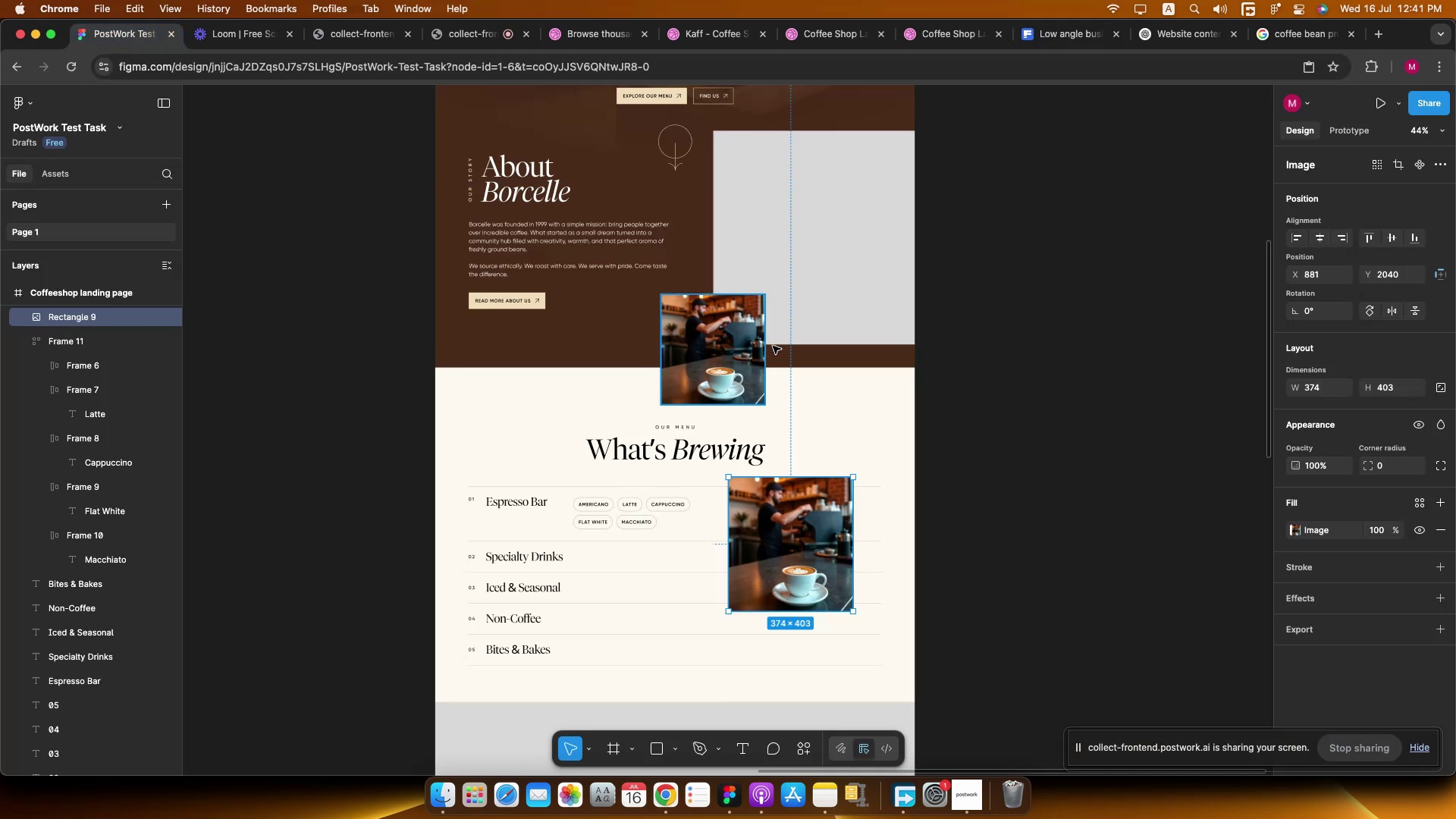 
left_click([756, 260])
 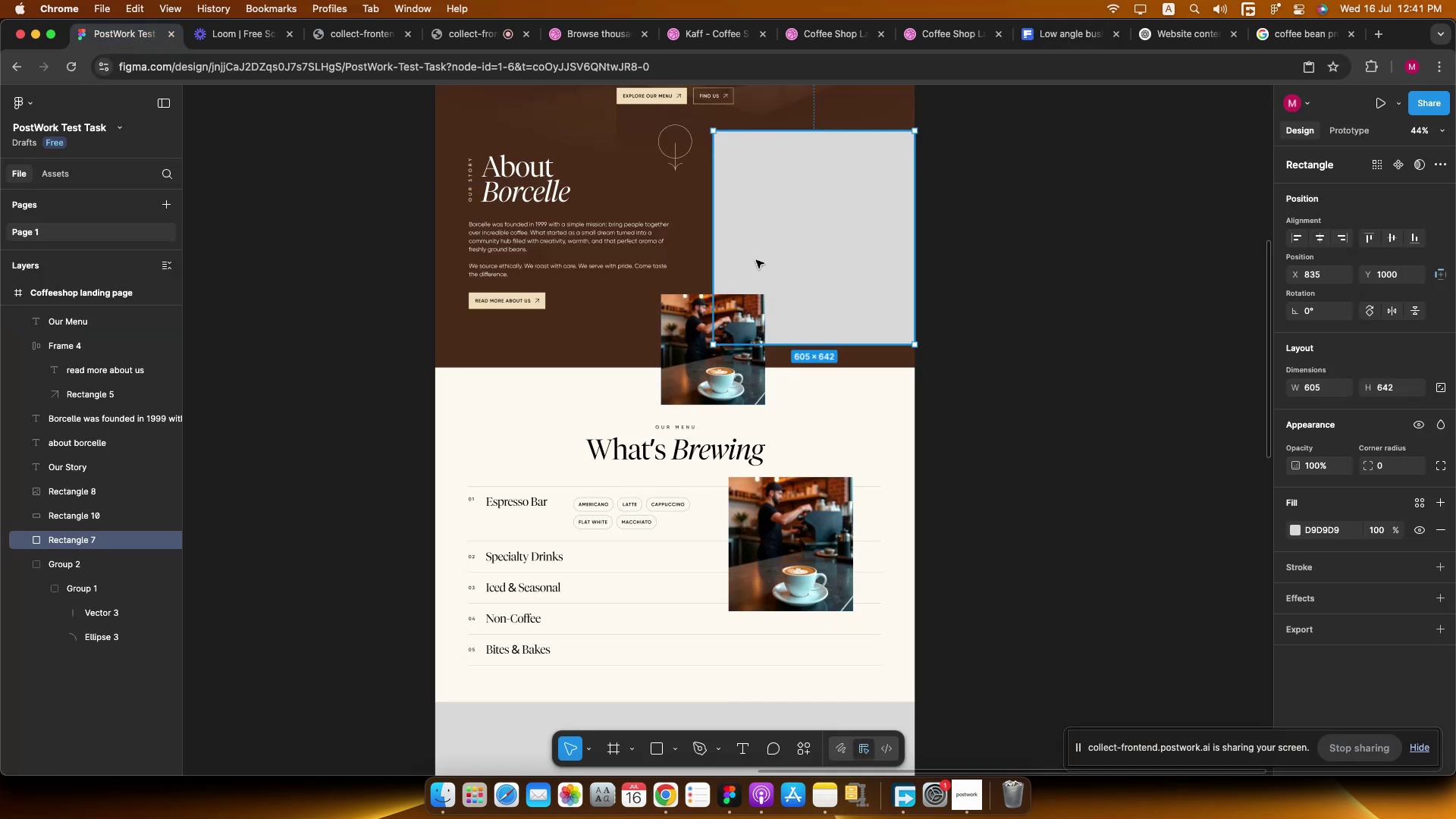 
key(Meta+V)
 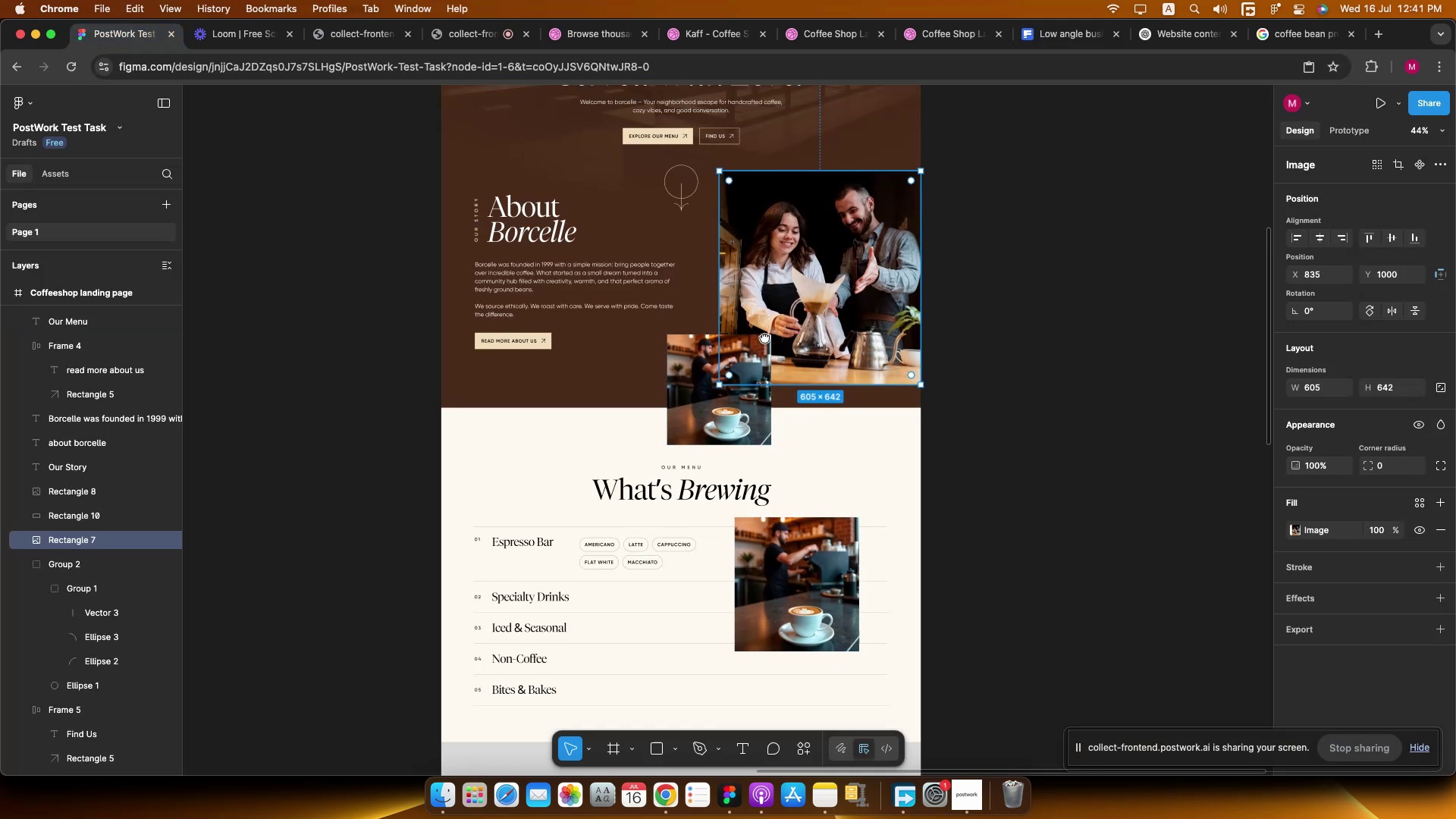 
hold_key(key=CommandLeft, duration=0.63)
left_click([698, 491])
 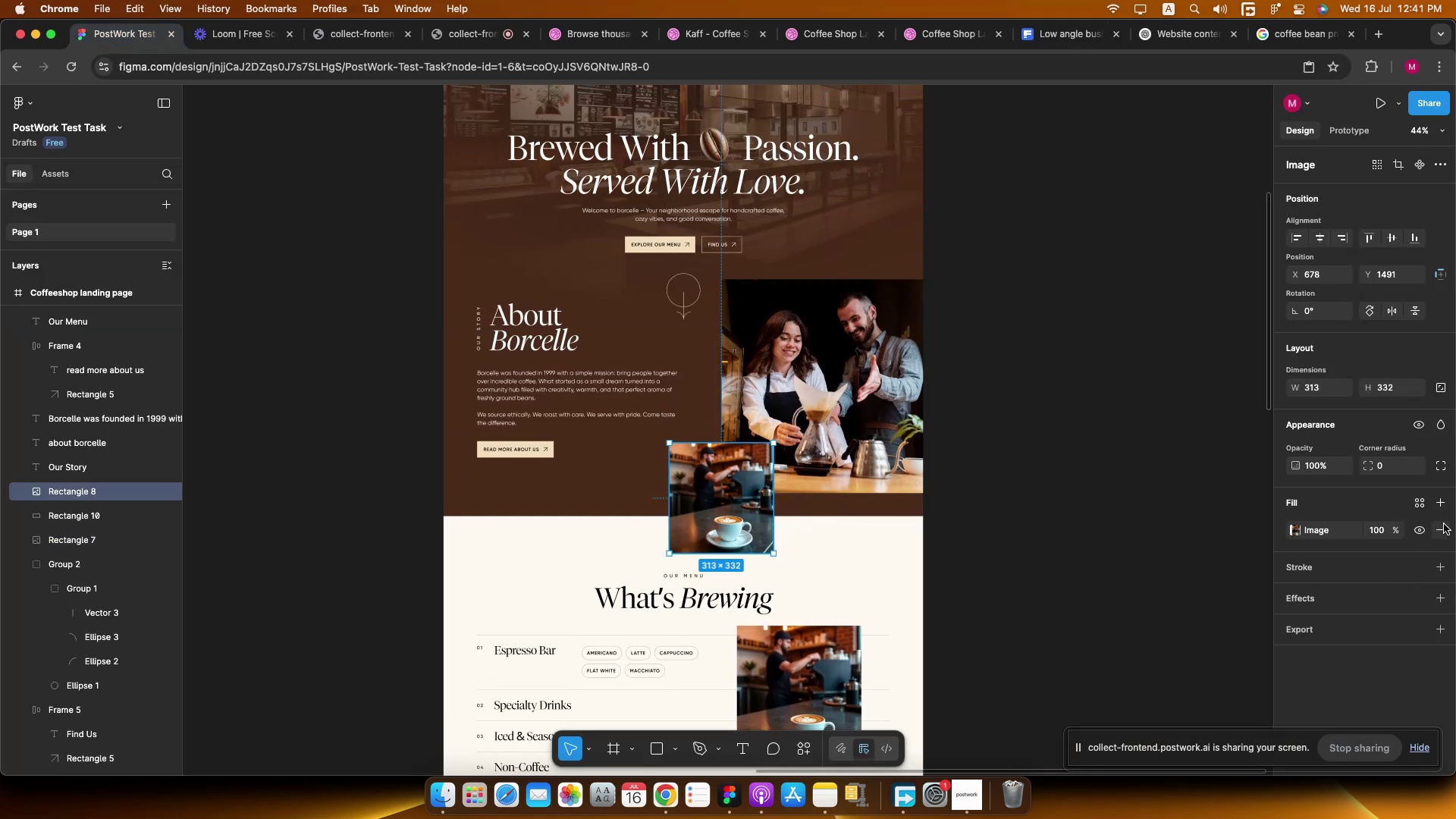 
double_click([1440, 507])
 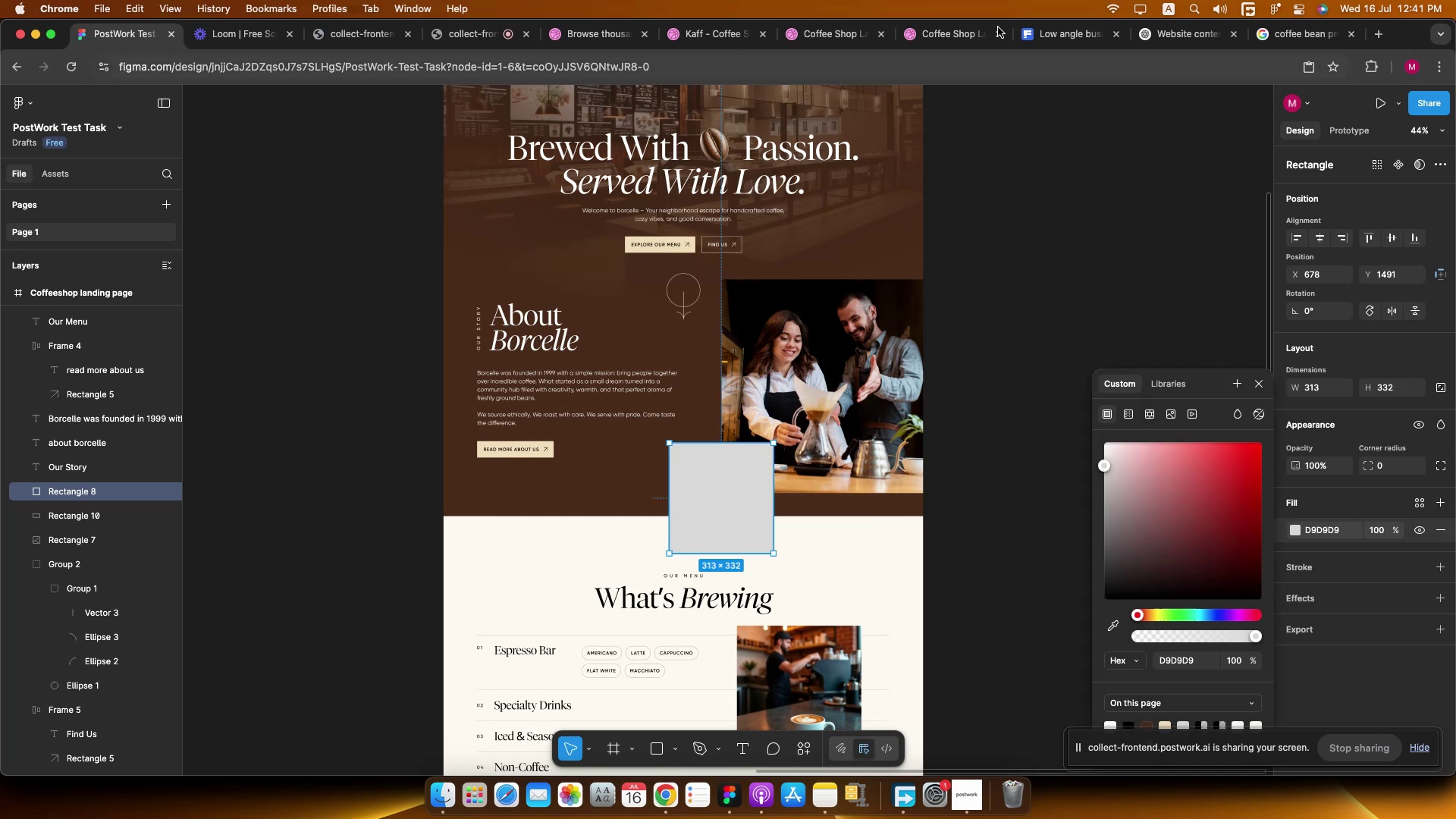 
left_click([1046, 31])
 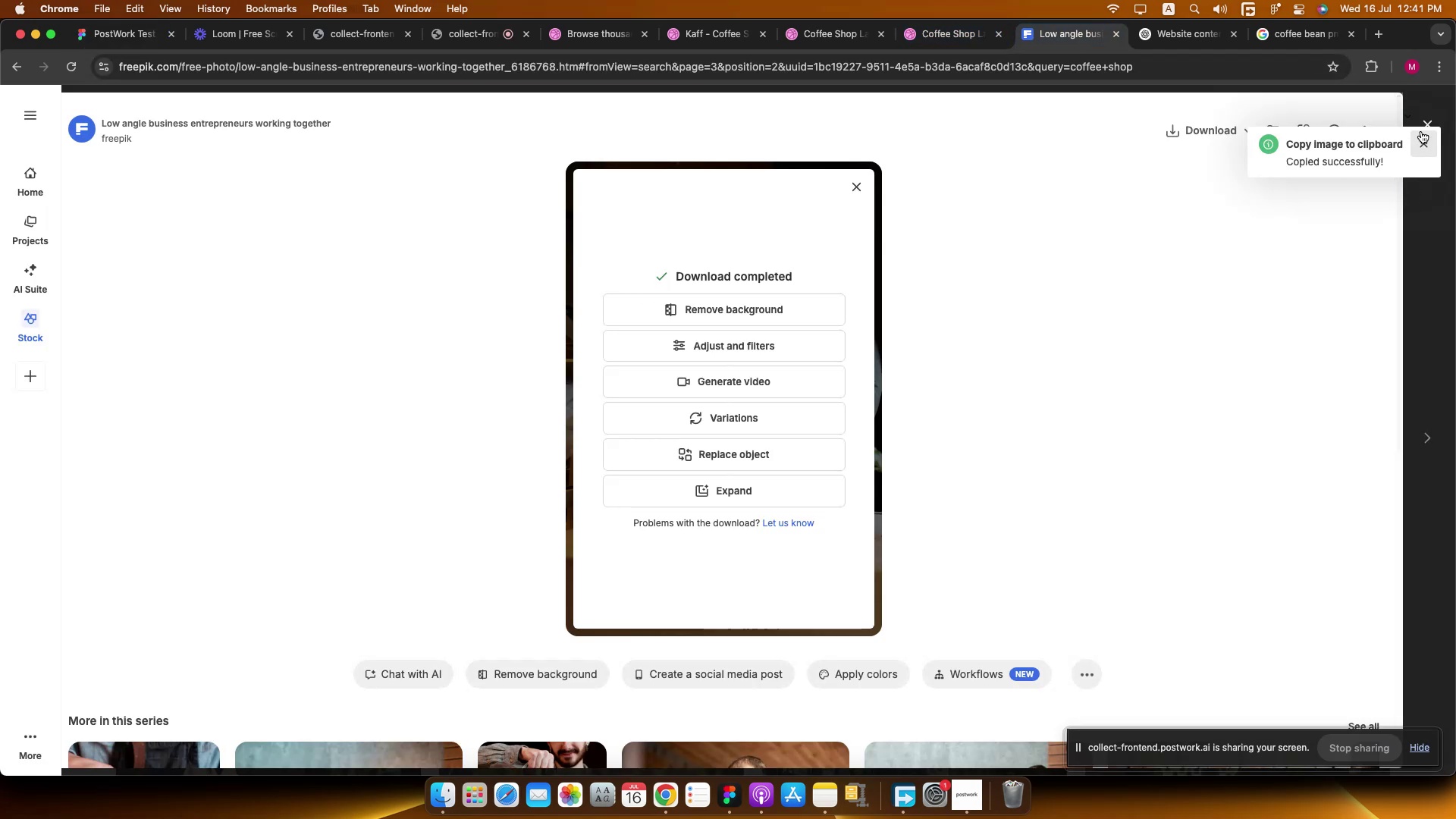 
left_click([1436, 108])
 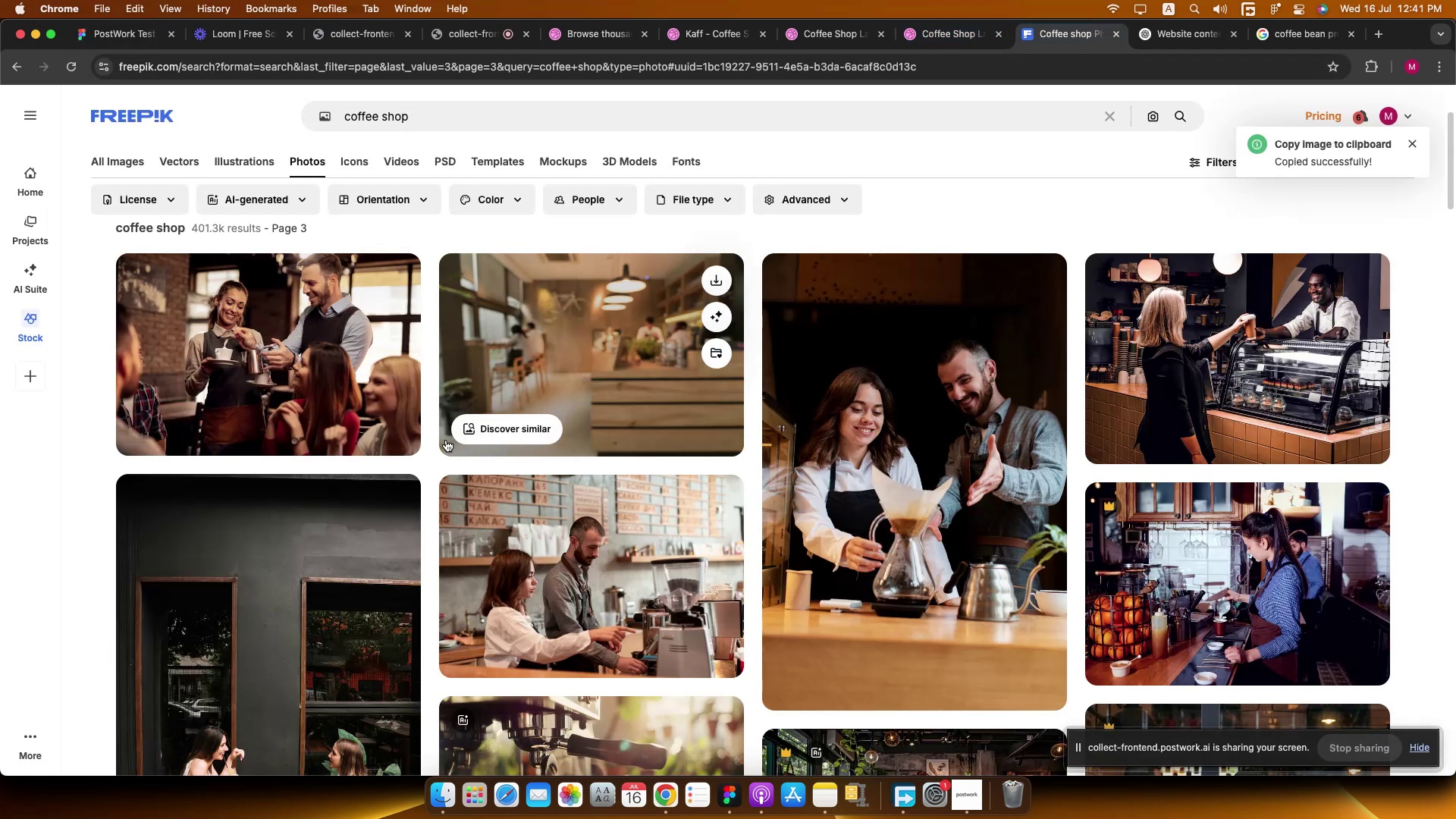 
scroll: coordinate [428, 438], scroll_direction: down, amount: 60.0
 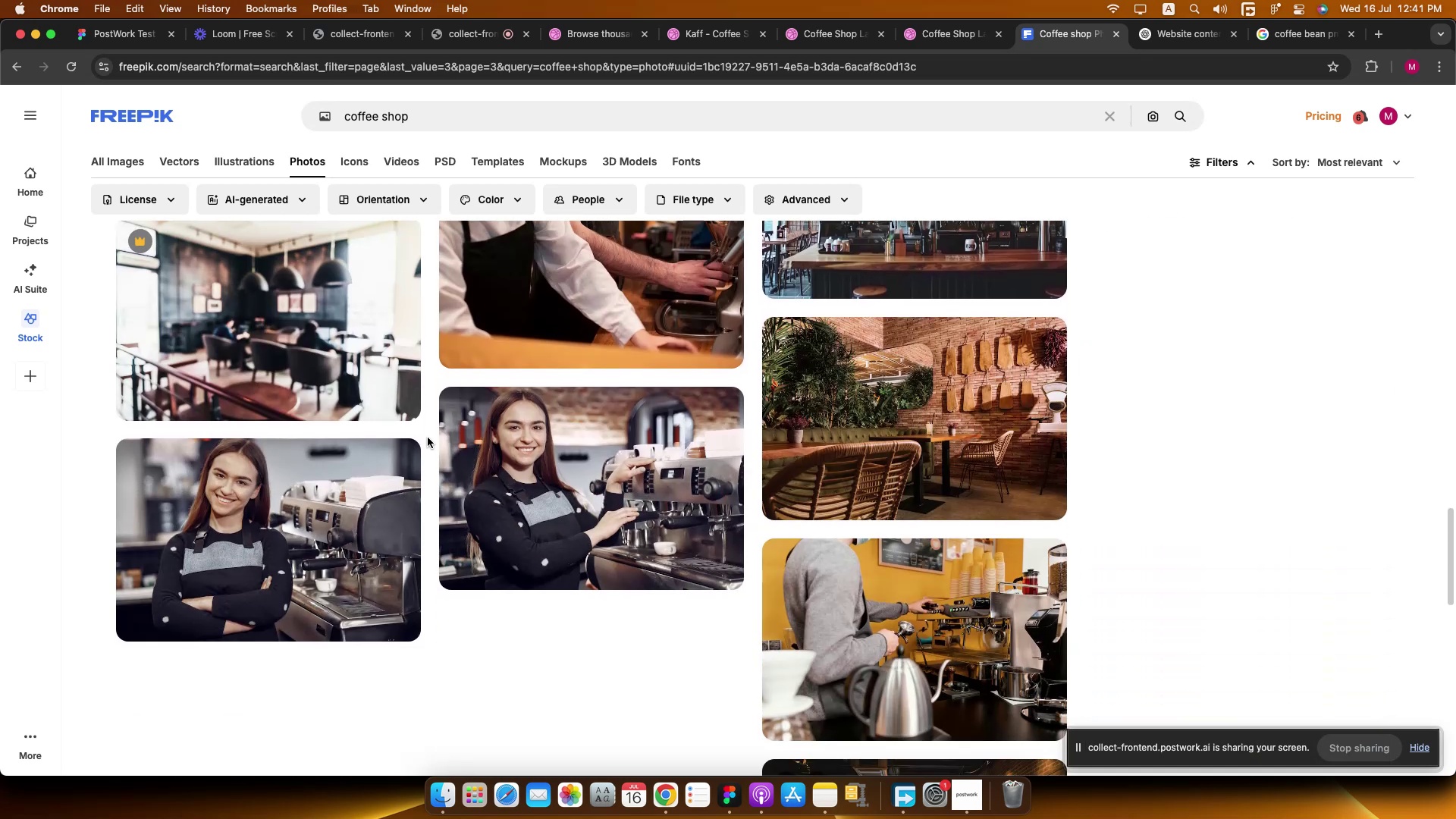 
scroll: coordinate [428, 438], scroll_direction: up, amount: 5.0
 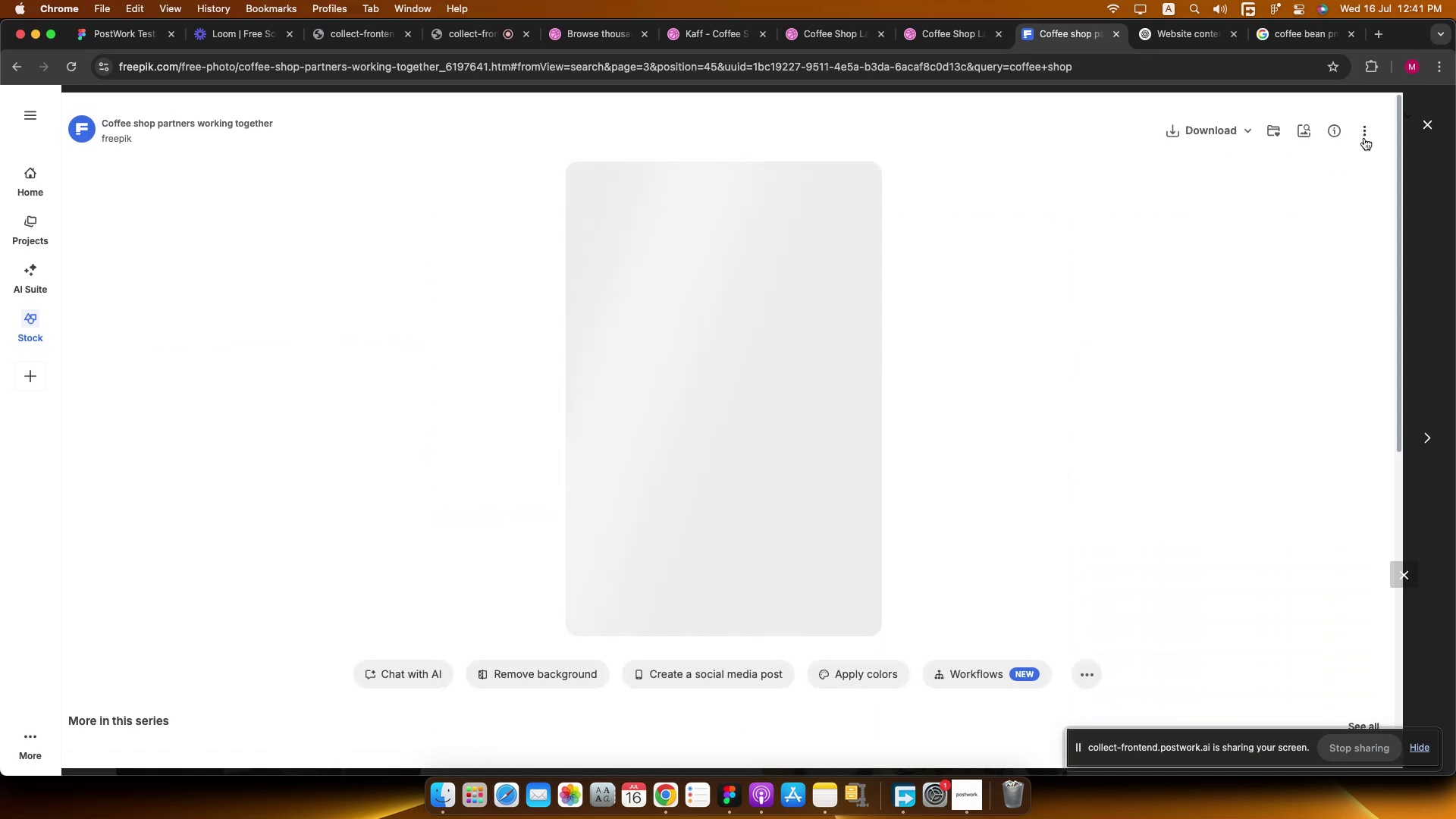 
left_click([1361, 132])
 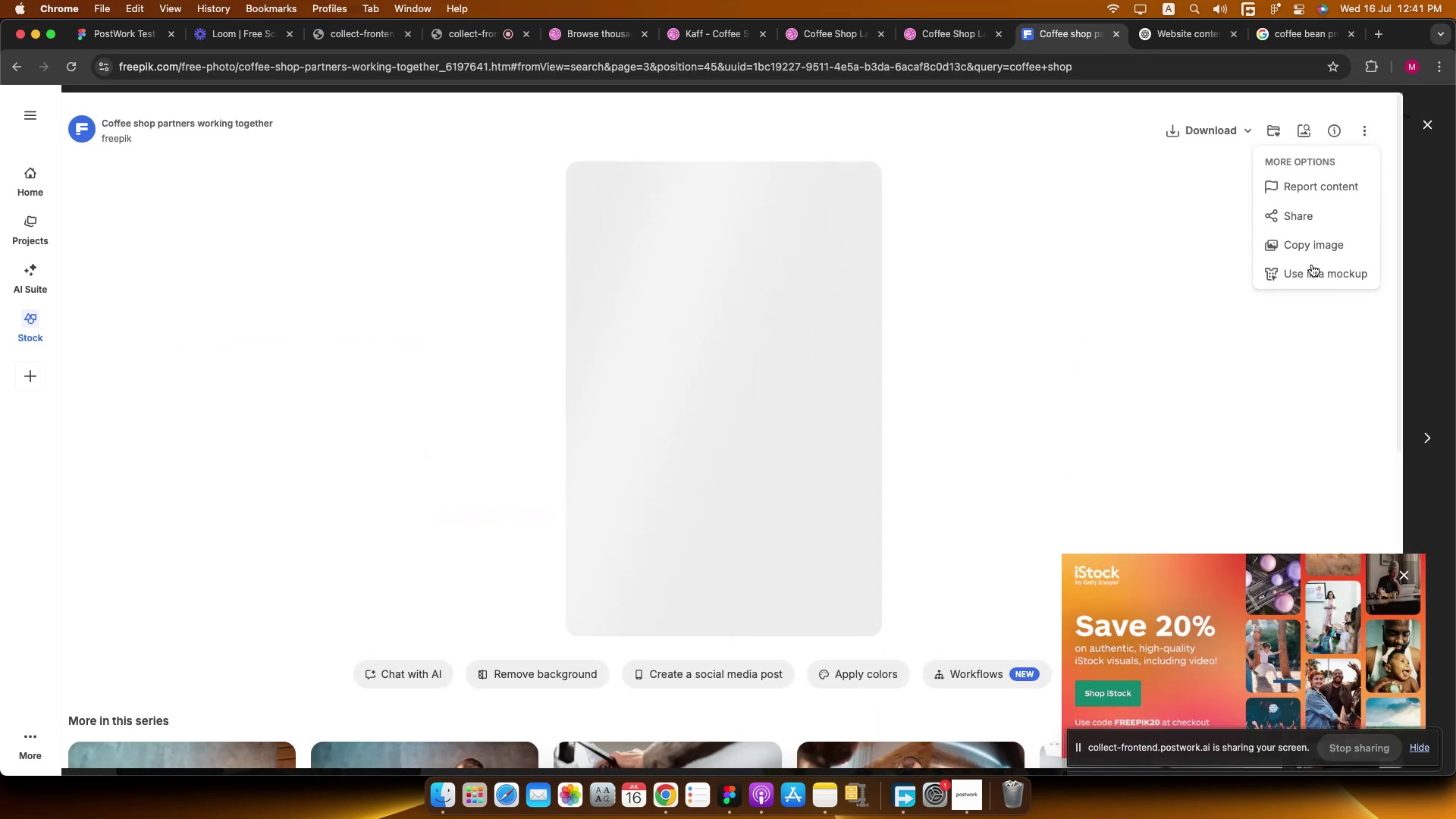 
left_click([1320, 246])
 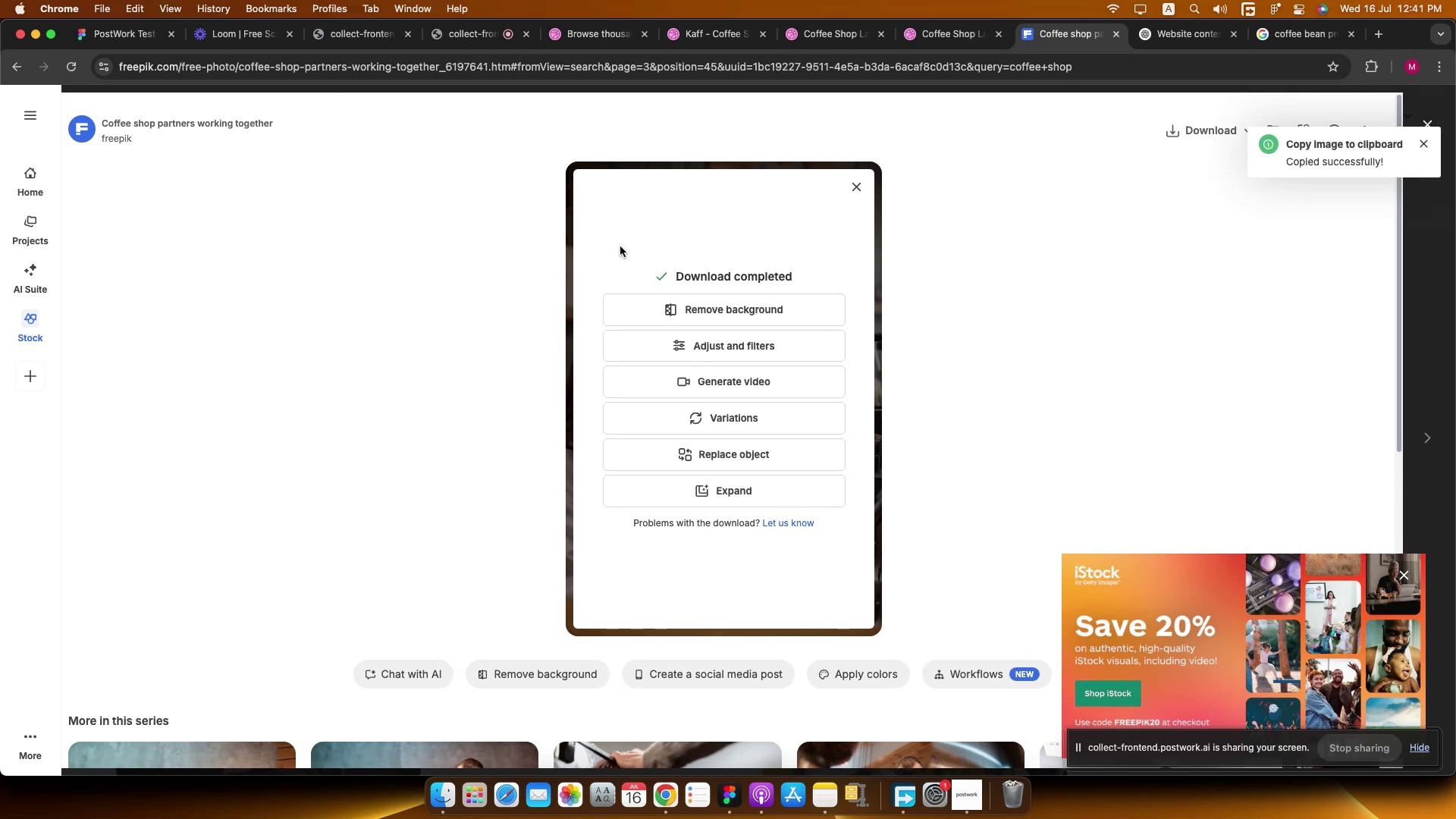 
left_click([86, 30])
 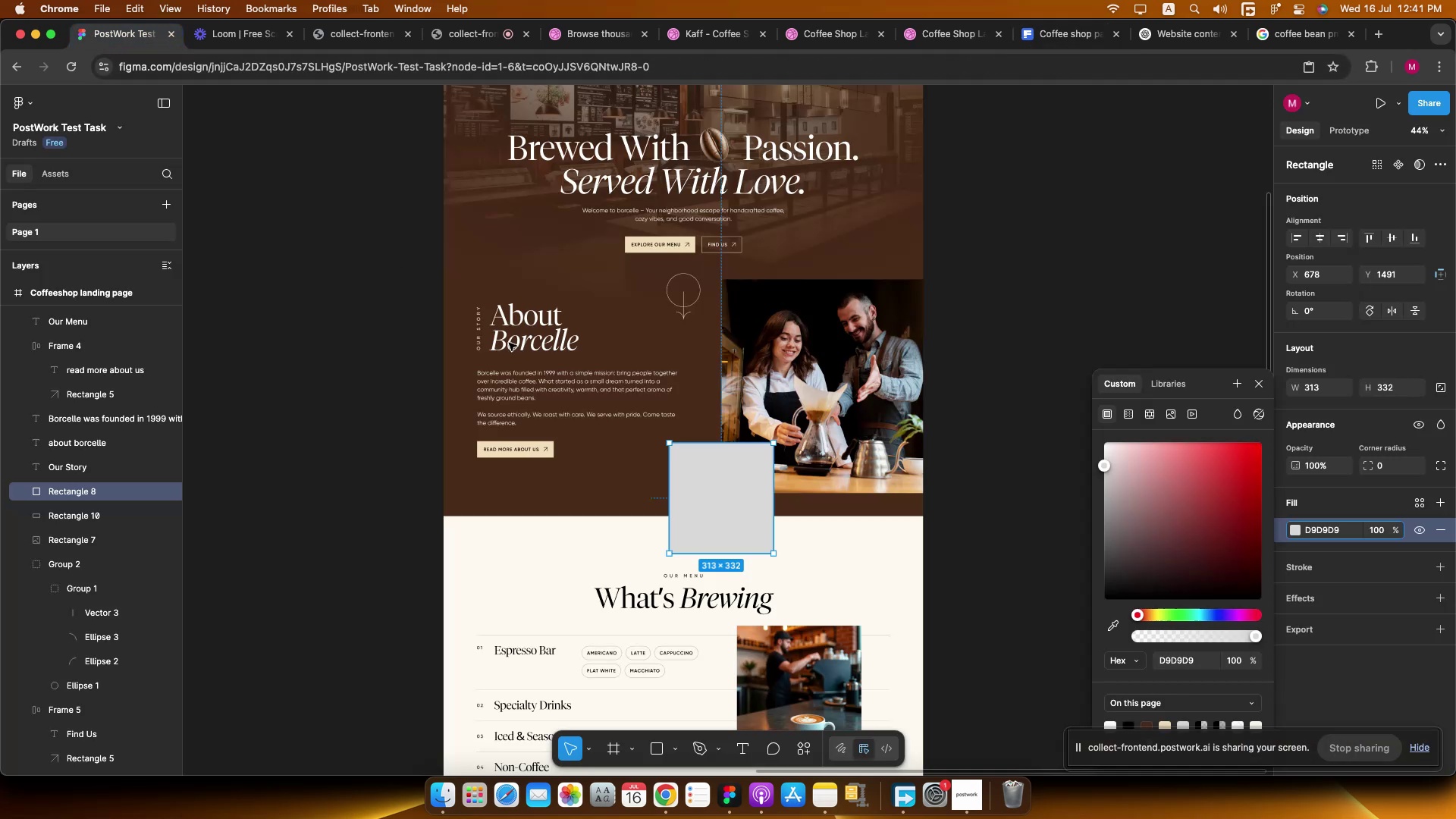 
key(Meta+V)
 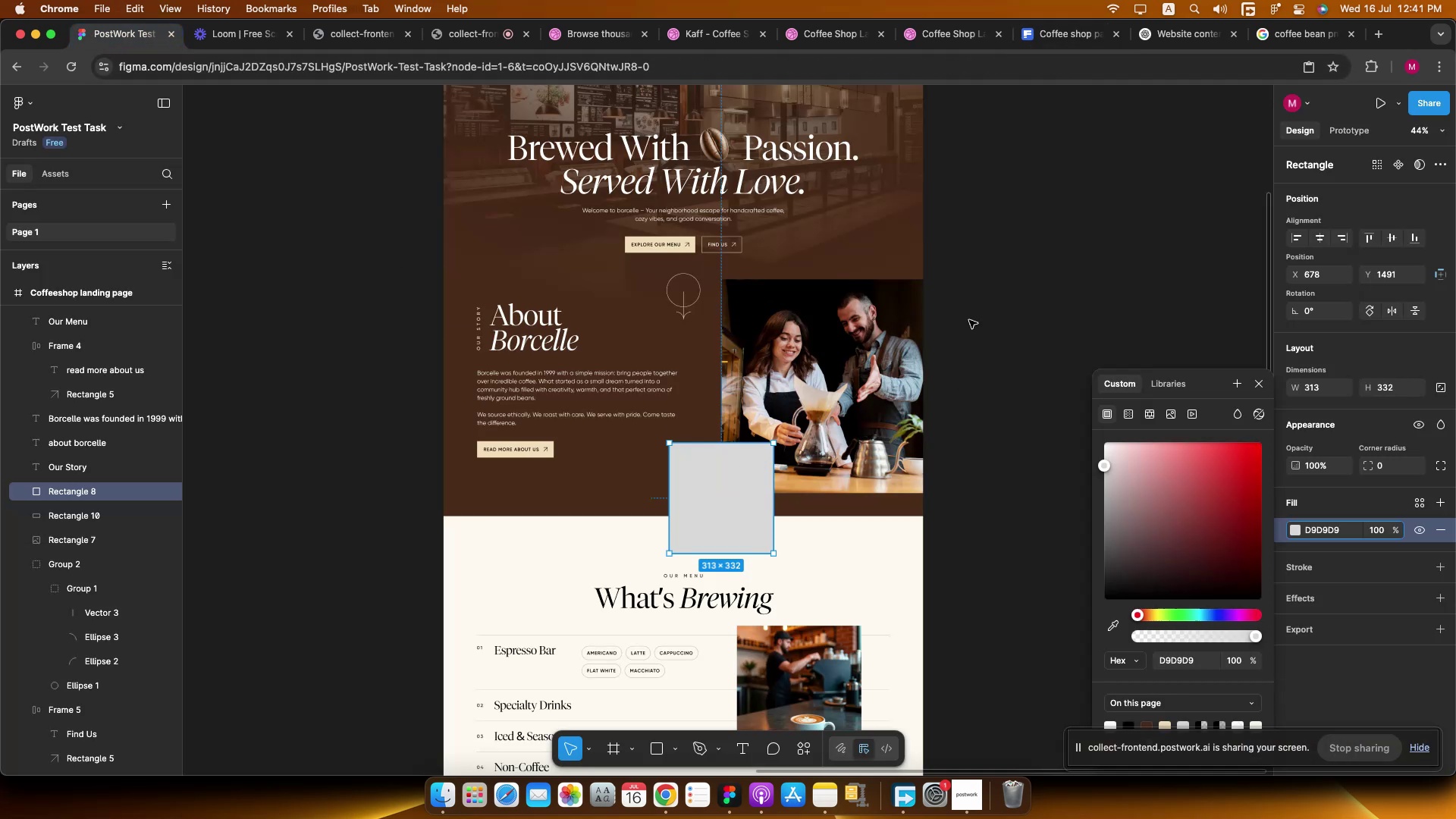 
left_click([969, 320])
 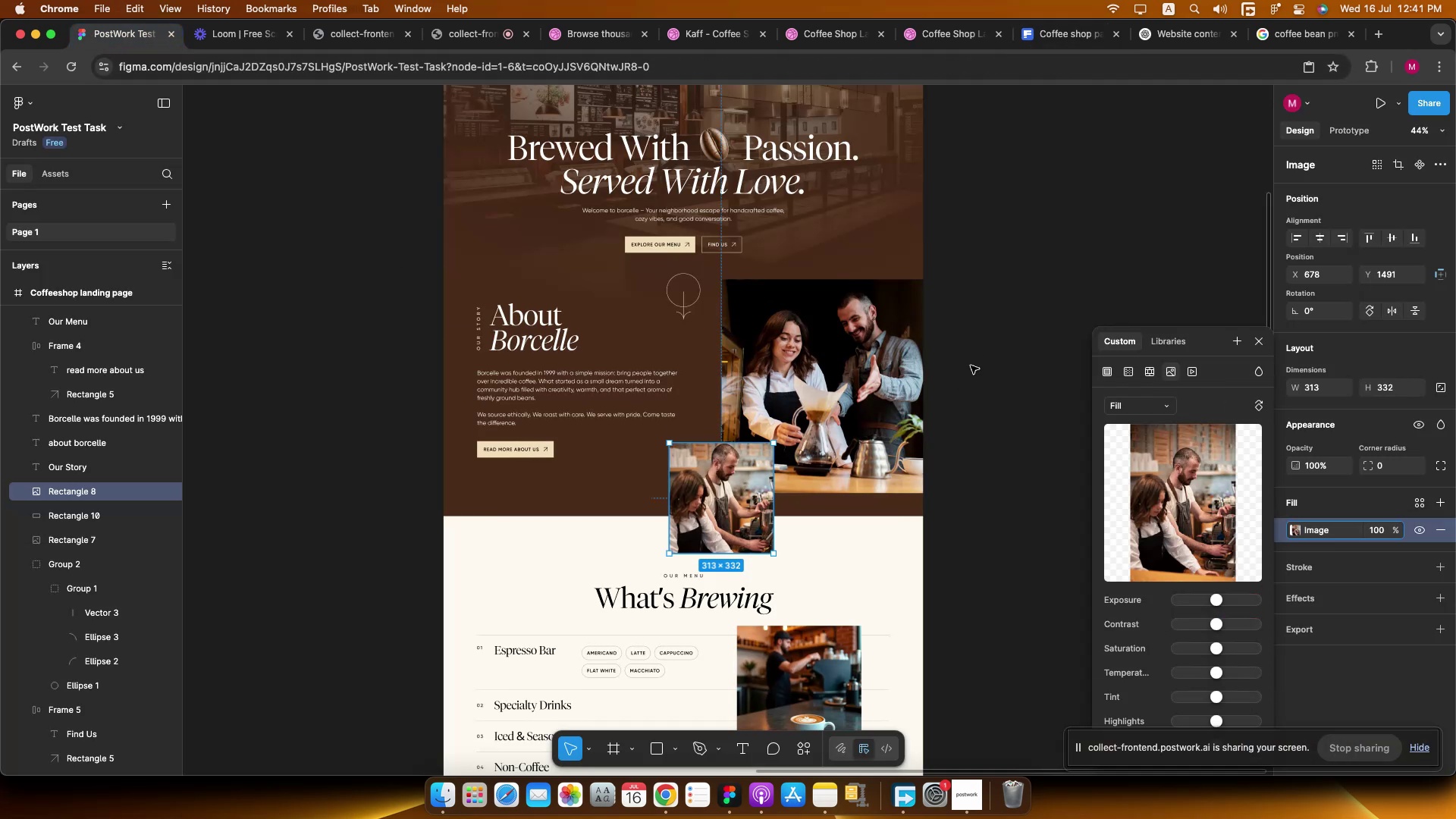 
scroll: coordinate [971, 366], scroll_direction: up, amount: 15.0
 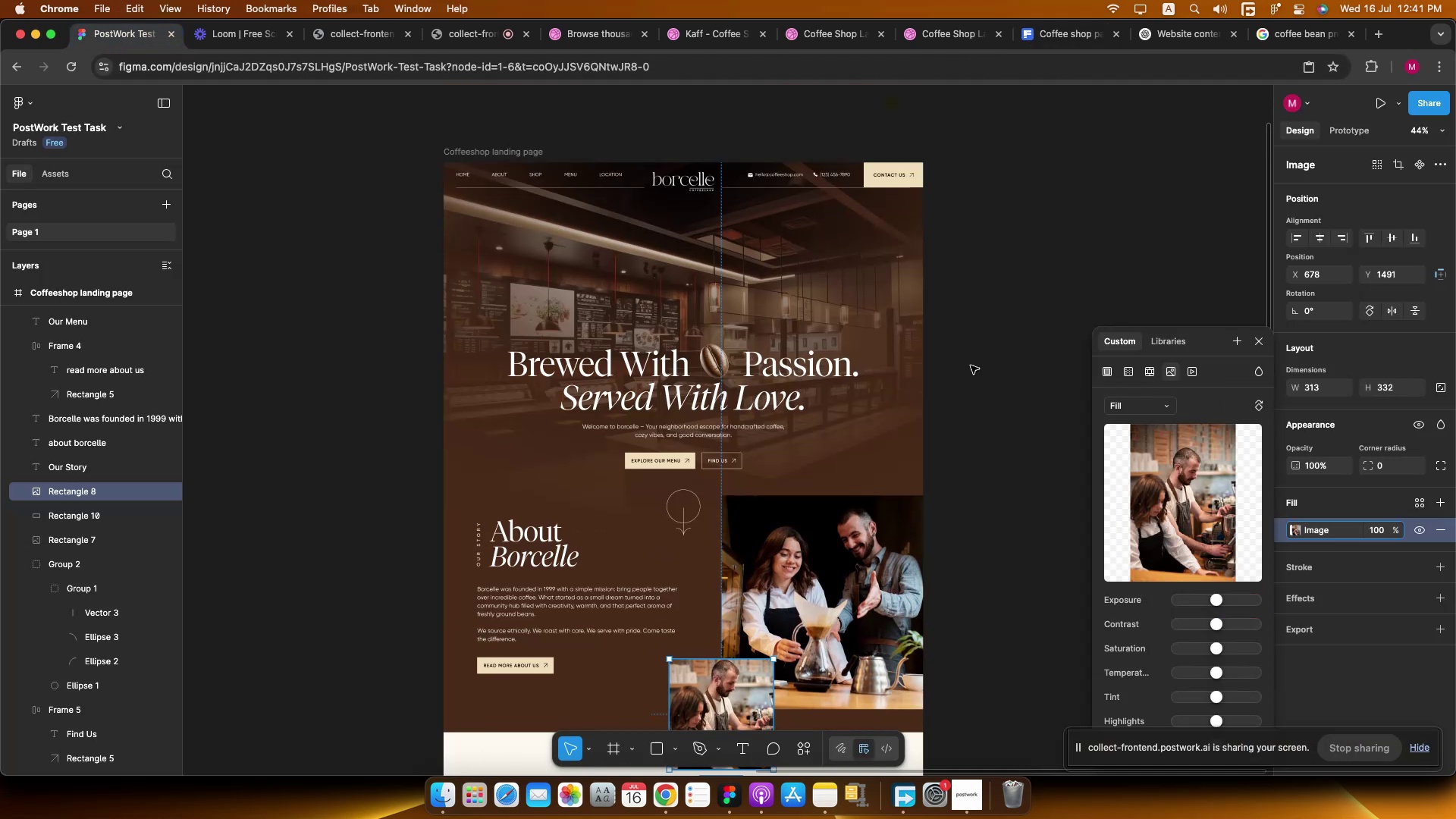 
scroll: coordinate [969, 366], scroll_direction: down, amount: 44.0
 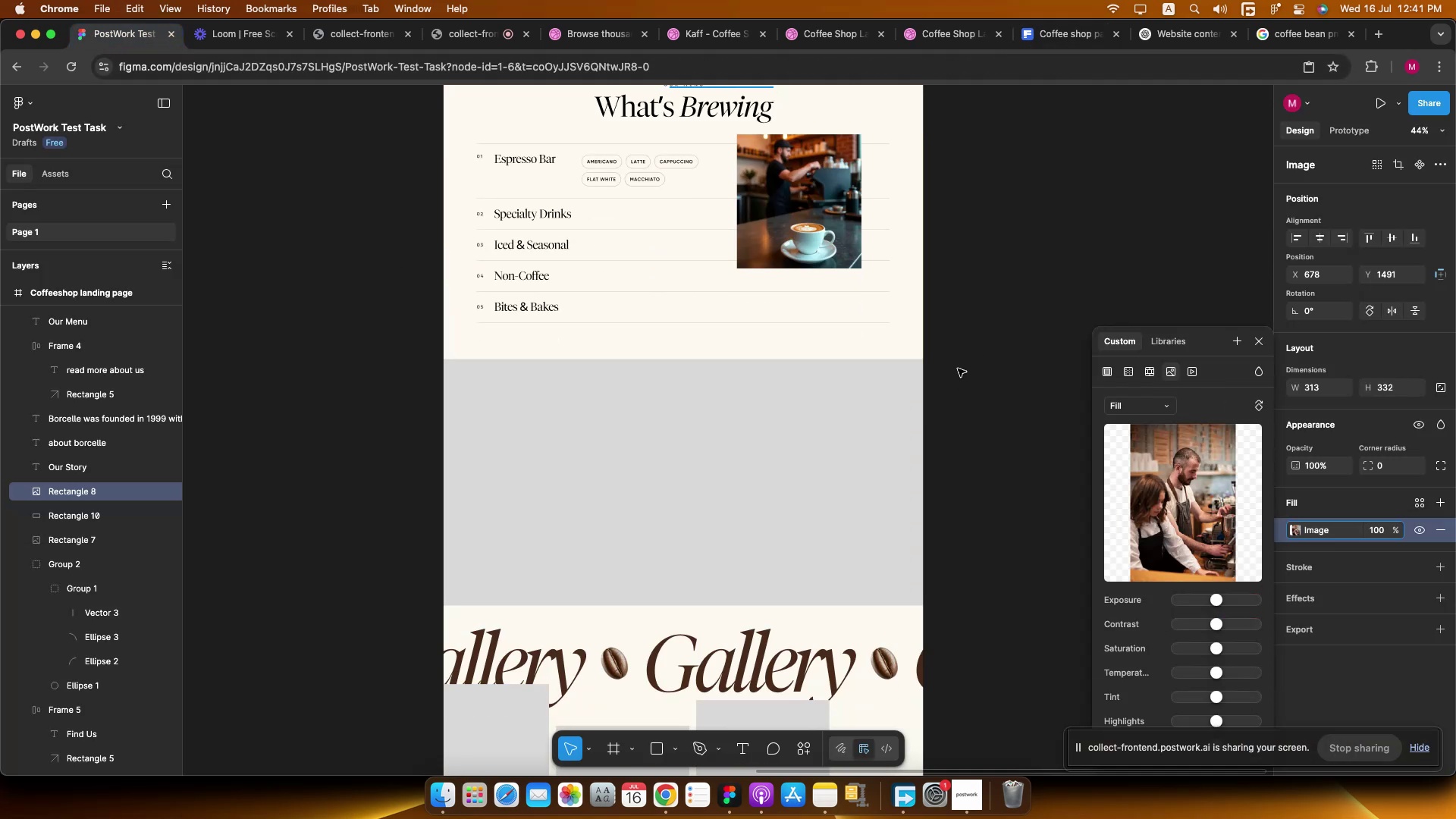 
hold_key(key=CommandLeft, duration=0.65)
left_click([748, 426])
 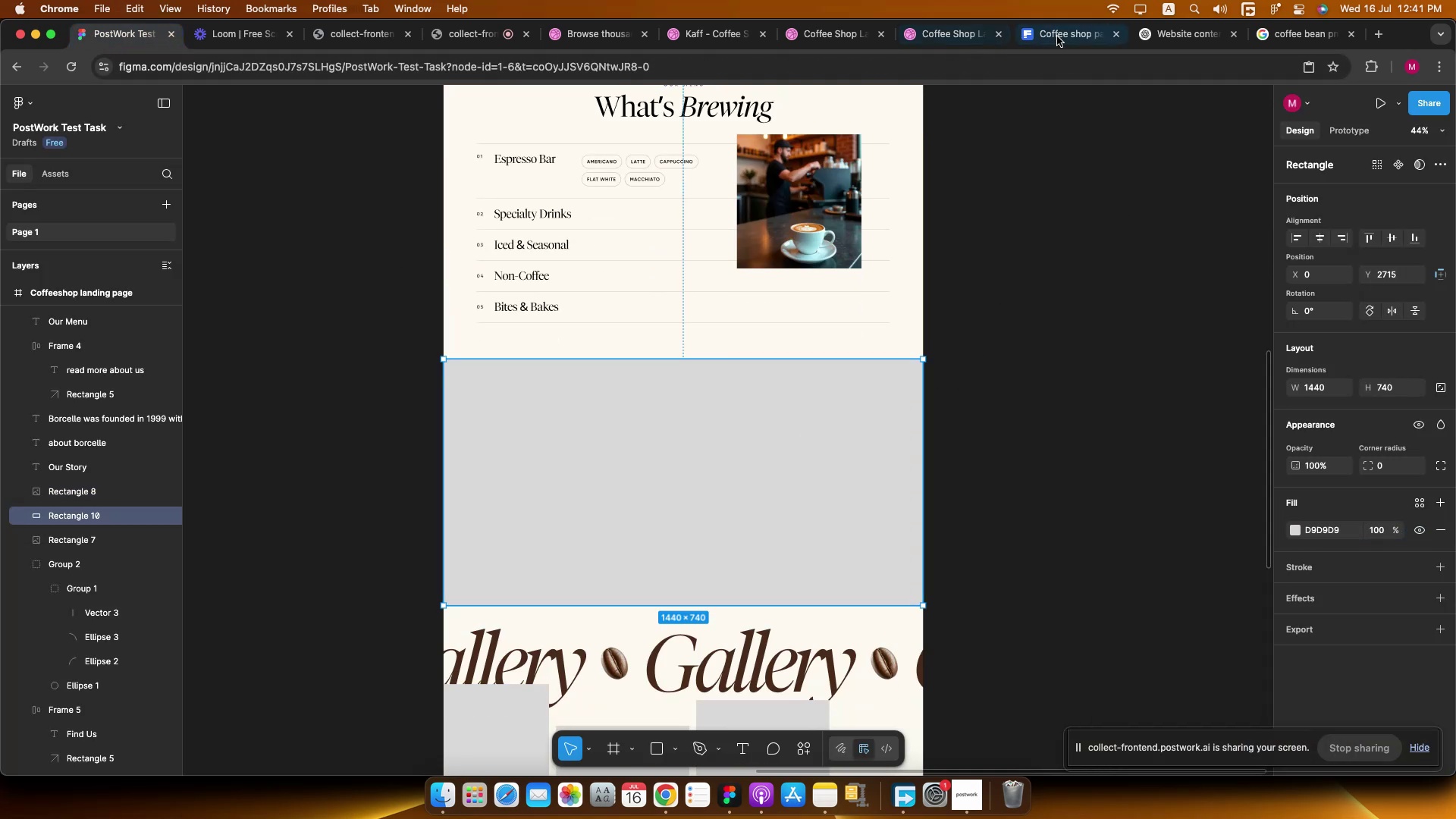 
left_click([1053, 33])
 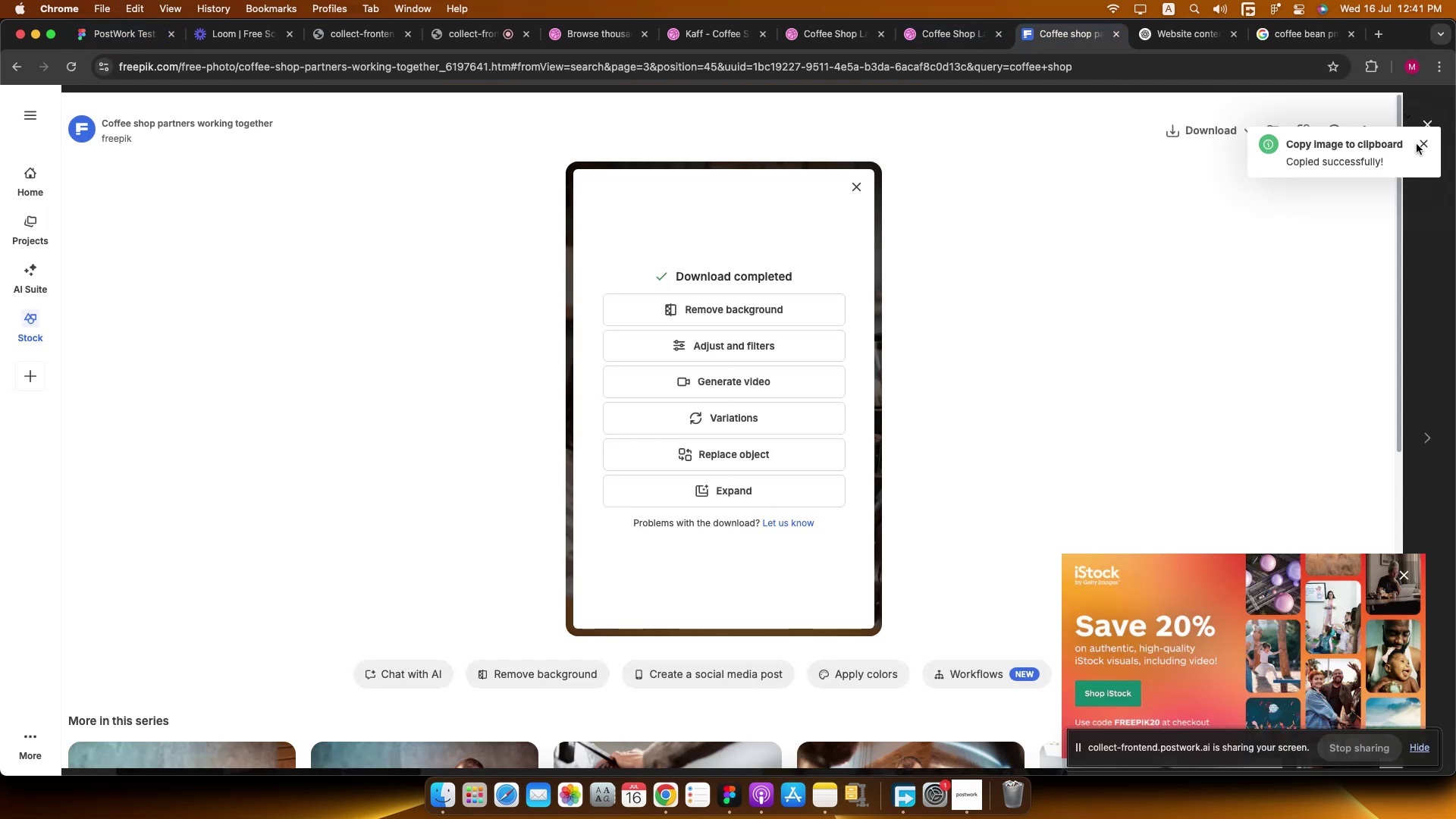 
left_click([1432, 218])
 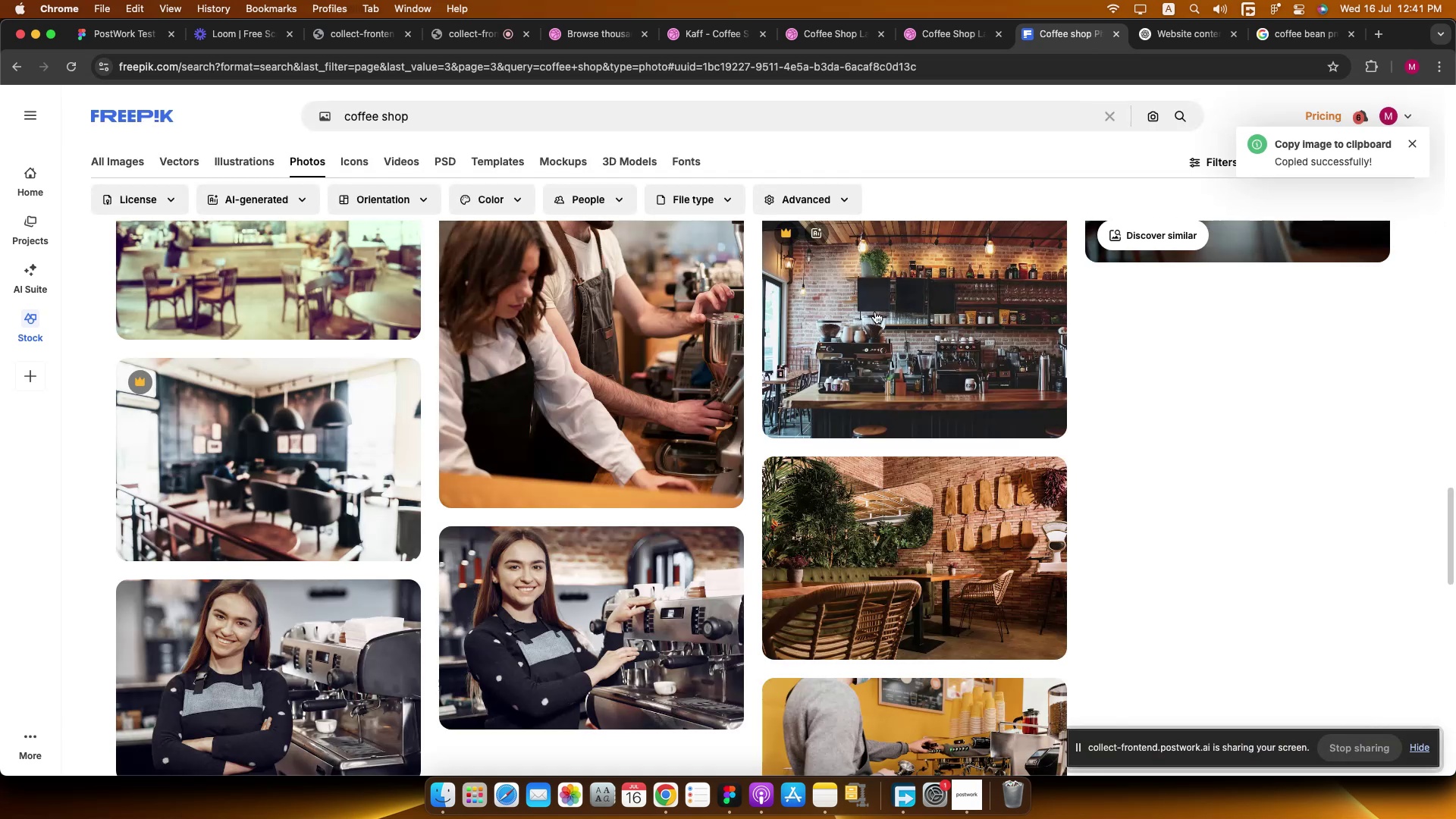 
scroll: coordinate [805, 333], scroll_direction: down, amount: 1.0
 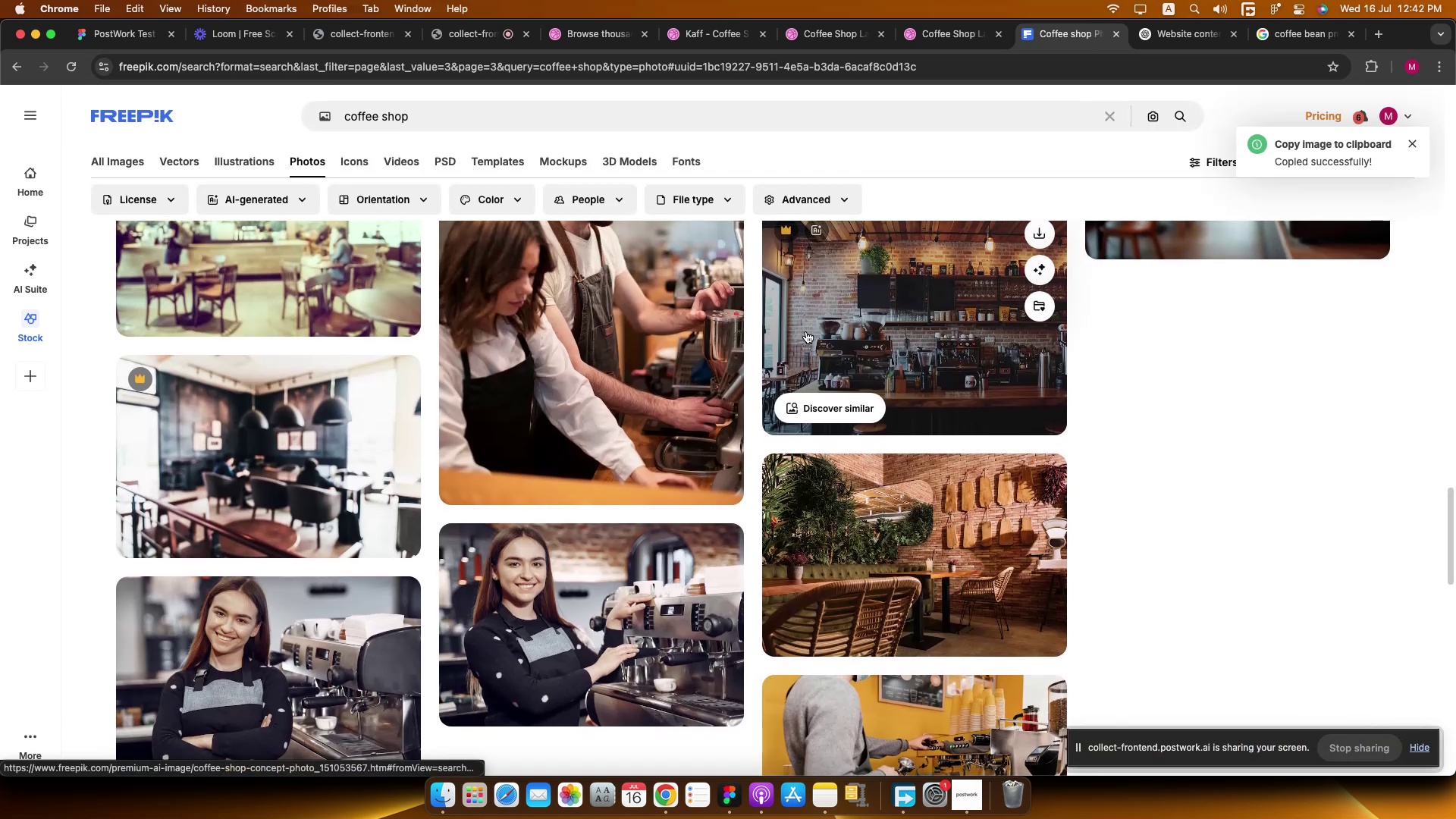 
scroll: coordinate [781, 408], scroll_direction: up, amount: 20.0
 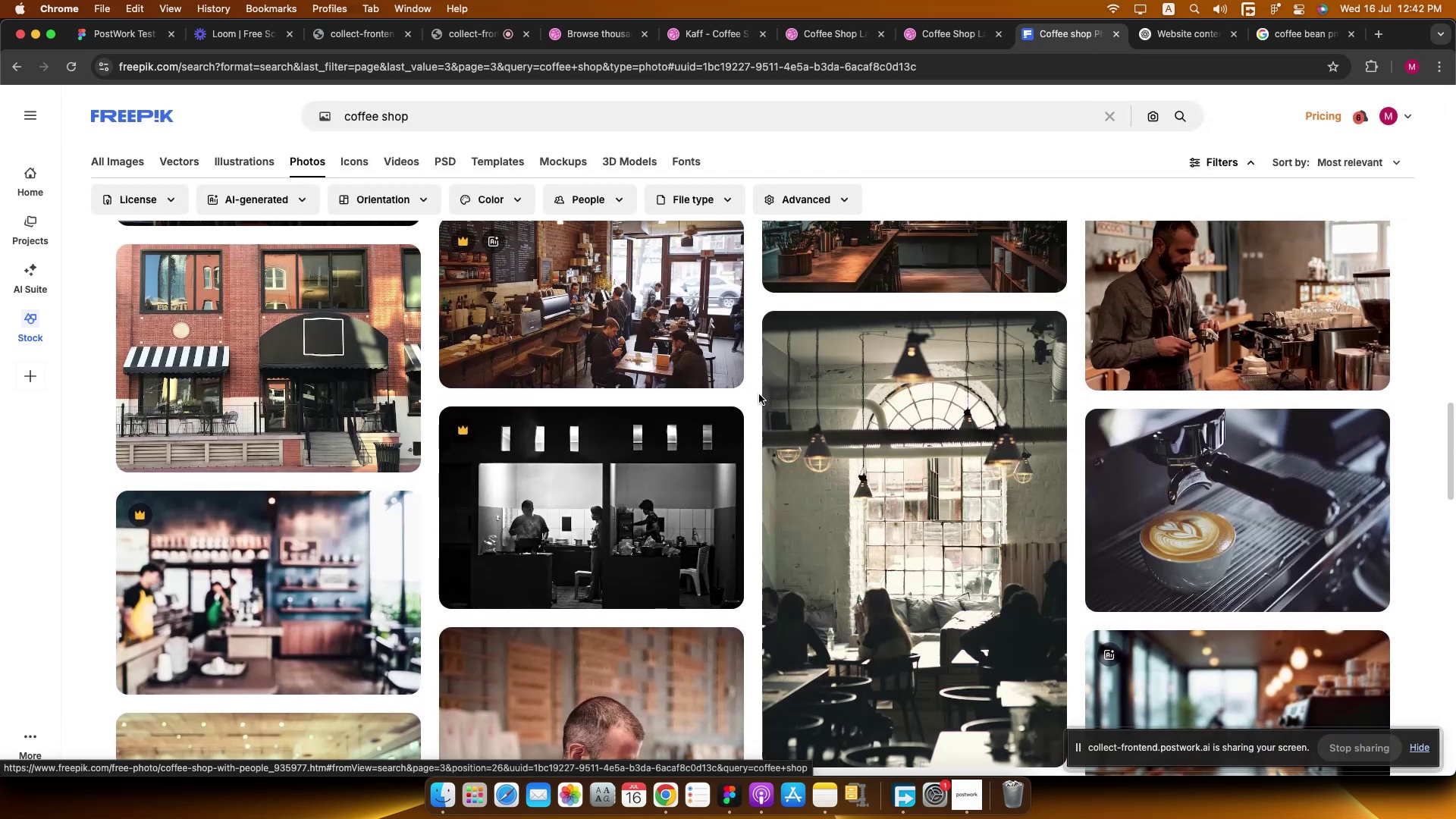 
scroll: coordinate [806, 439], scroll_direction: down, amount: 40.0
 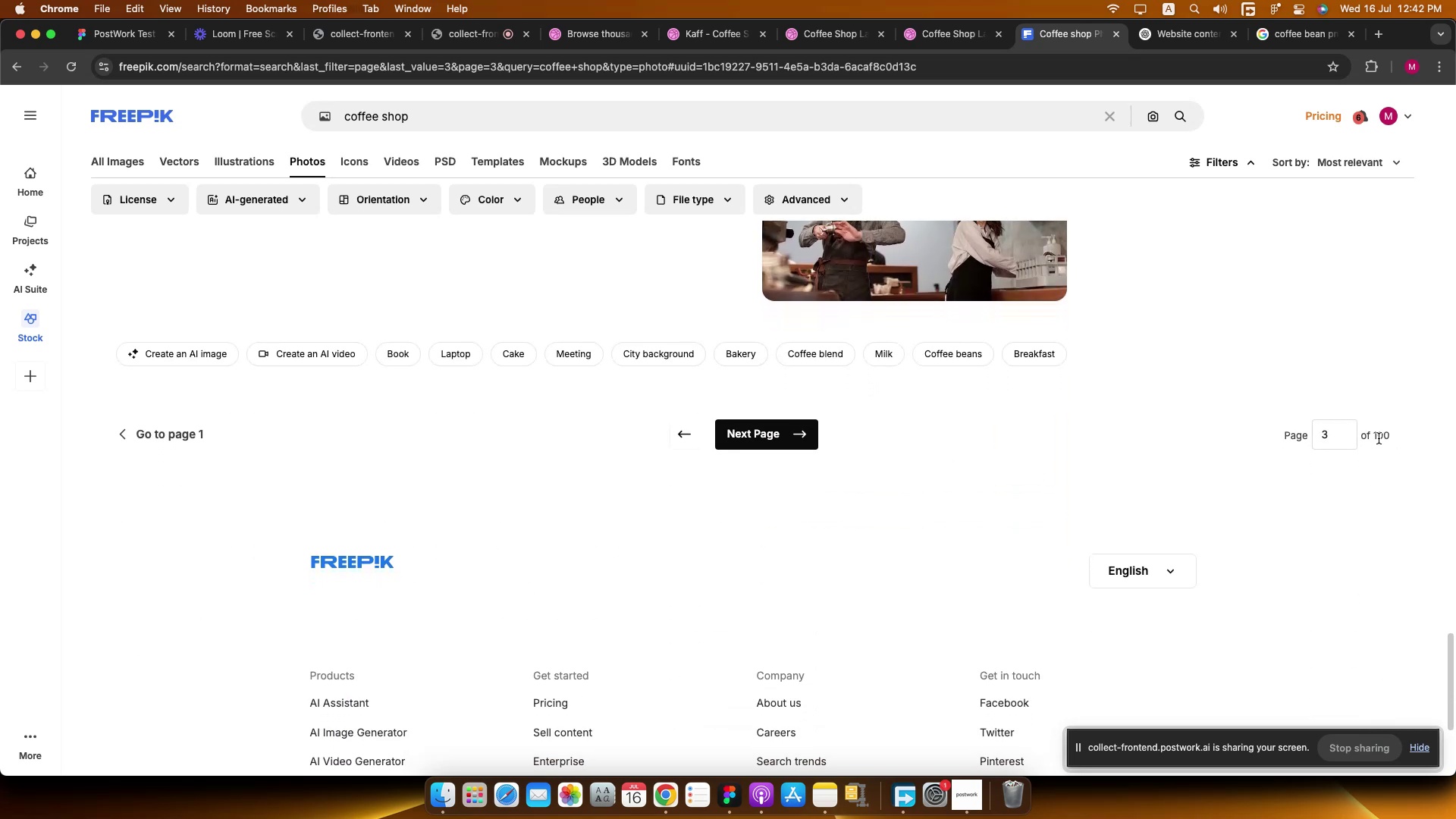 
left_click_drag(start_coordinate=[1327, 433], to_coordinate=[1281, 435])
 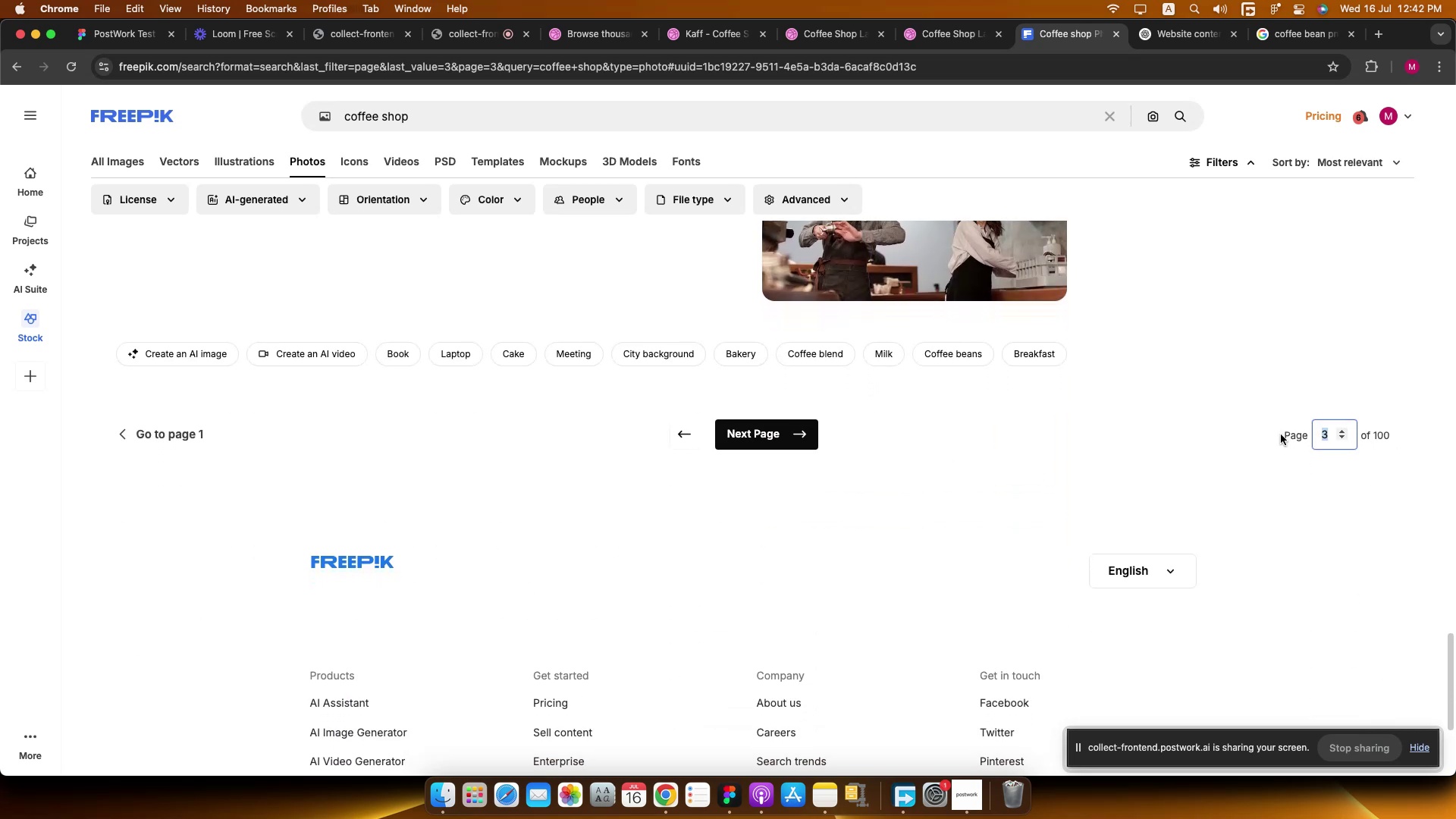 
key(Numpad1)
 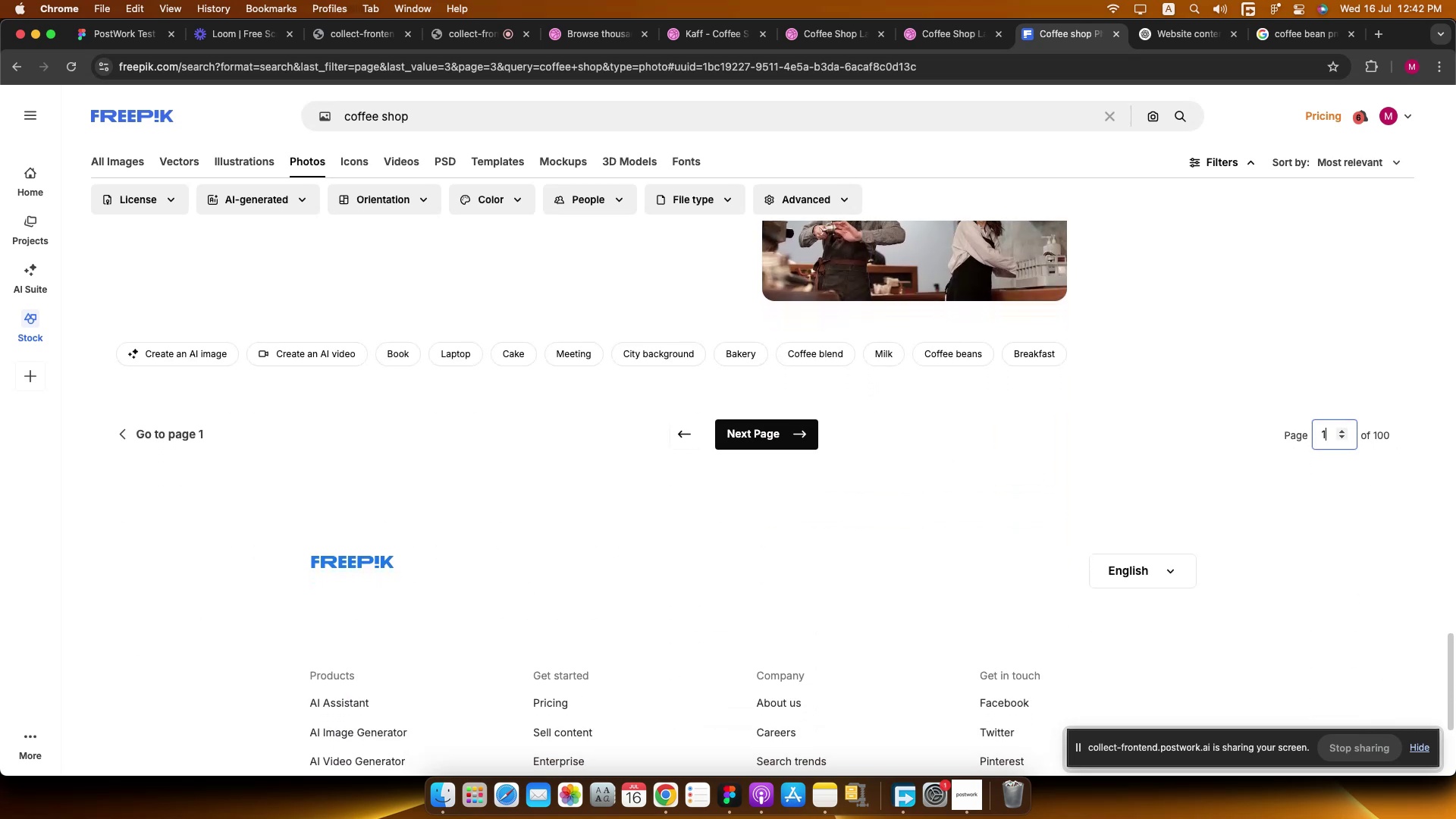 
key(NumpadEnter)
 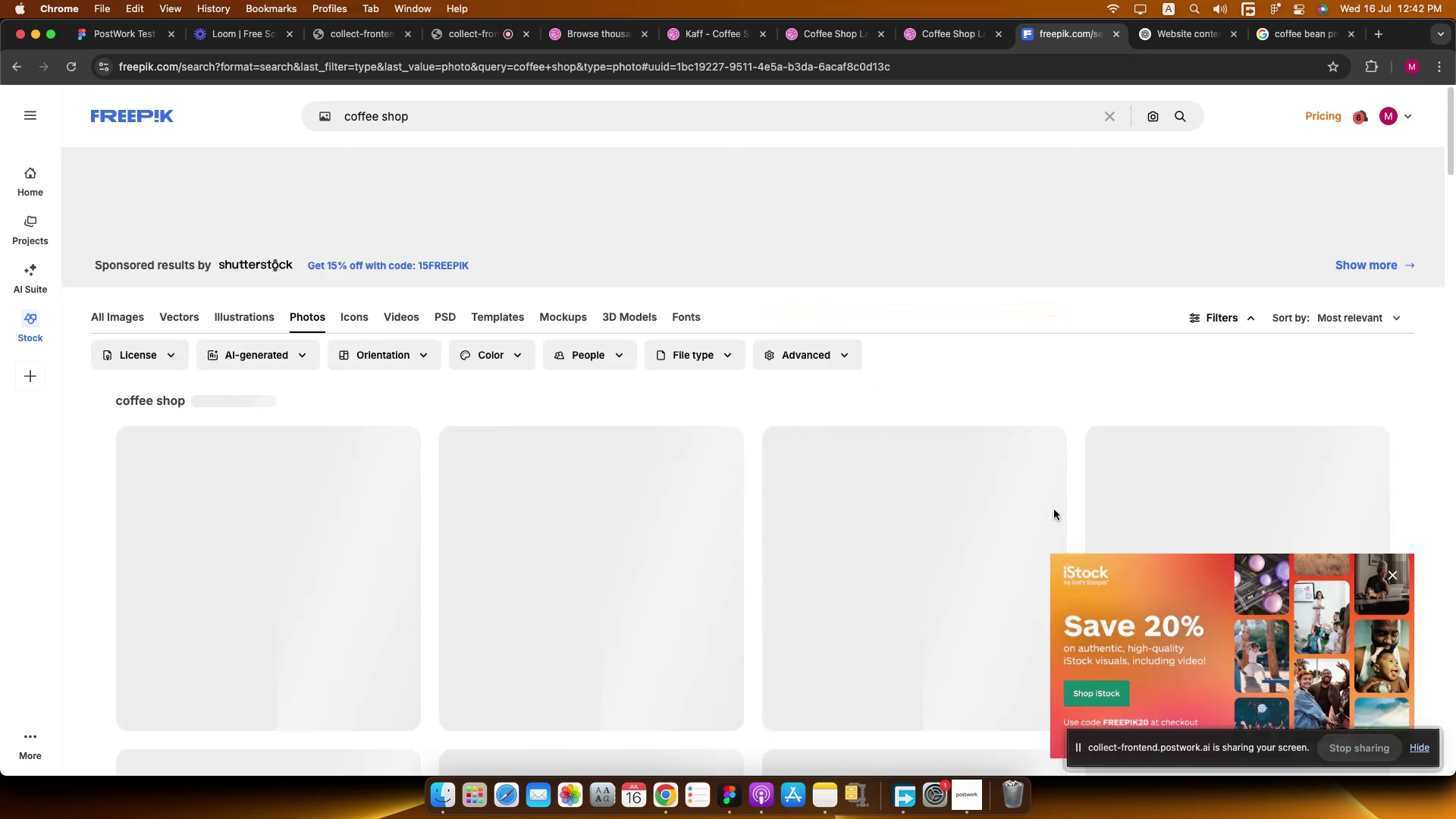 
scroll: coordinate [751, 381], scroll_direction: down, amount: 2.0
 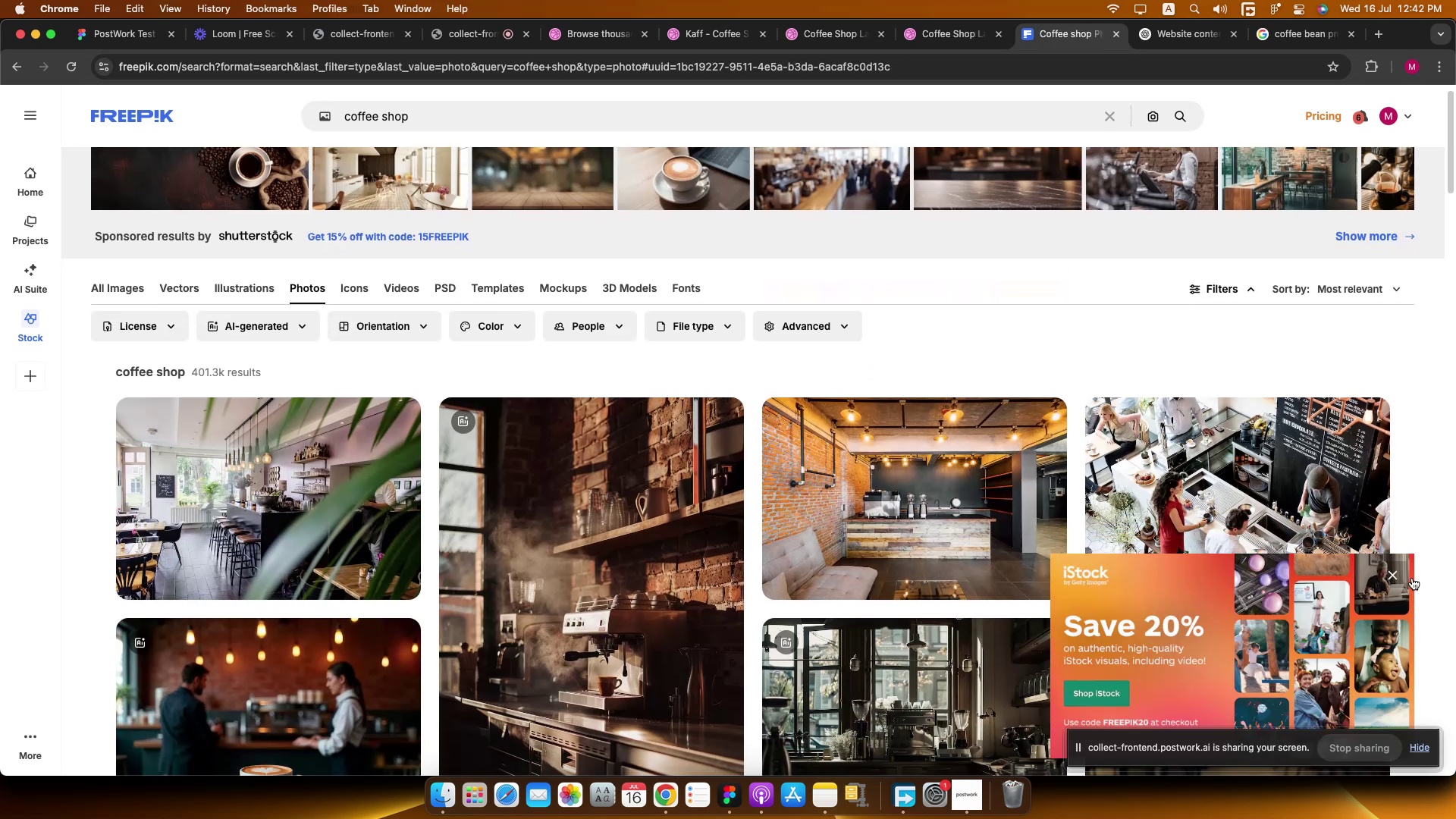 
left_click([1393, 573])
 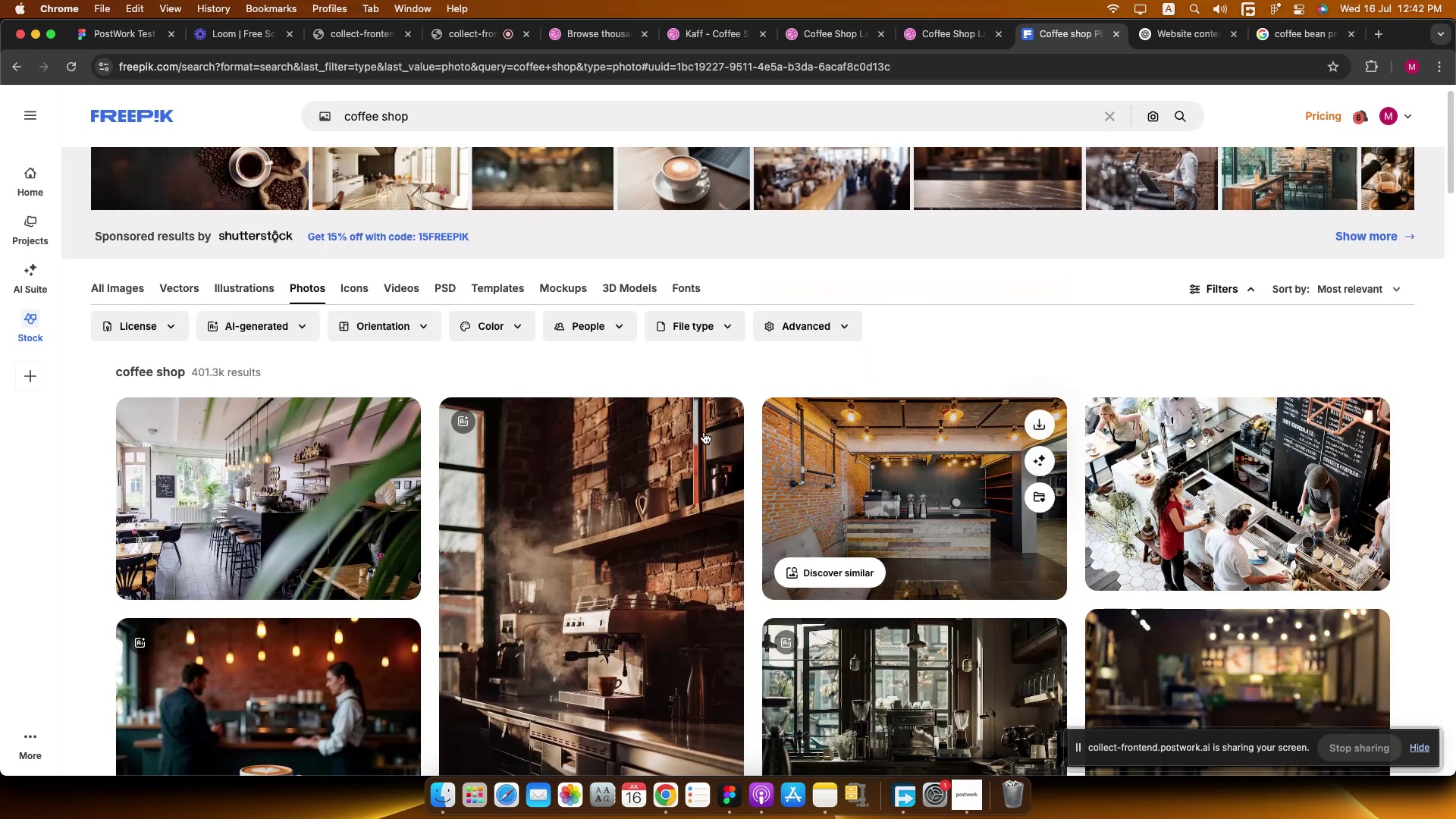 
scroll: coordinate [731, 381], scroll_direction: down, amount: 16.0
 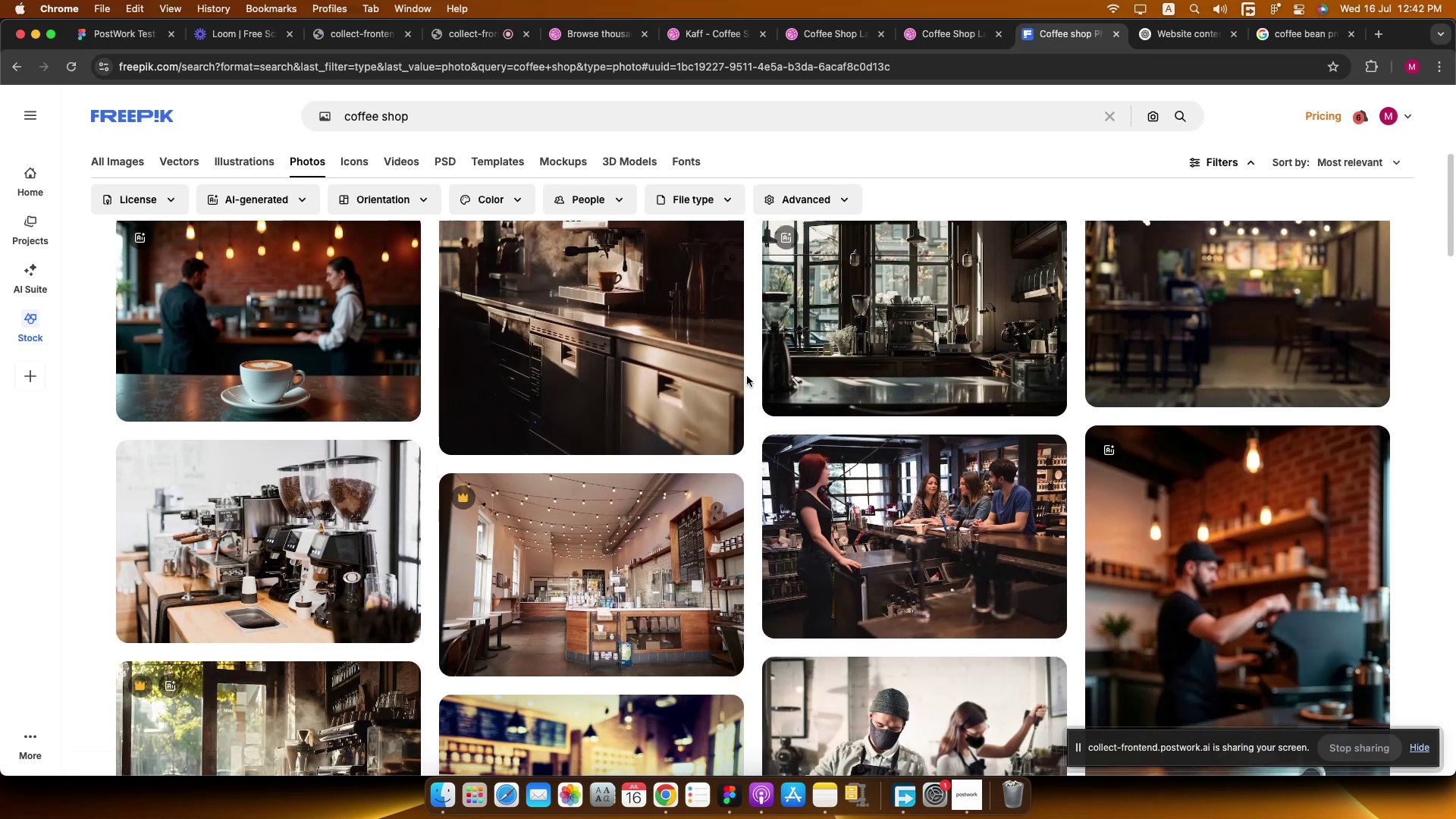 
scroll: coordinate [746, 377], scroll_direction: up, amount: 4.0
 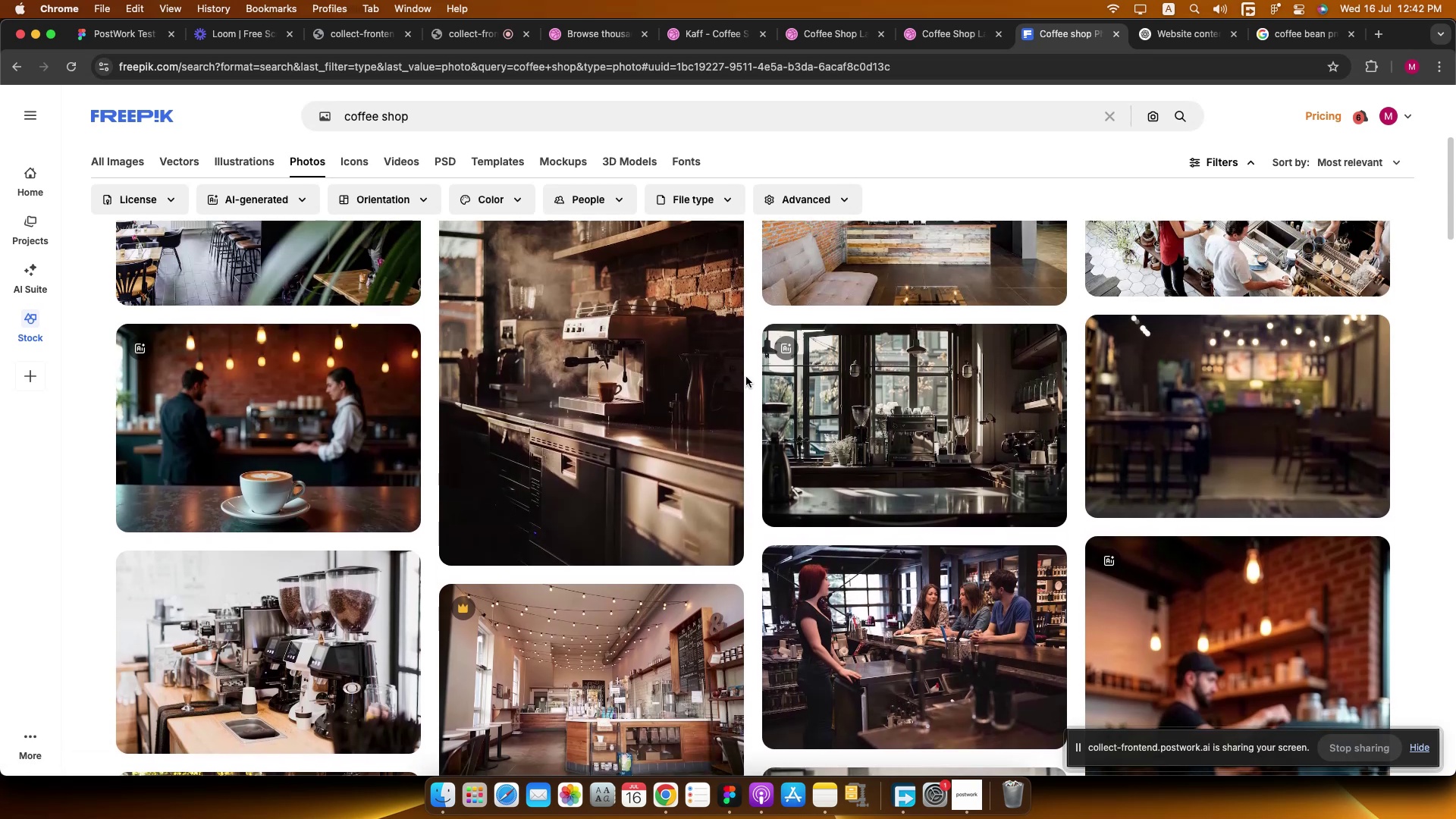 
scroll: coordinate [745, 373], scroll_direction: down, amount: 36.0
 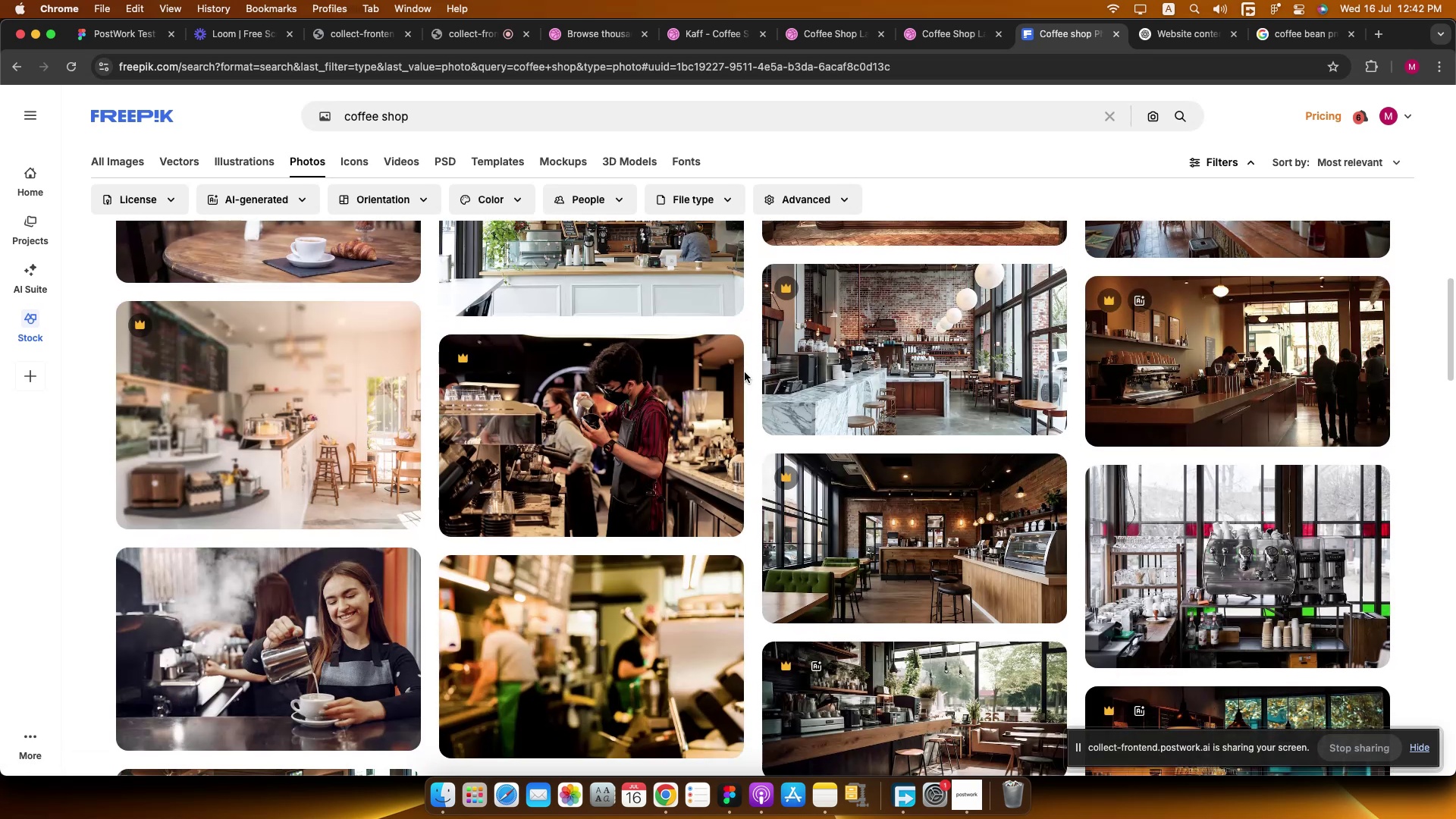 
scroll: coordinate [741, 372], scroll_direction: down, amount: 17.0
 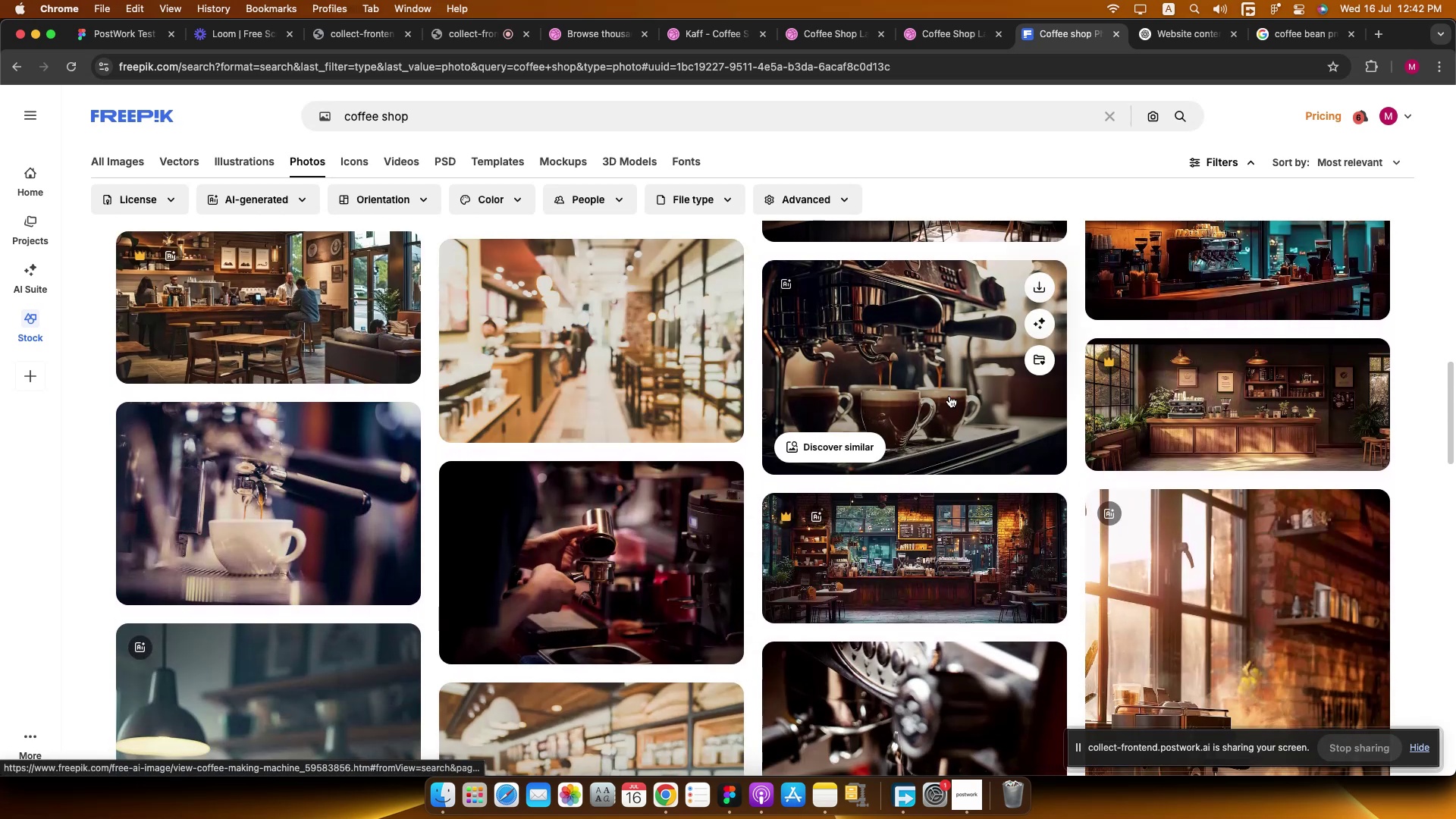 
left_click([949, 394])
 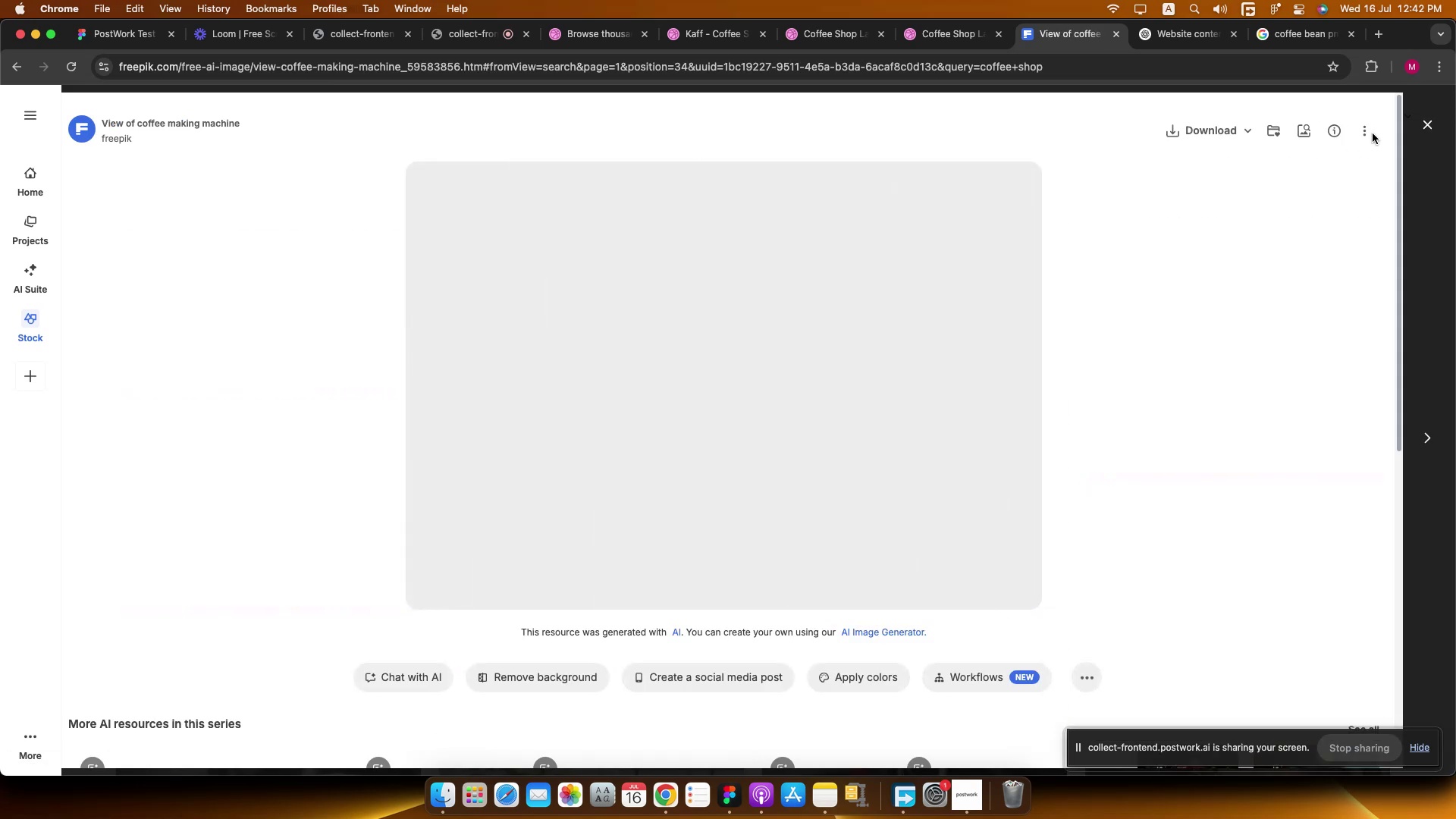 
left_click([1366, 126])
 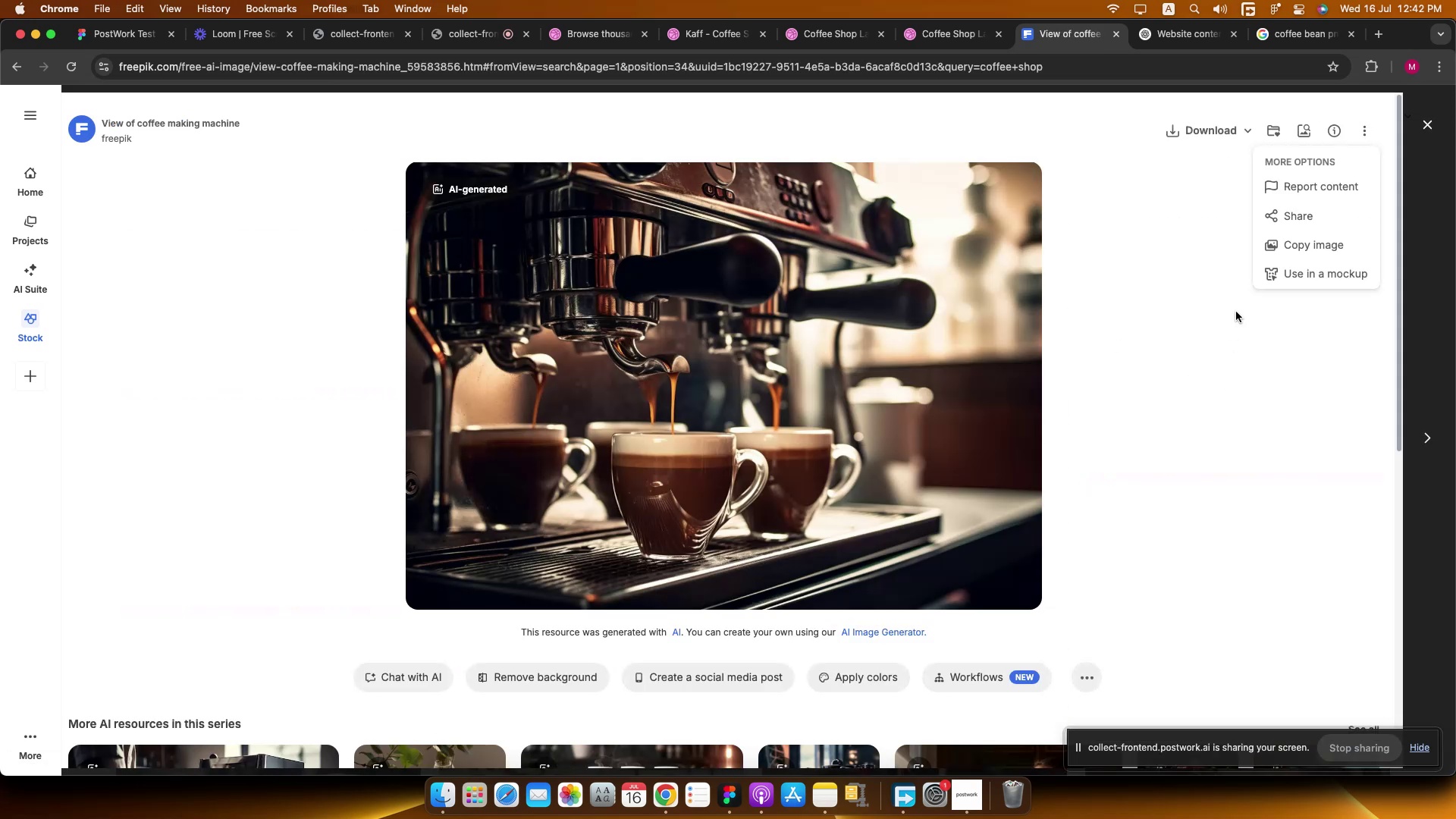 
left_click([1309, 237])
 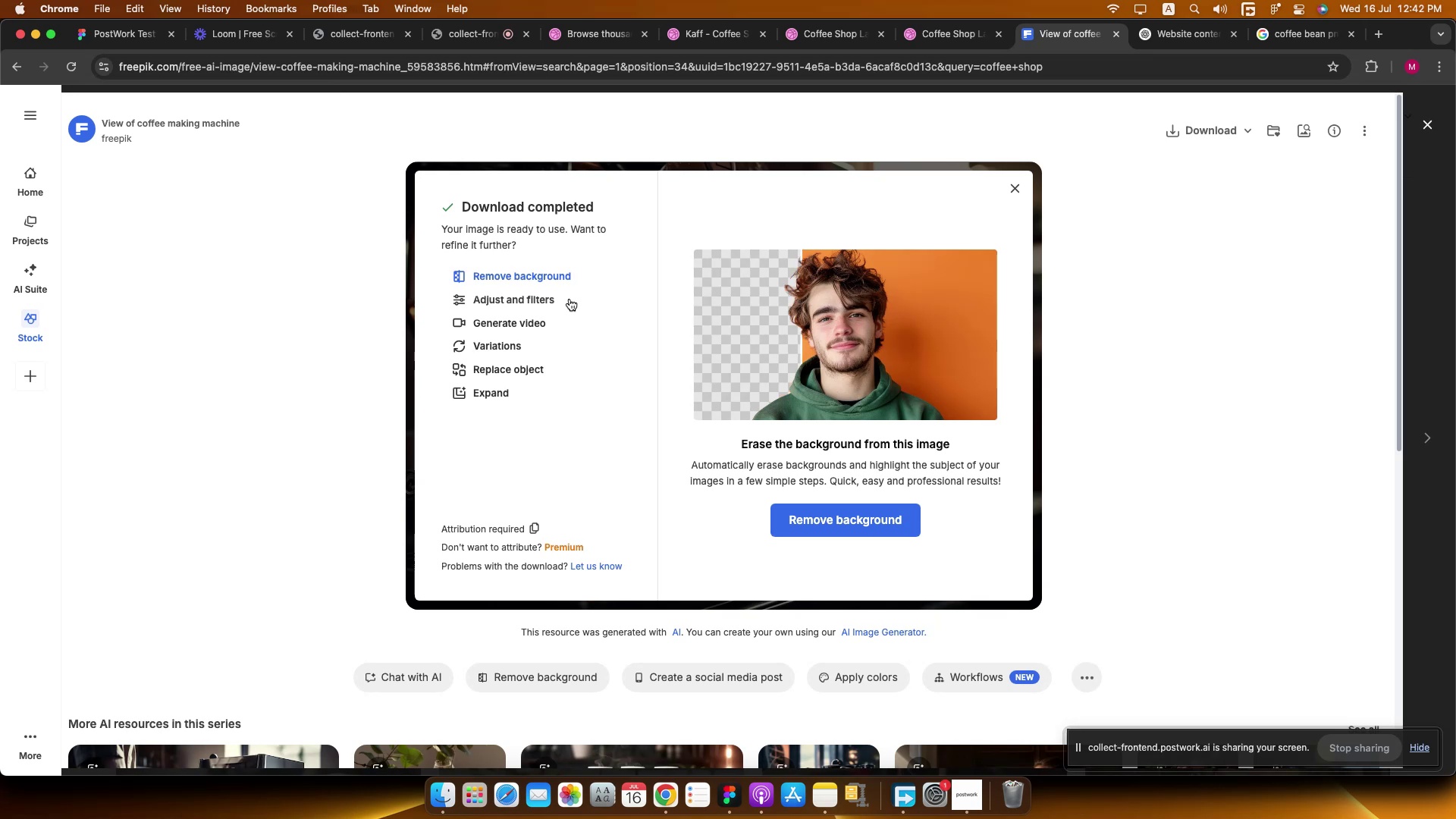 
scroll: coordinate [393, 261], scroll_direction: down, amount: 9.0
 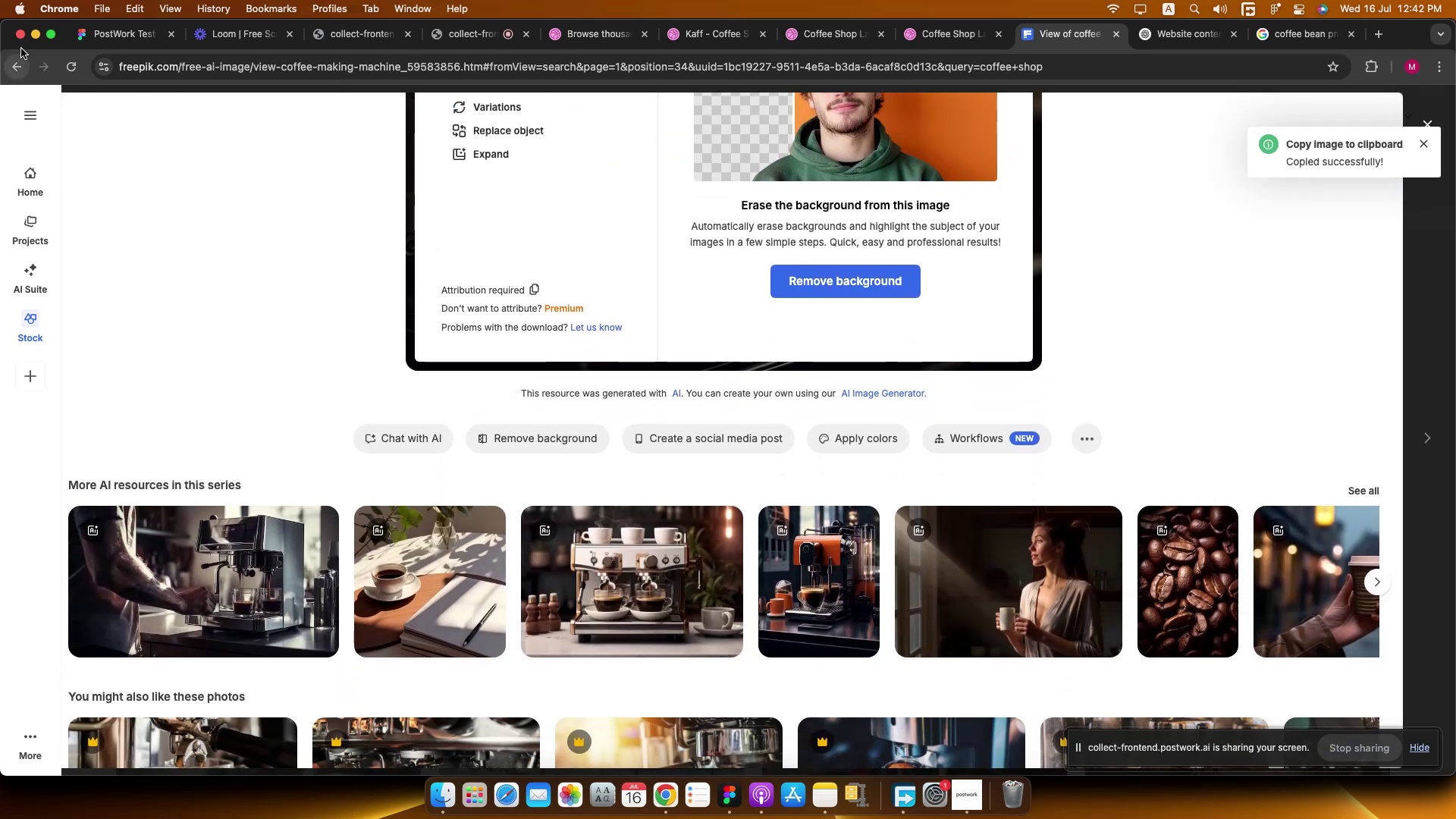 
left_click([102, 34])
 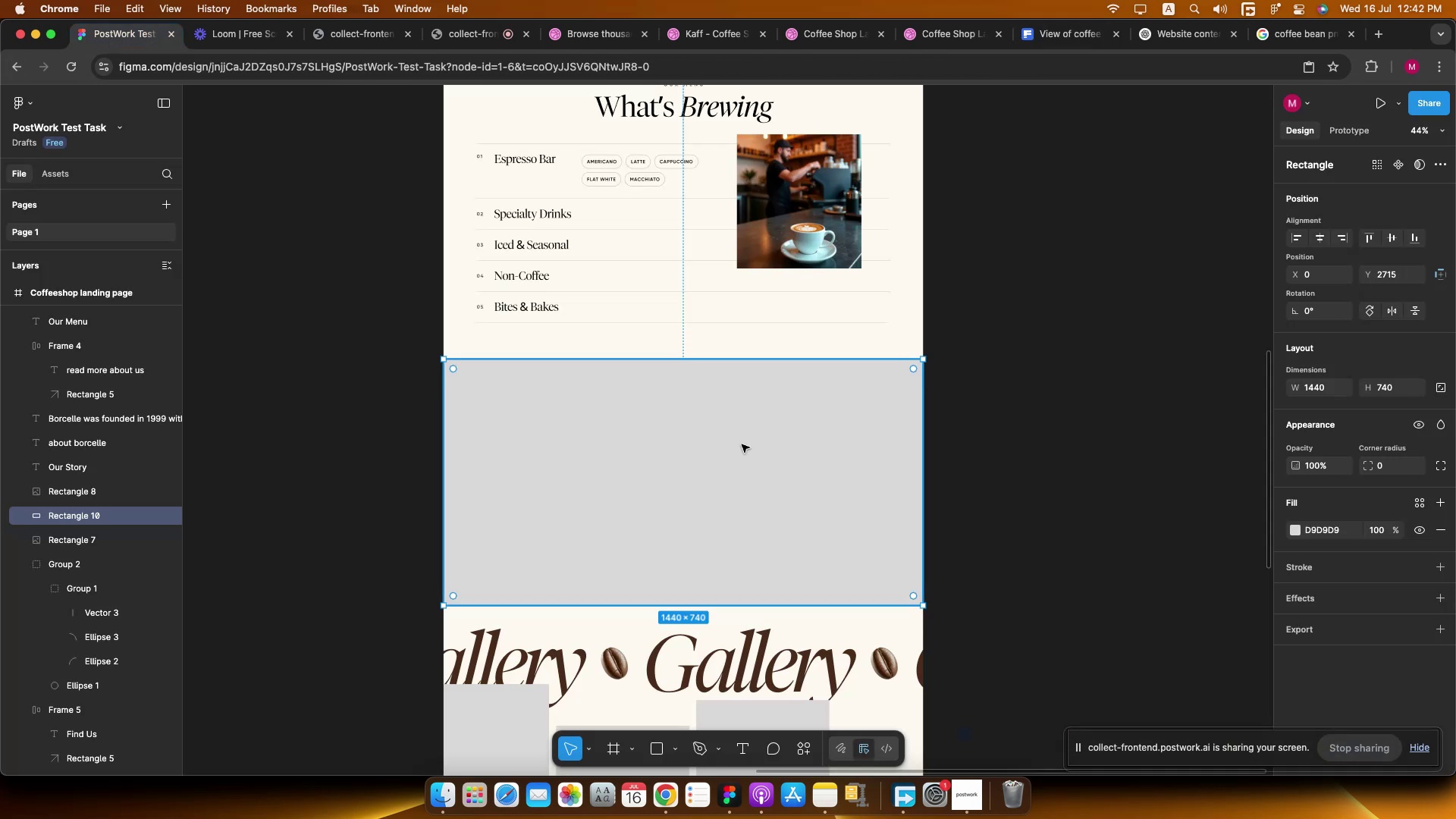 
key(Meta+V)
 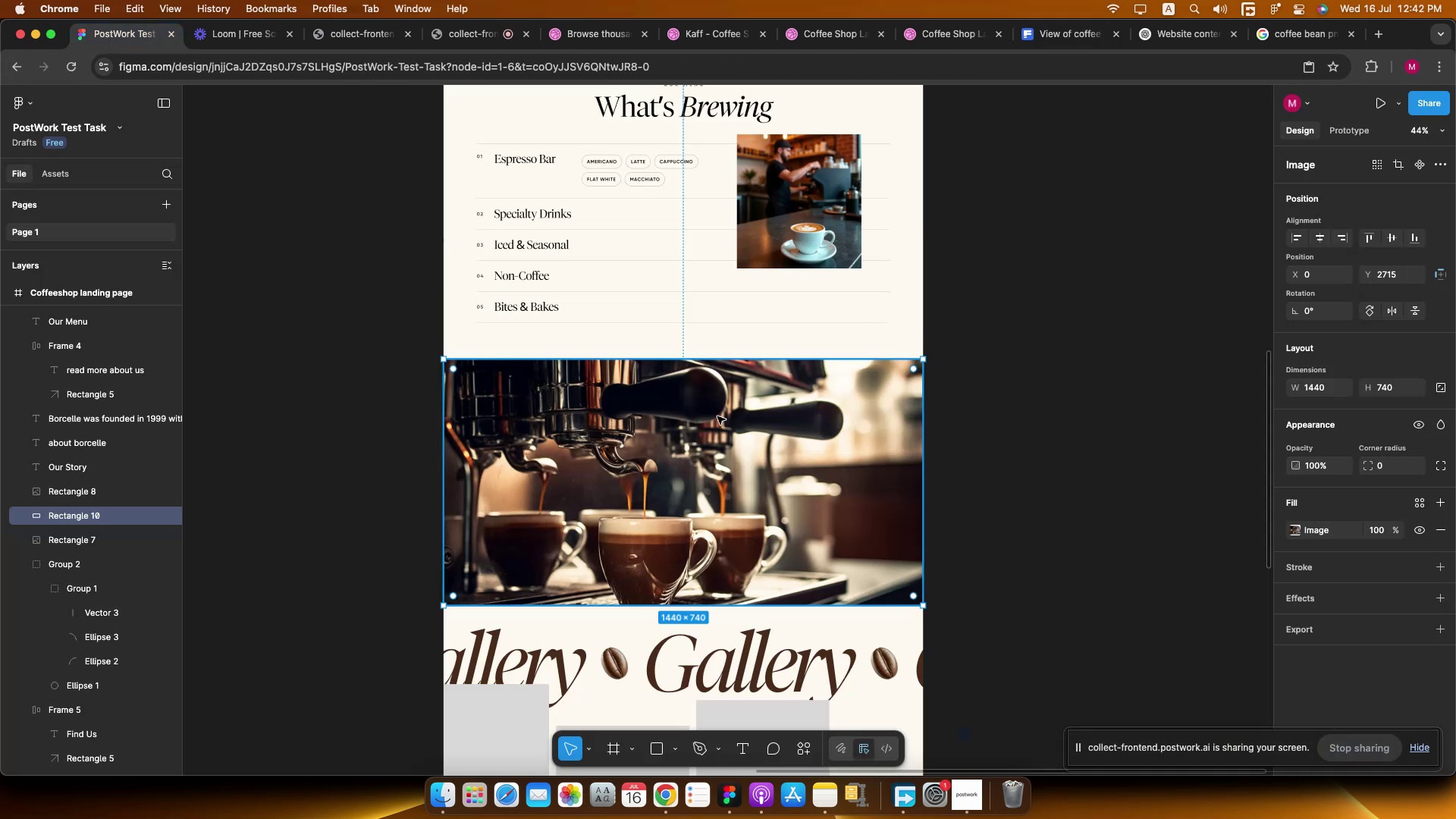 
hold_key(key=CommandLeft, duration=0.47)
scroll: coordinate [718, 414], scroll_direction: down, amount: 16.0
 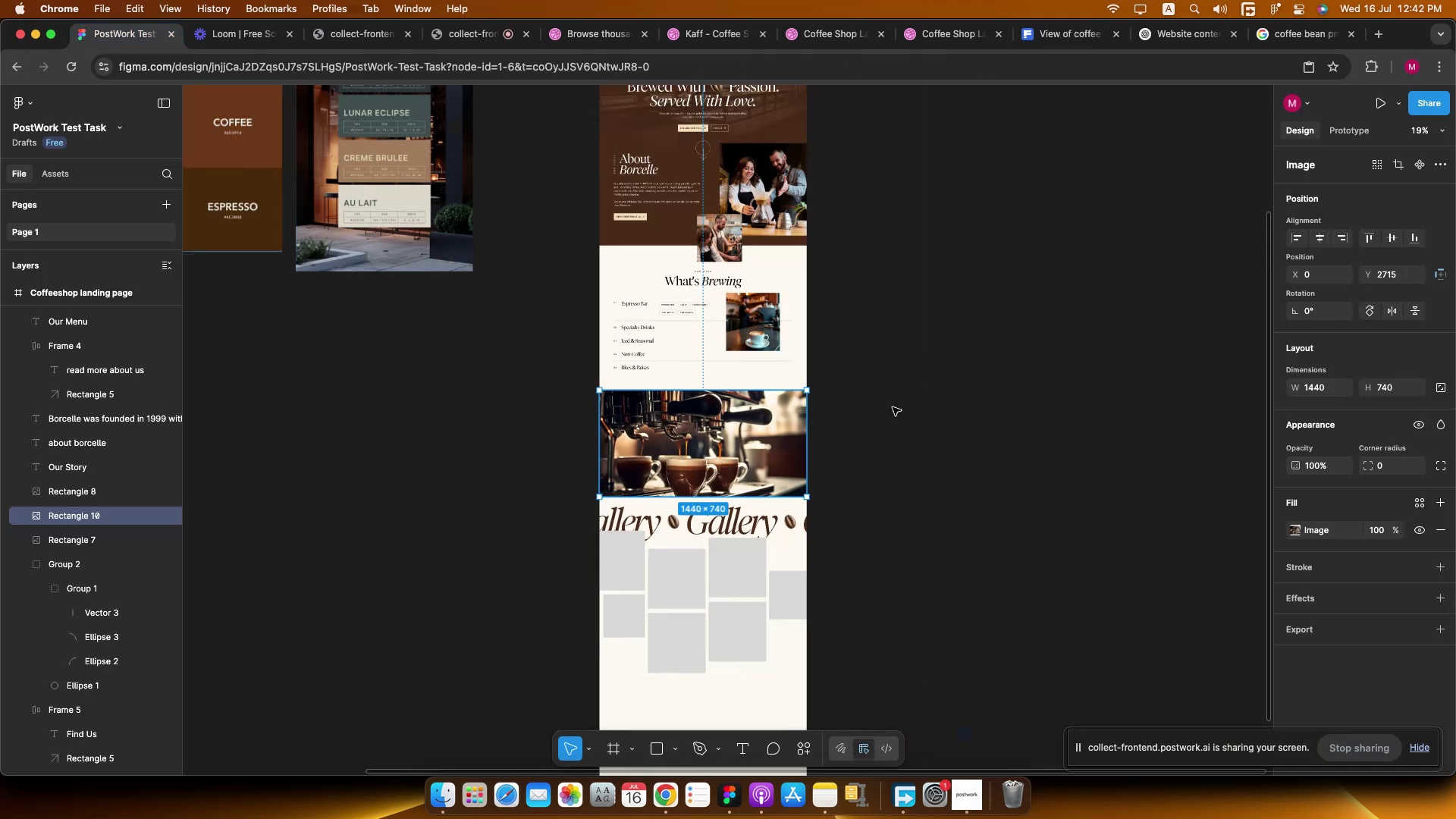 
left_click([893, 406])
 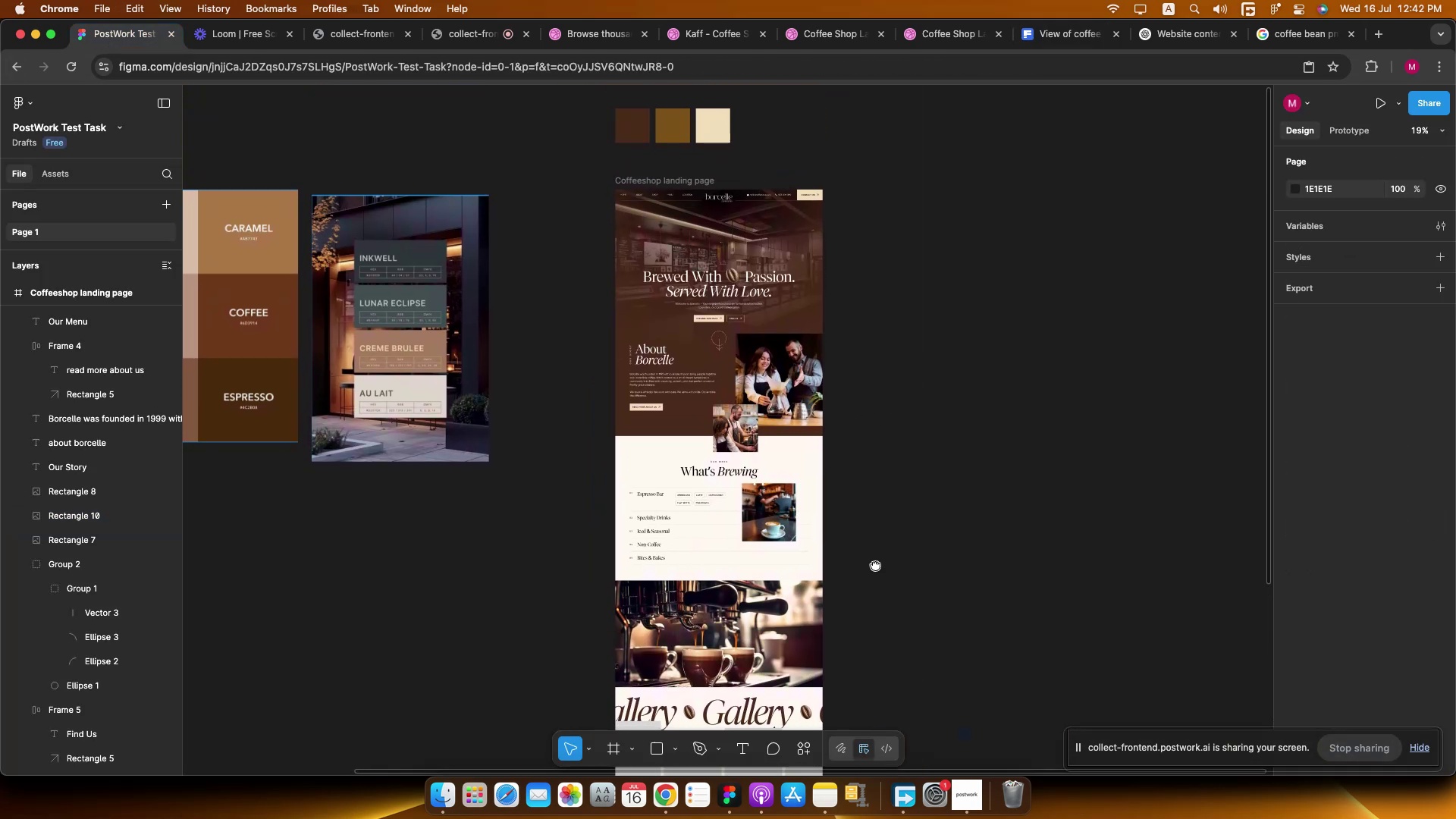 
hold_key(key=CommandLeft, duration=0.75)
scroll: coordinate [750, 483], scroll_direction: up, amount: 17.0
 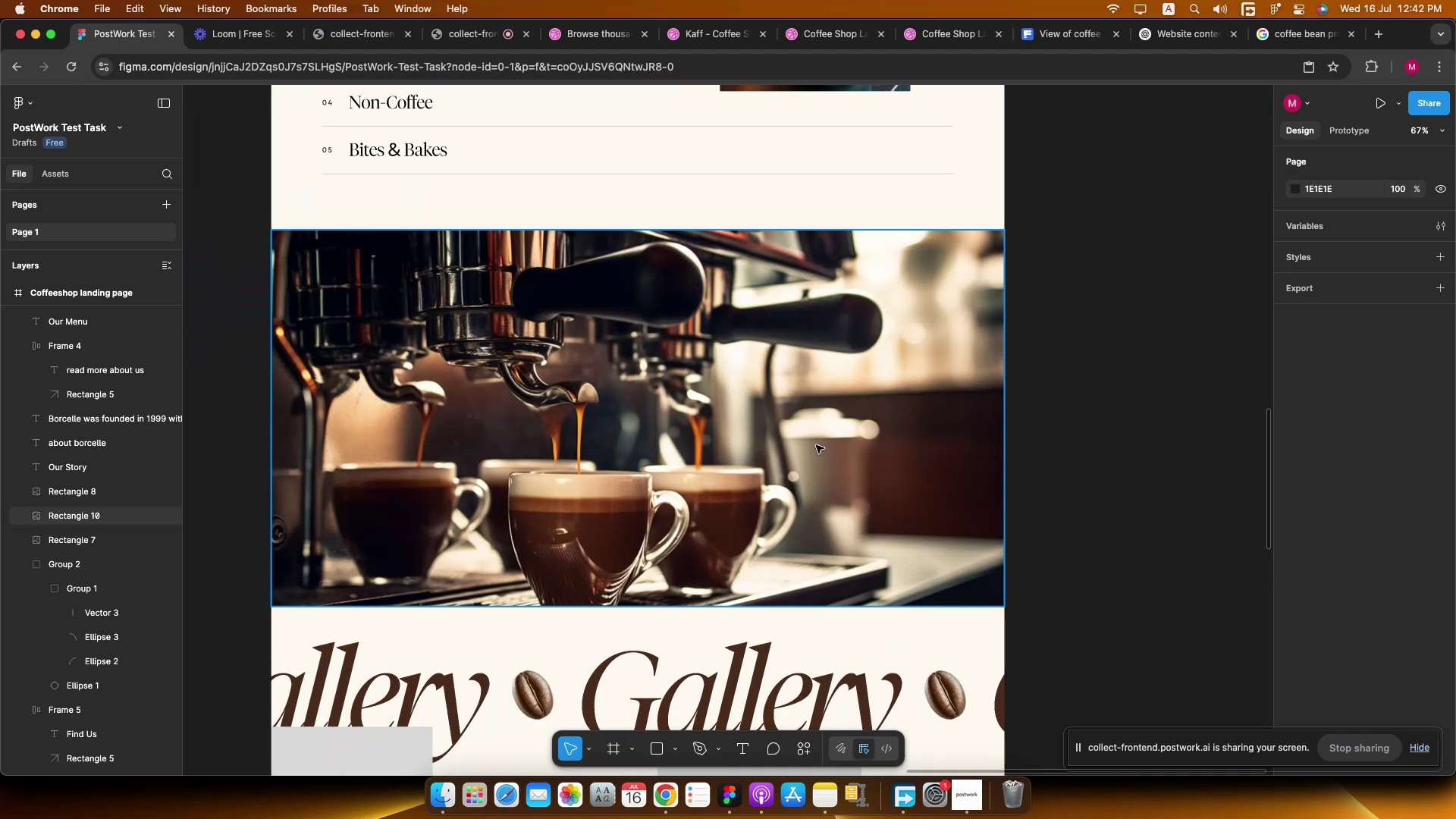 
hold_key(key=CommandLeft, duration=0.32)
scroll: coordinate [676, 431], scroll_direction: down, amount: 2.0
 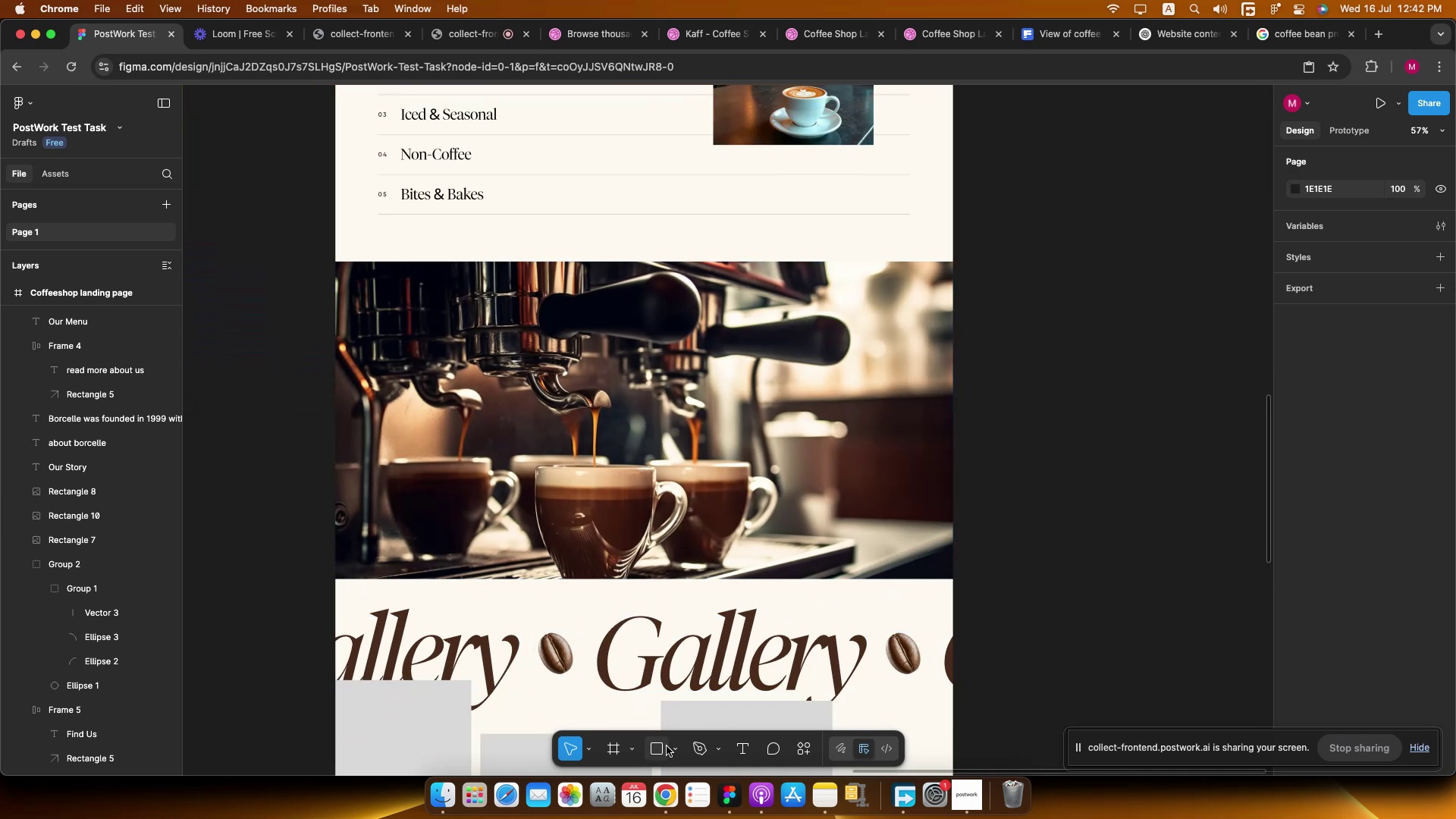 
left_click([660, 748])
 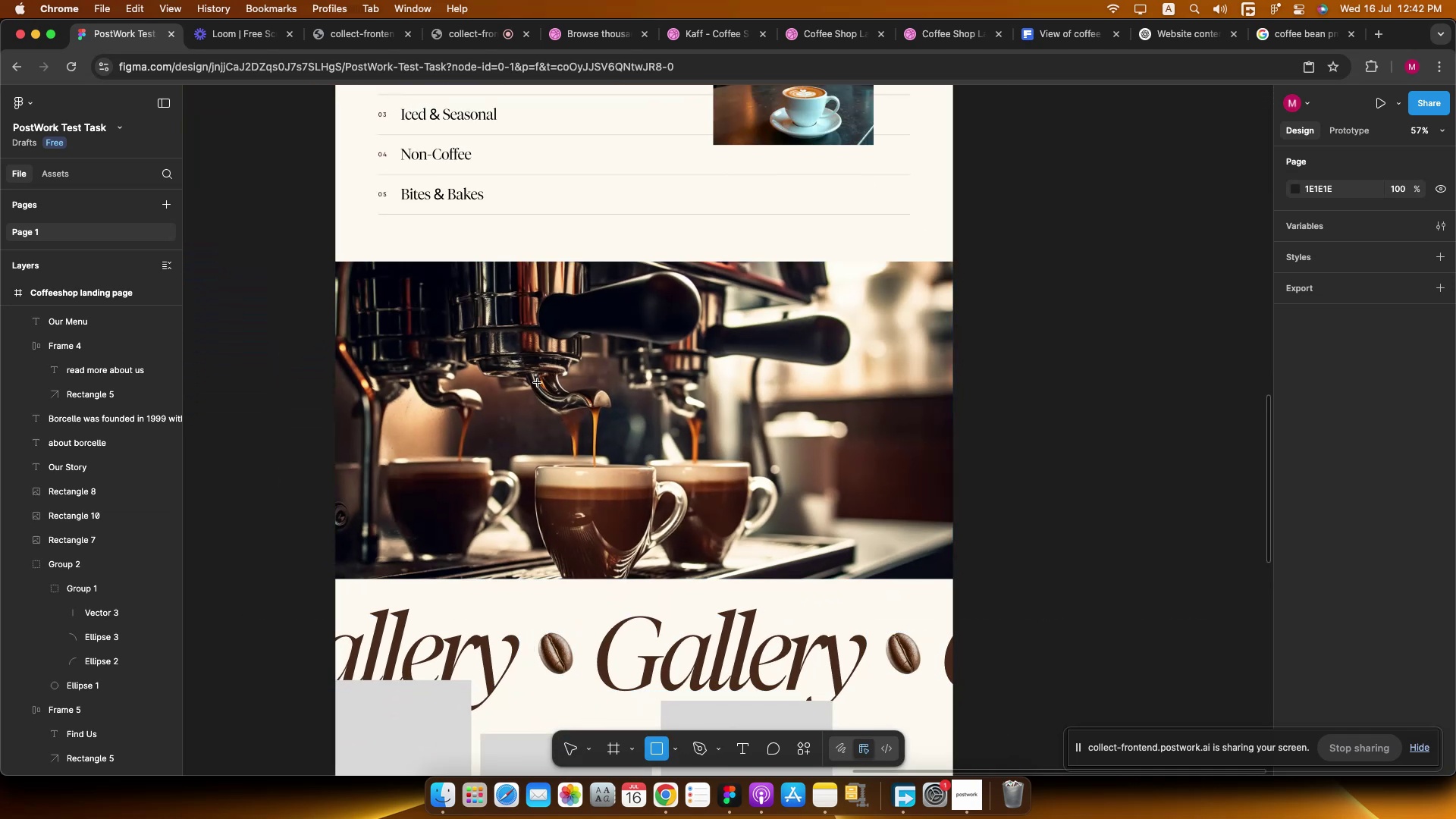 
hold_key(key=ShiftLeft, duration=0.42)
 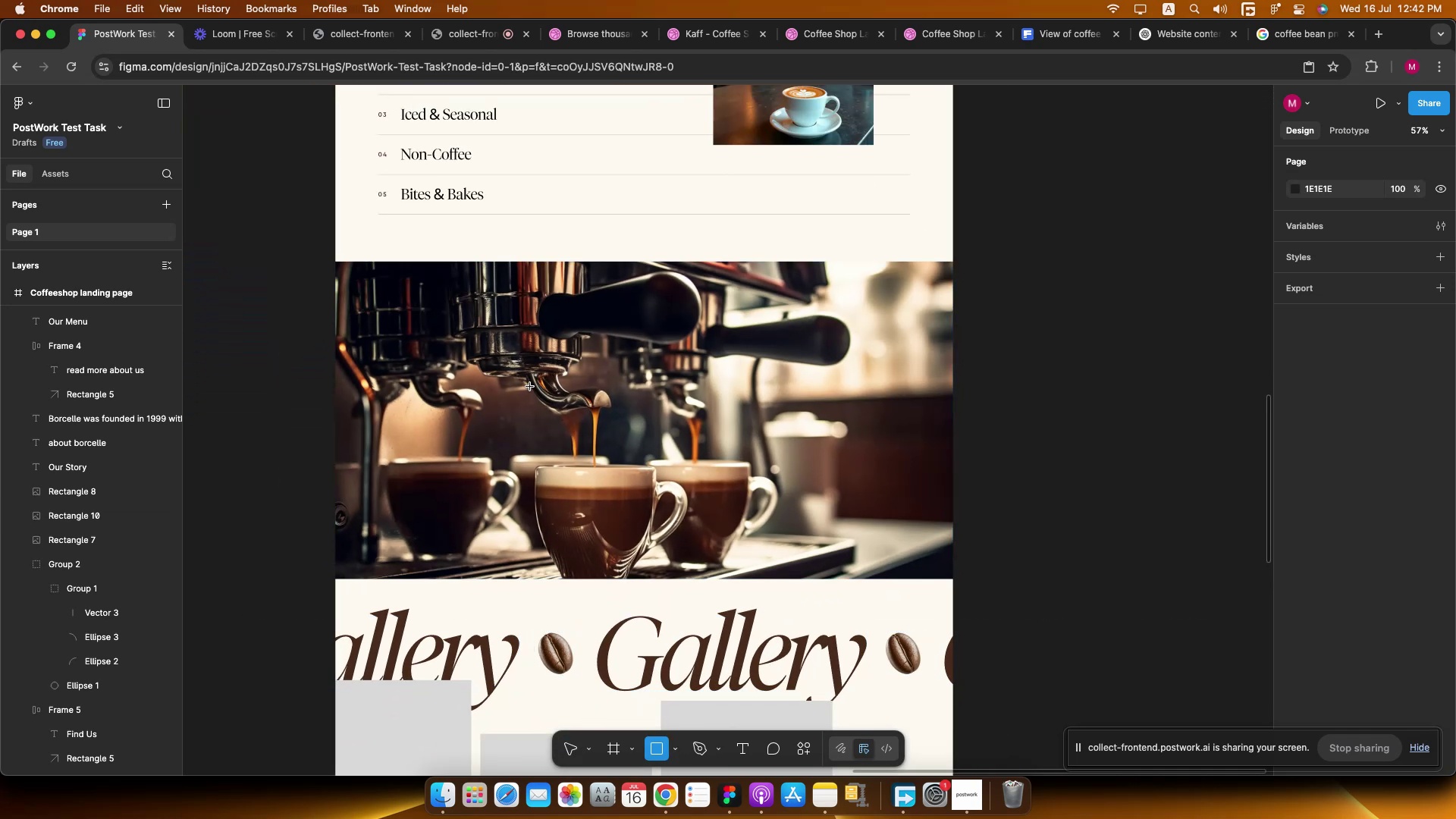 
left_click_drag(start_coordinate=[533, 388], to_coordinate=[711, 441])
 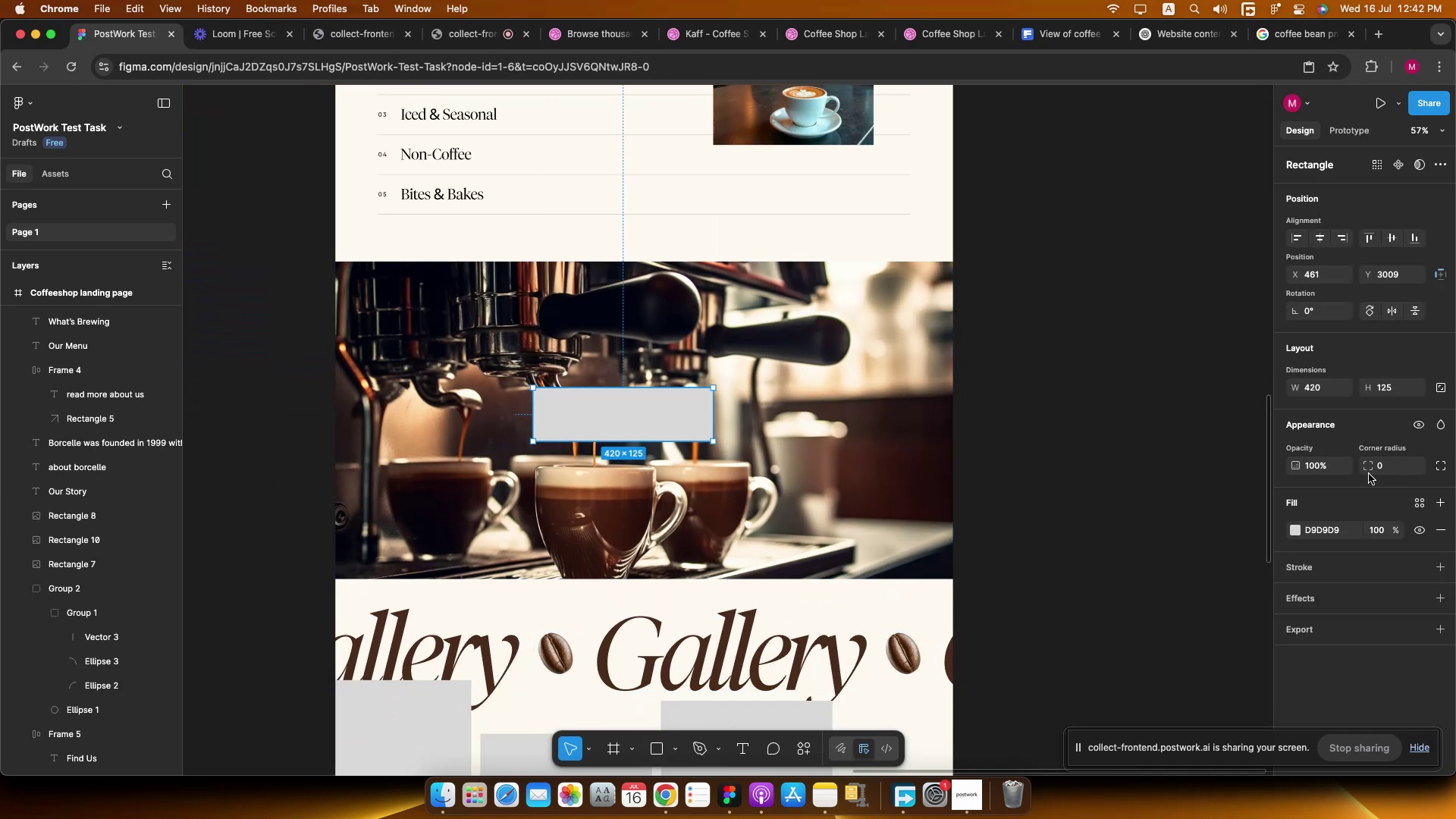 
hold_key(key=ShiftLeft, duration=1.04)
 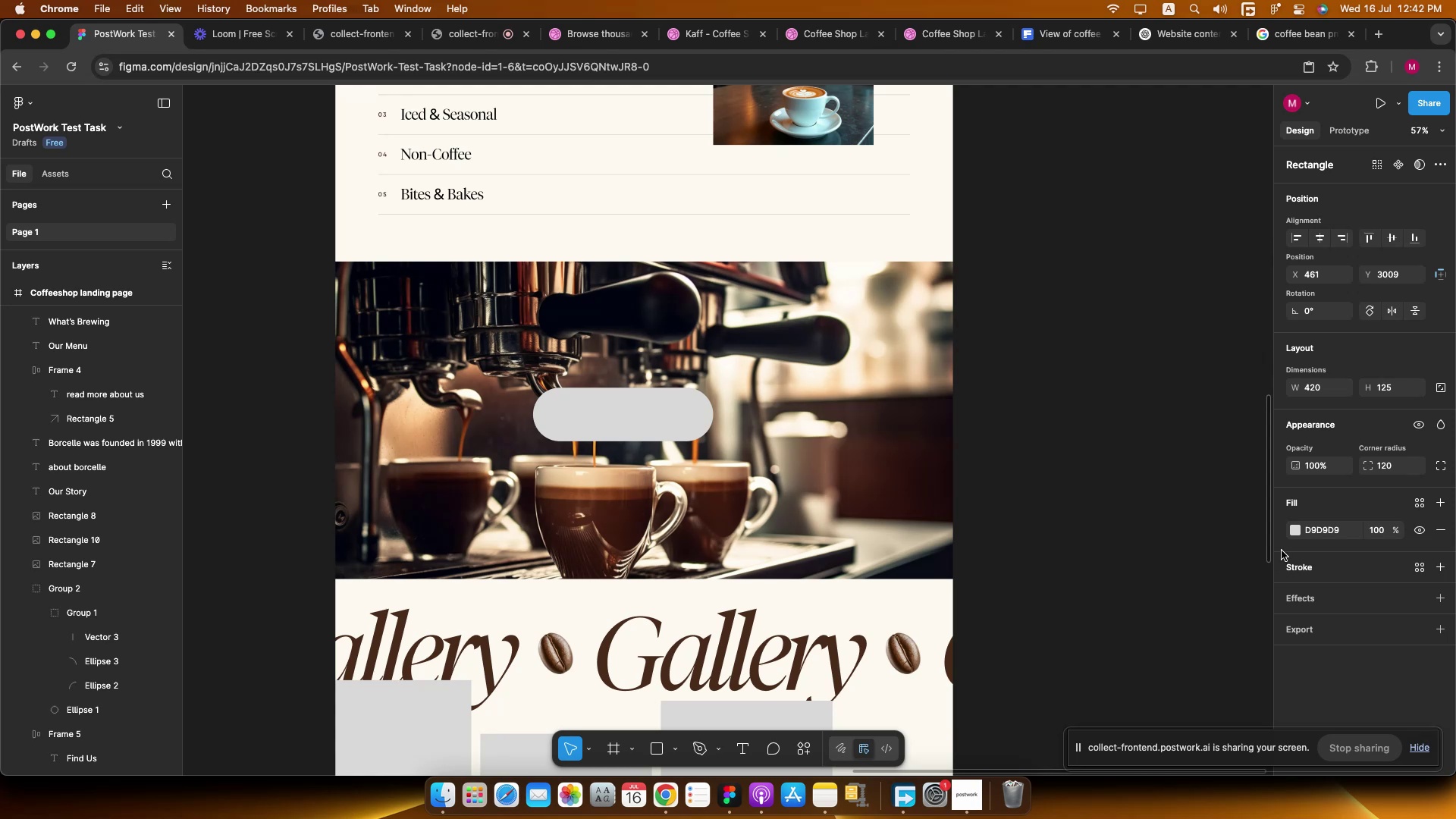 
left_click([1295, 533])
 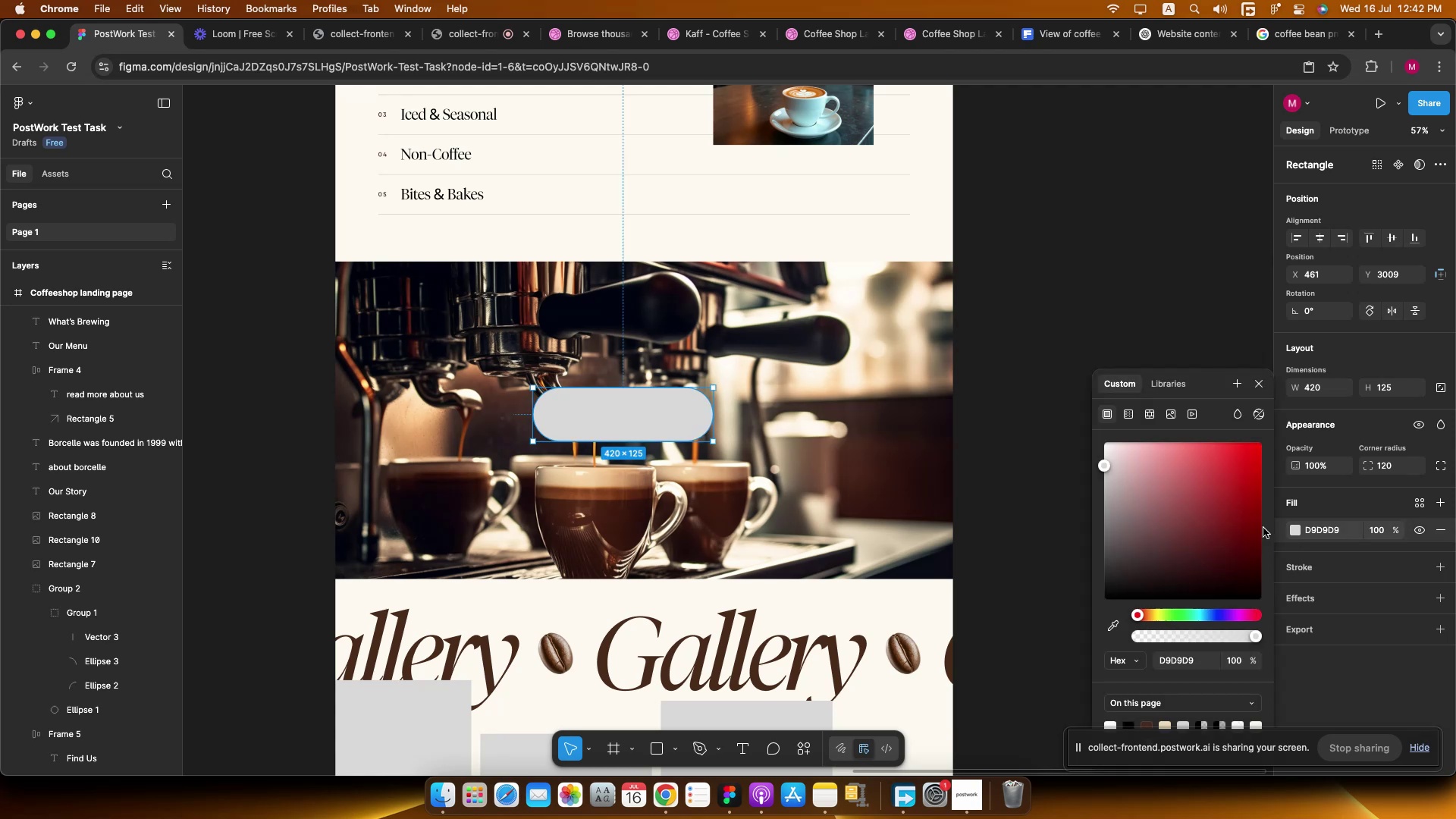 
left_click_drag(start_coordinate=[1191, 514], to_coordinate=[800, 324])
 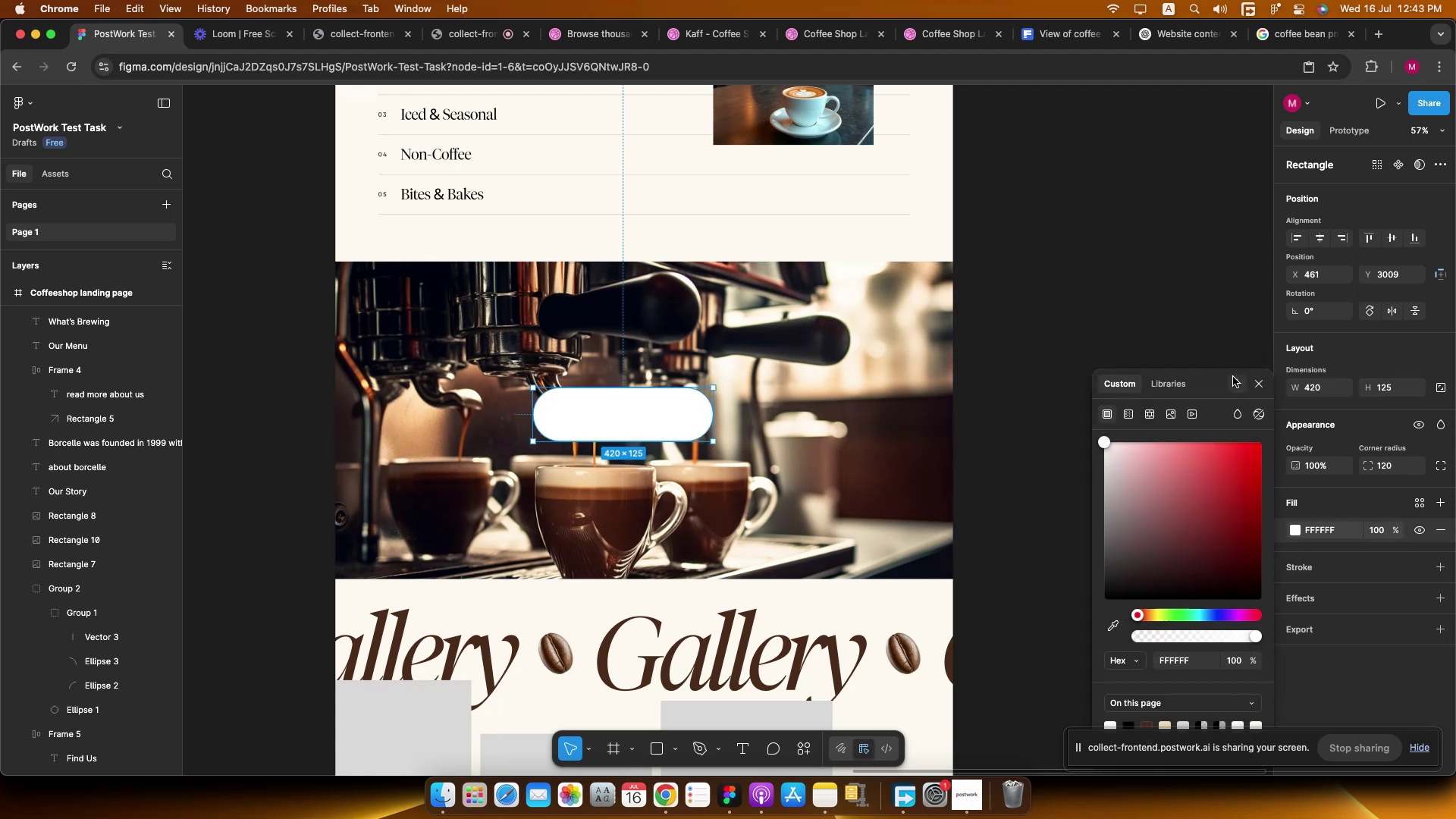 
left_click([1250, 380])
 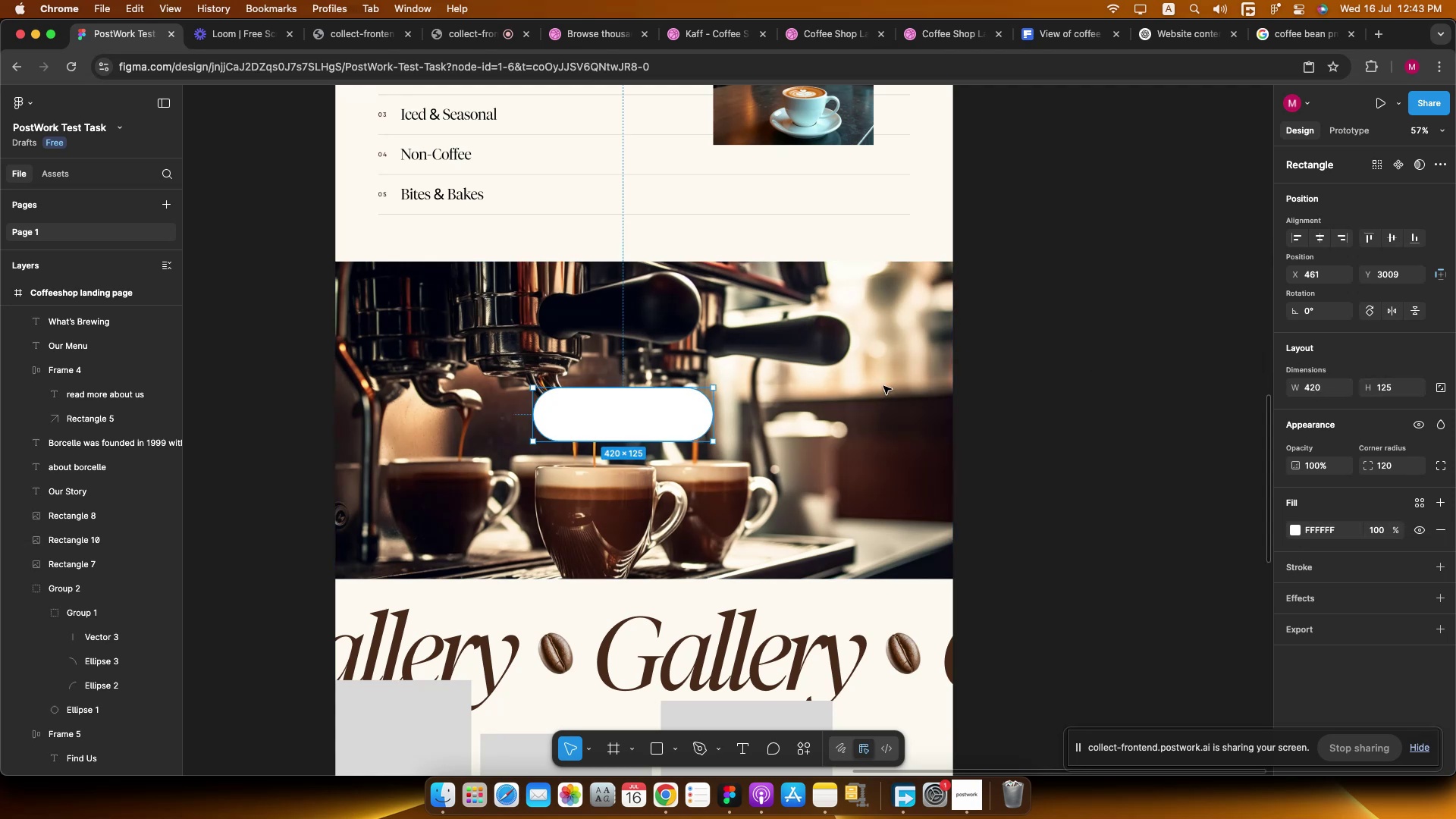 
key(Meta+CommandLeft)
 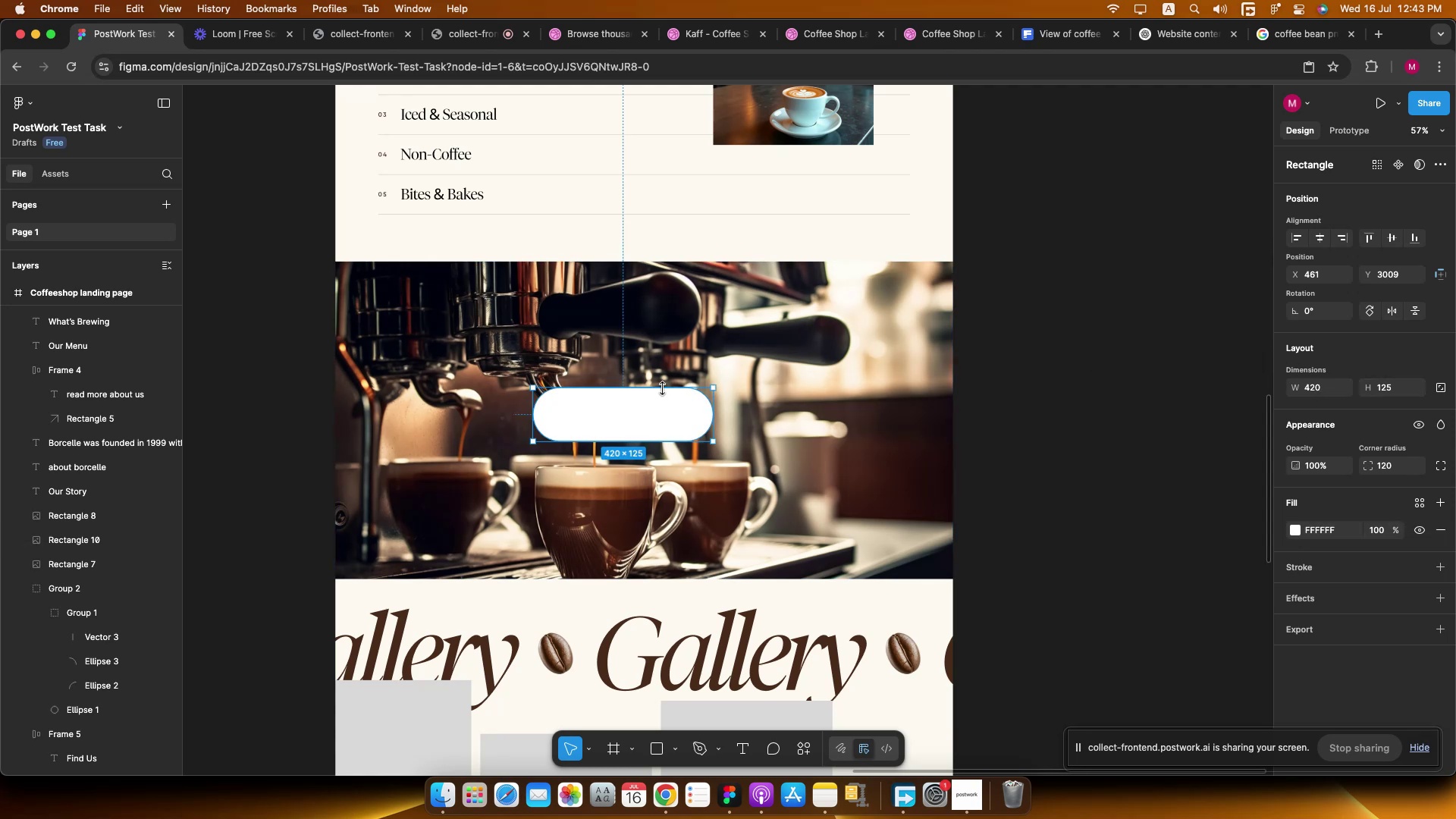 
scroll: coordinate [665, 391], scroll_direction: up, amount: 2.0
 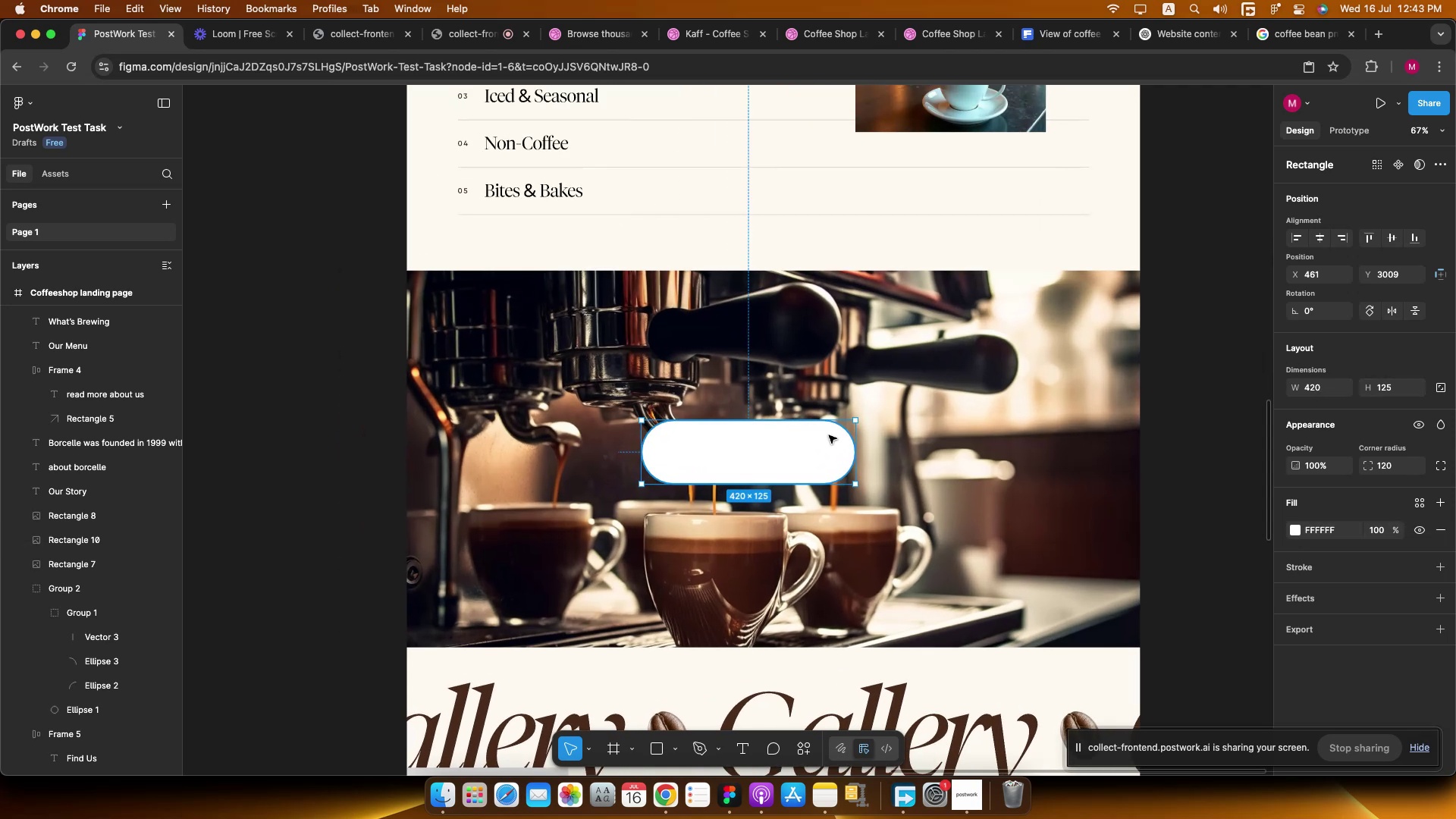 
hold_key(key=OptionLeft, duration=1.84)
hold_key(key=ShiftLeft, duration=1.74)
left_click_drag(start_coordinate=[858, 463], to_coordinate=[823, 458])
 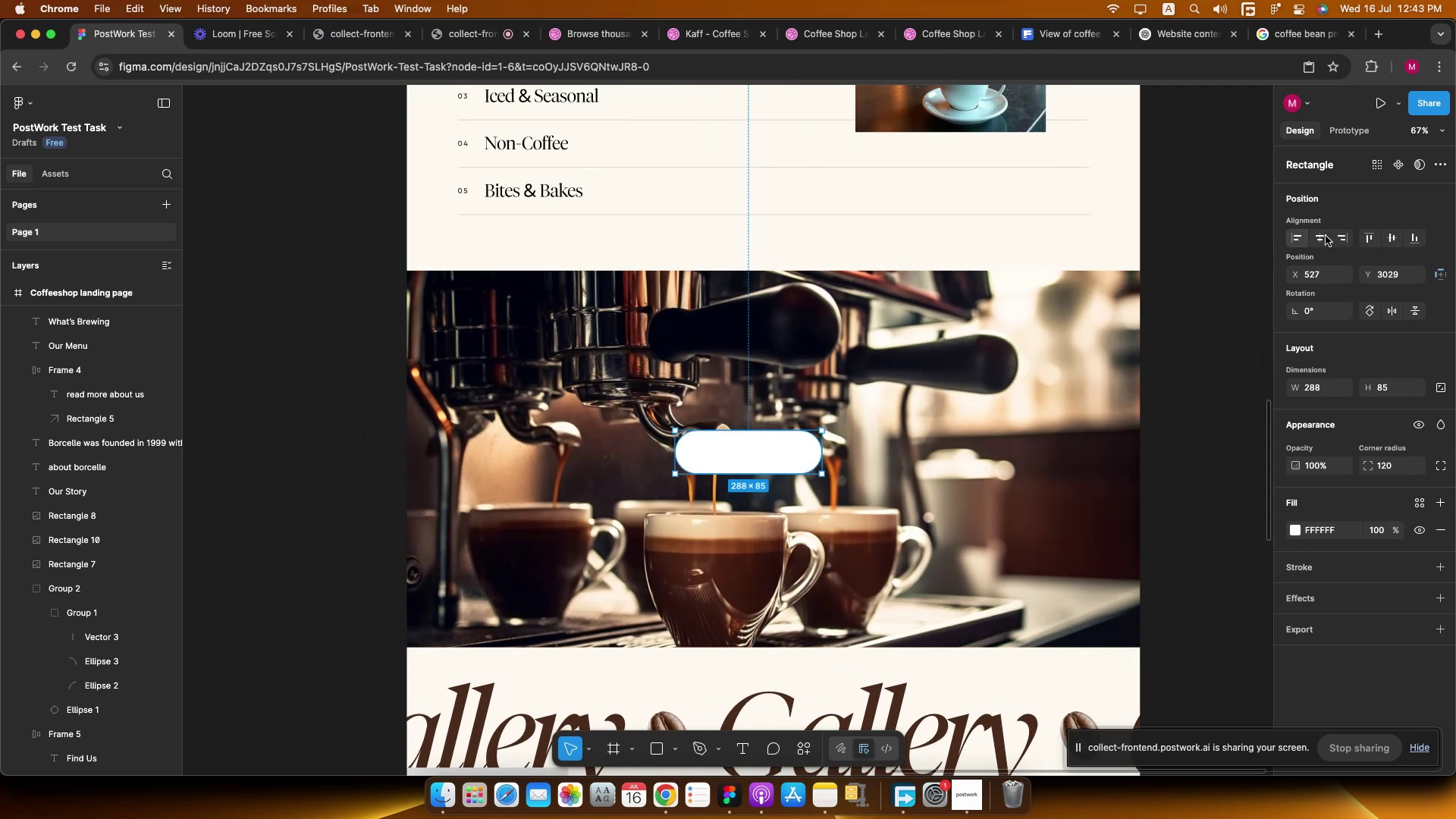 
left_click([1320, 237])
 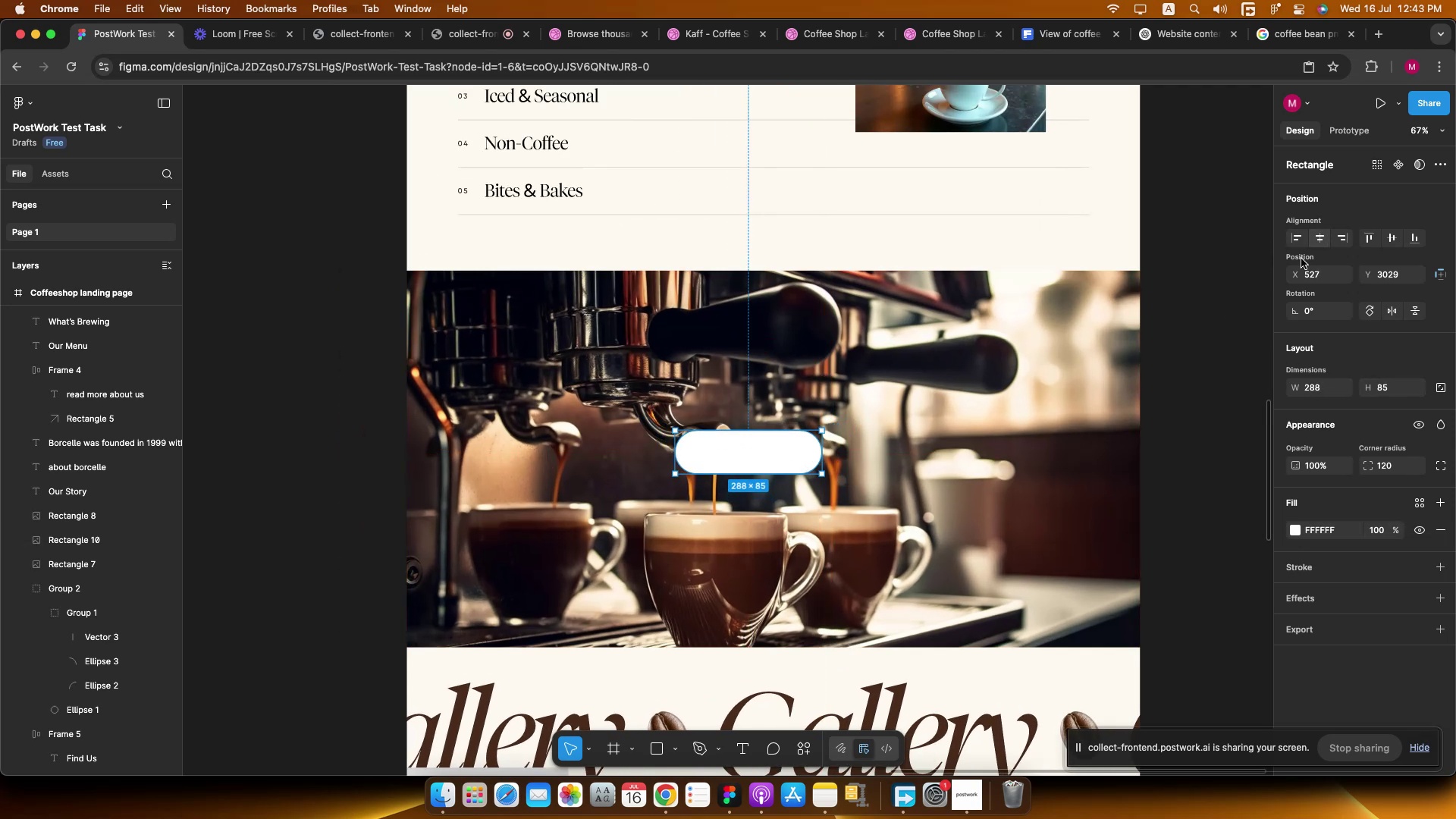 
hold_key(key=ShiftLeft, duration=0.41)
double_click([974, 477])
 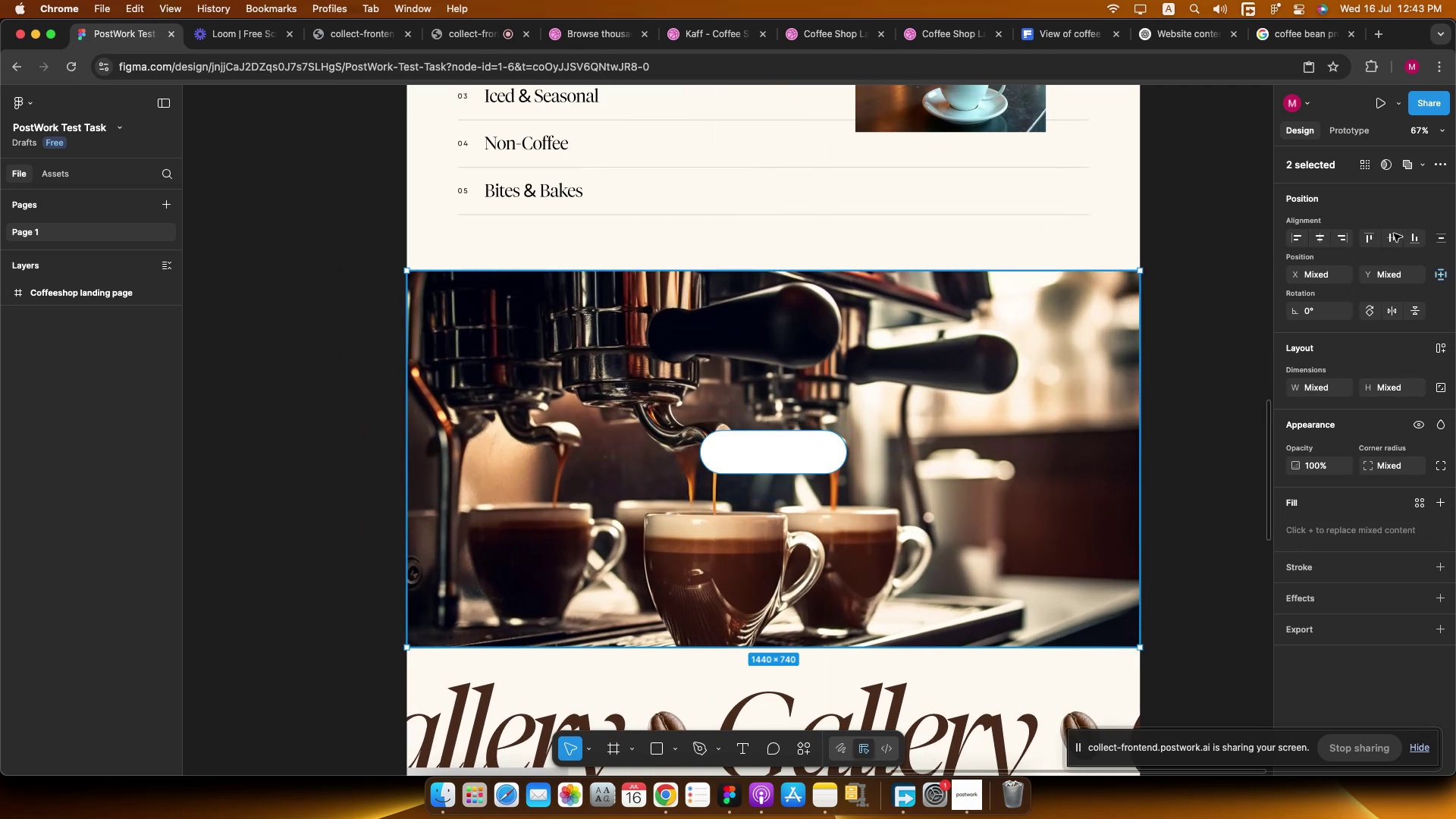 
left_click([1386, 237])
 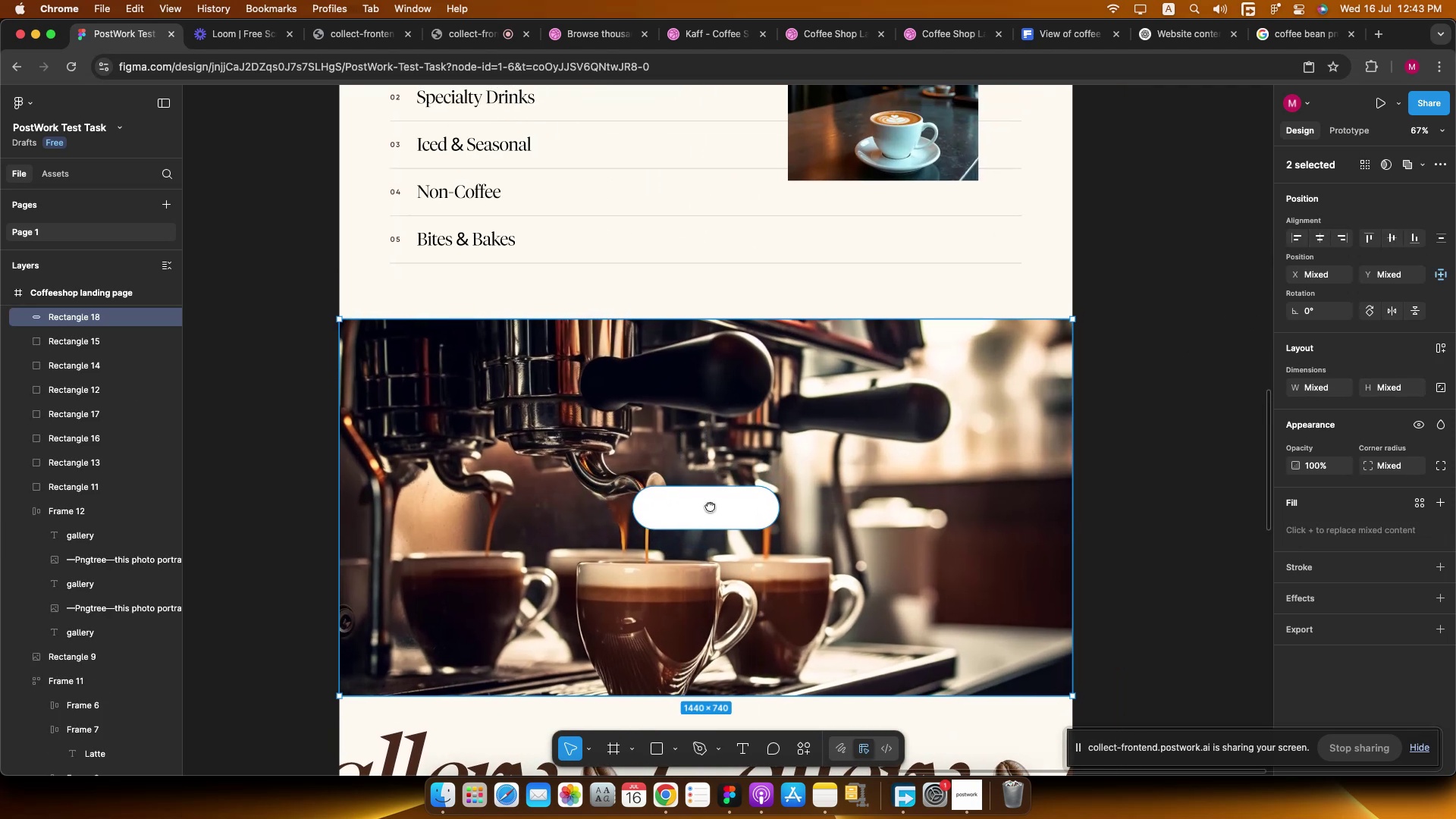 
left_click([1153, 412])
 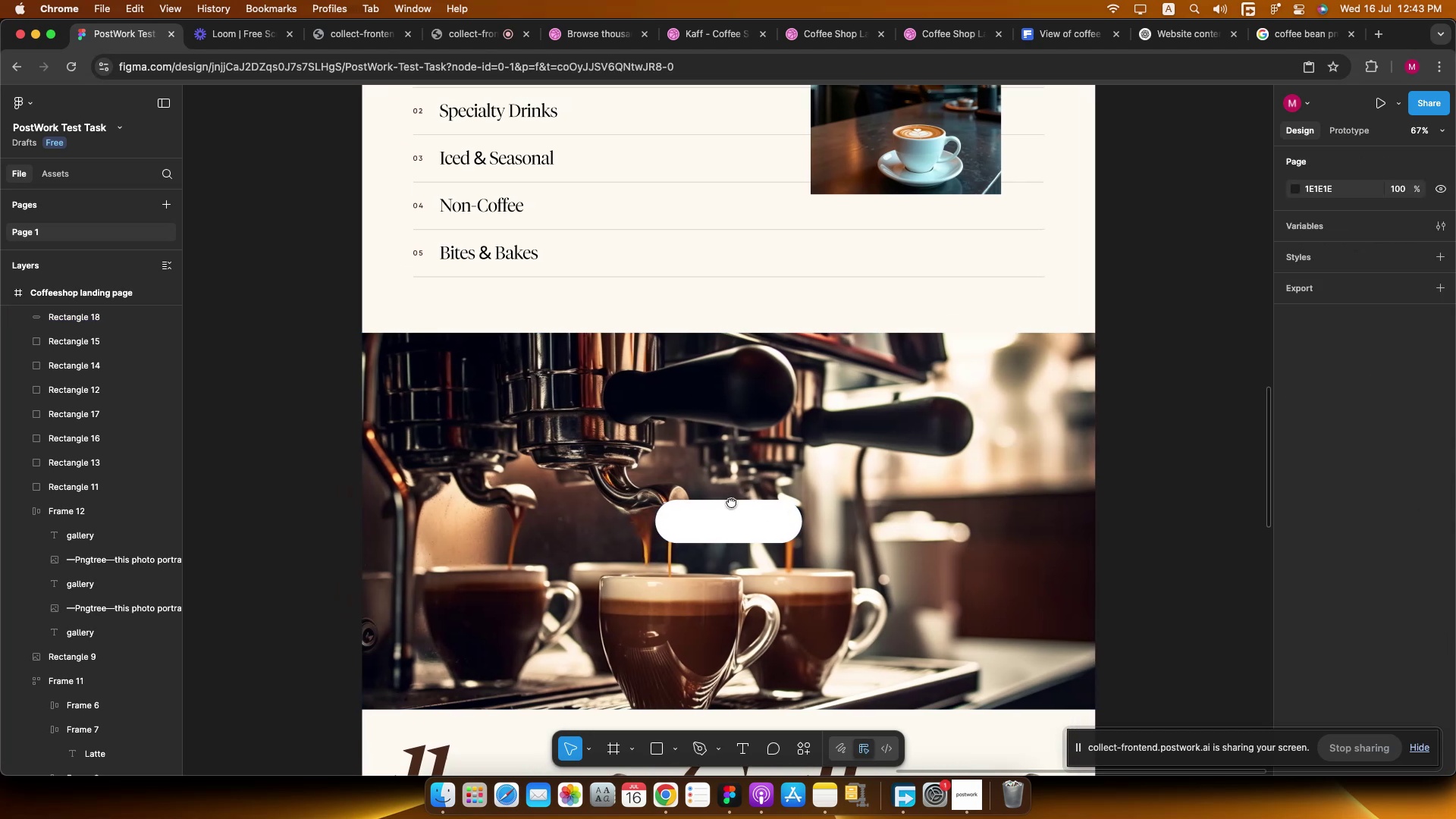 
scroll: coordinate [482, 350], scroll_direction: up, amount: 1.0
 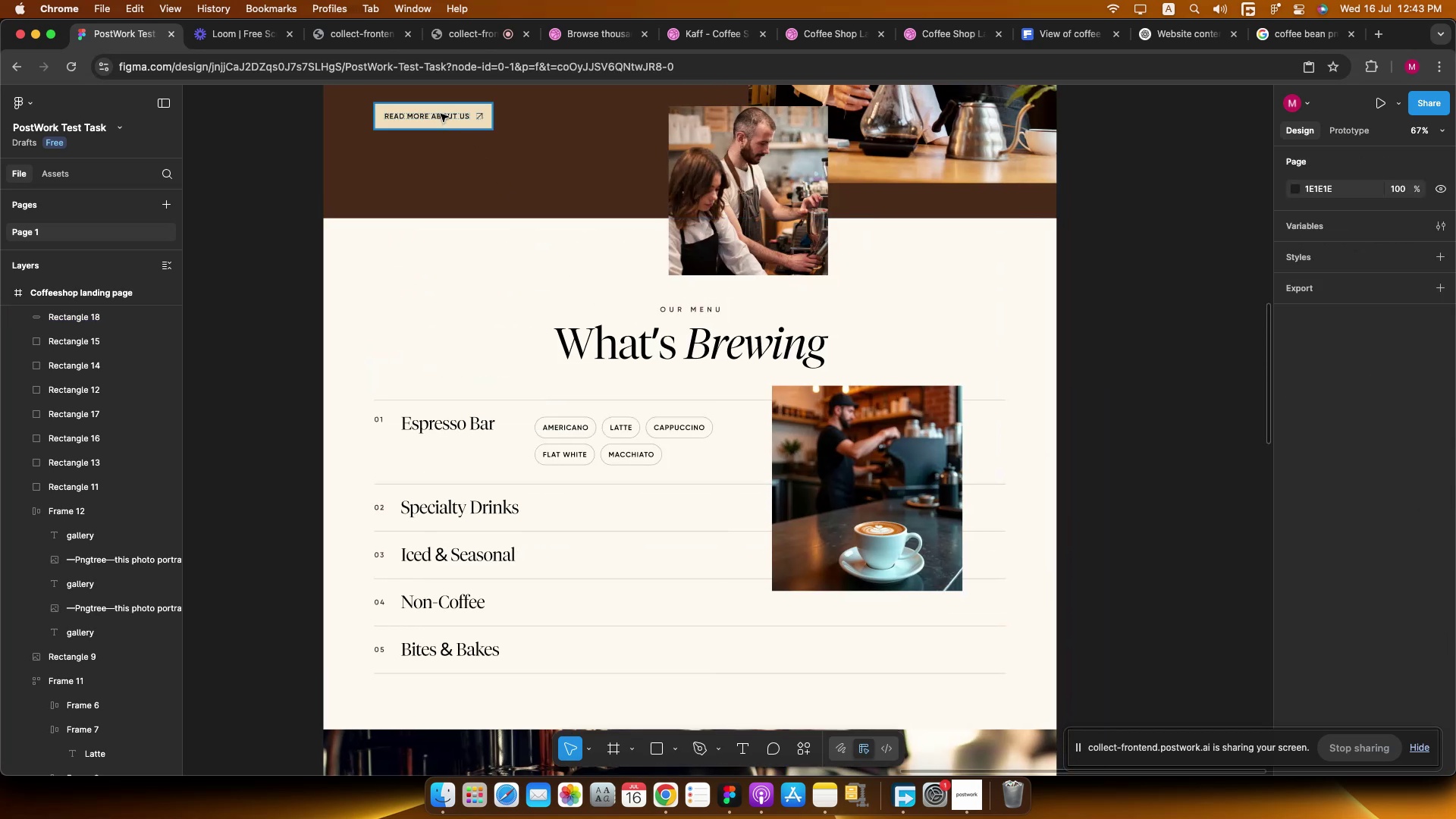 
double_click([441, 114])
 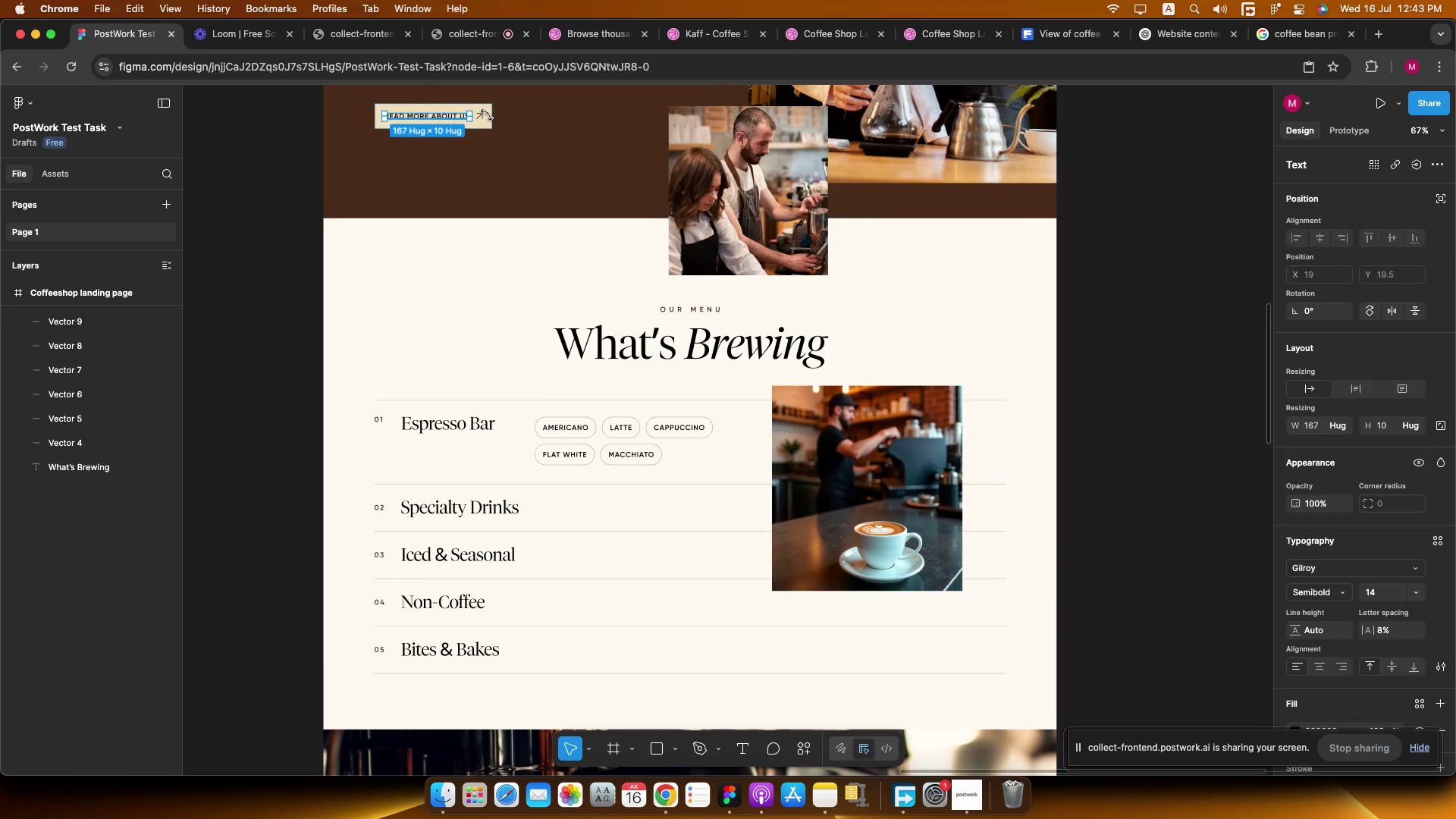 
hold_key(key=ShiftLeft, duration=0.5)
 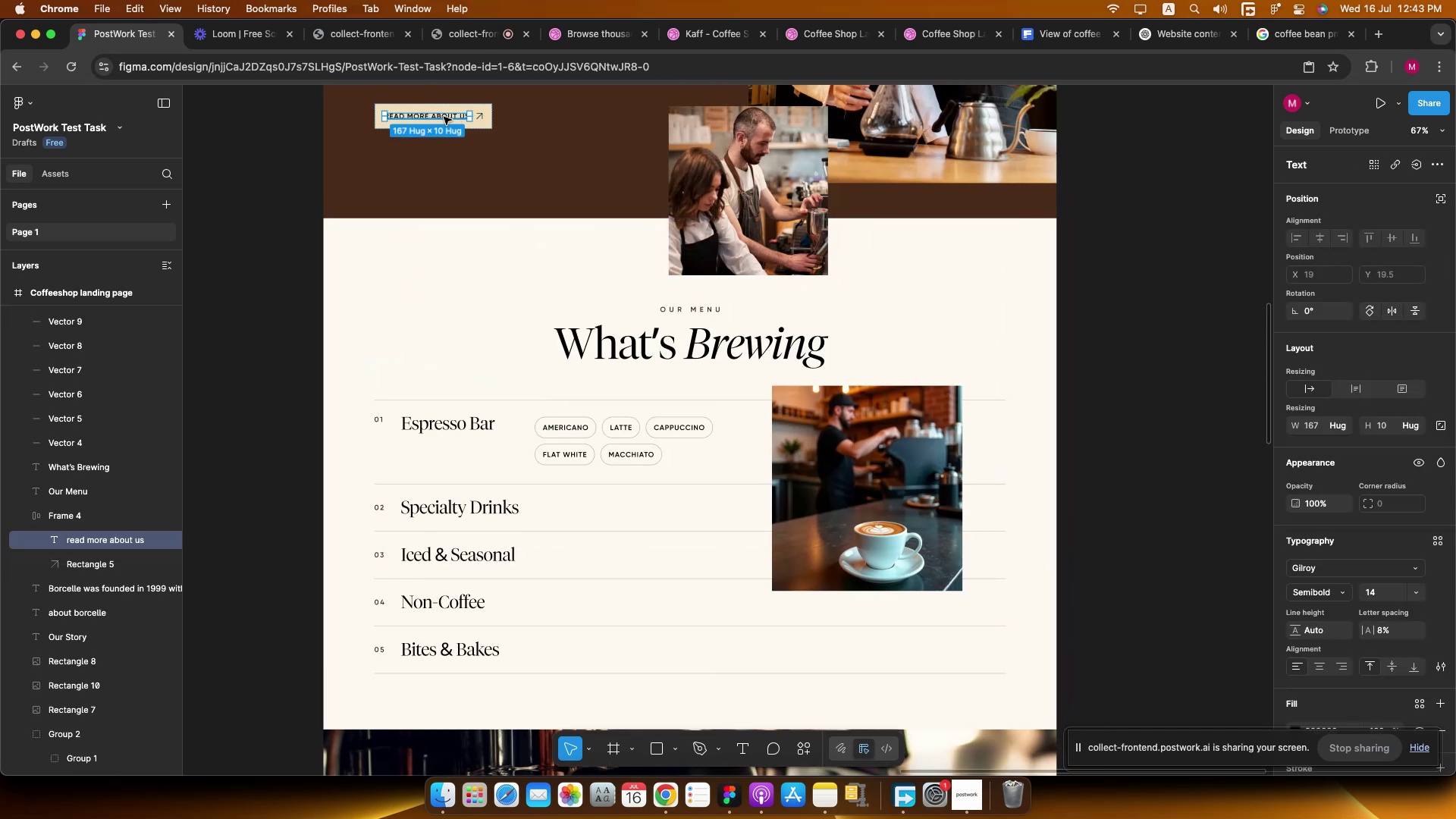 
hold_key(key=OptionLeft, duration=1.72)
left_click_drag(start_coordinate=[442, 117], to_coordinate=[1173, 686])
 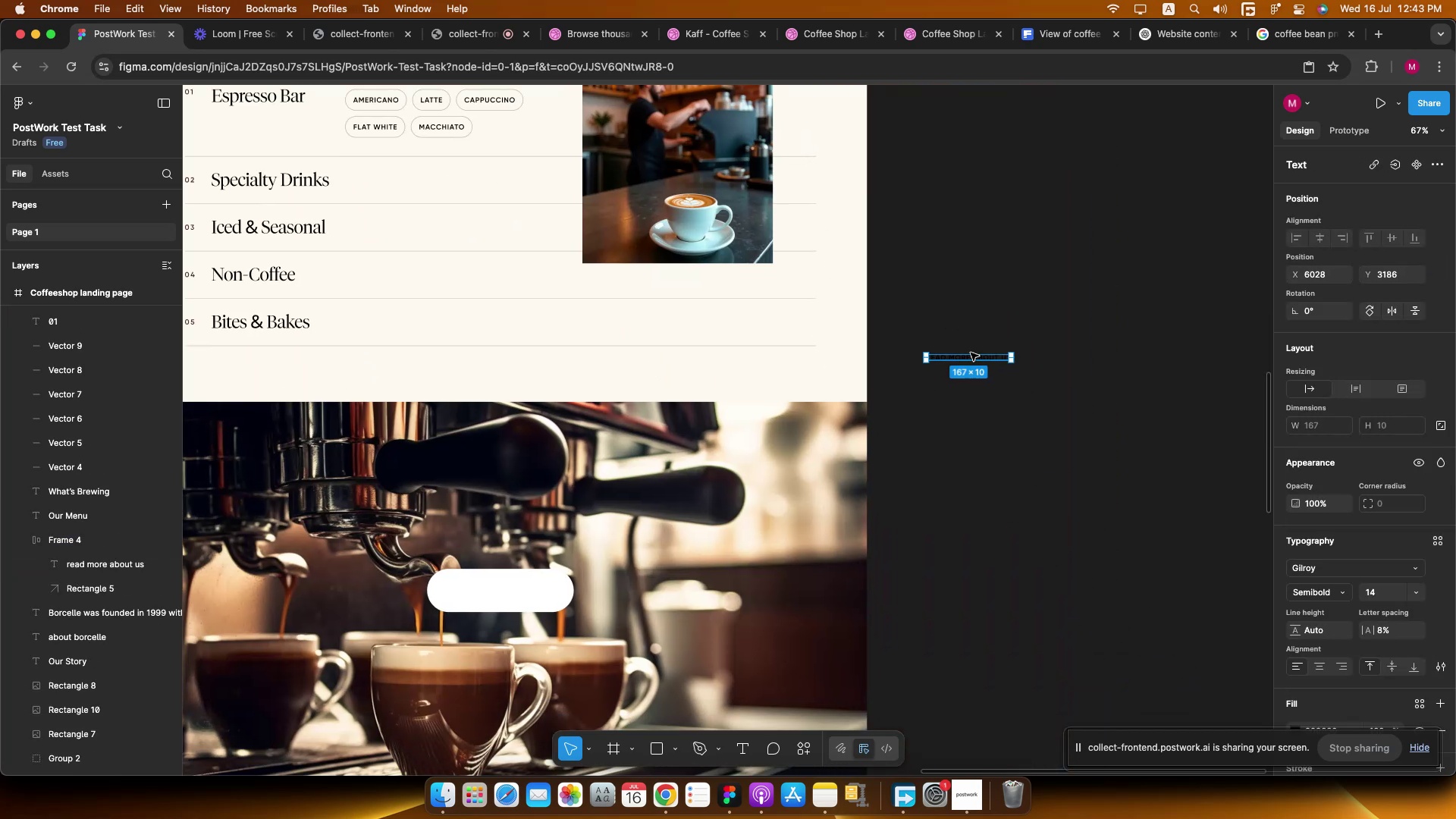 
double_click([974, 360])
 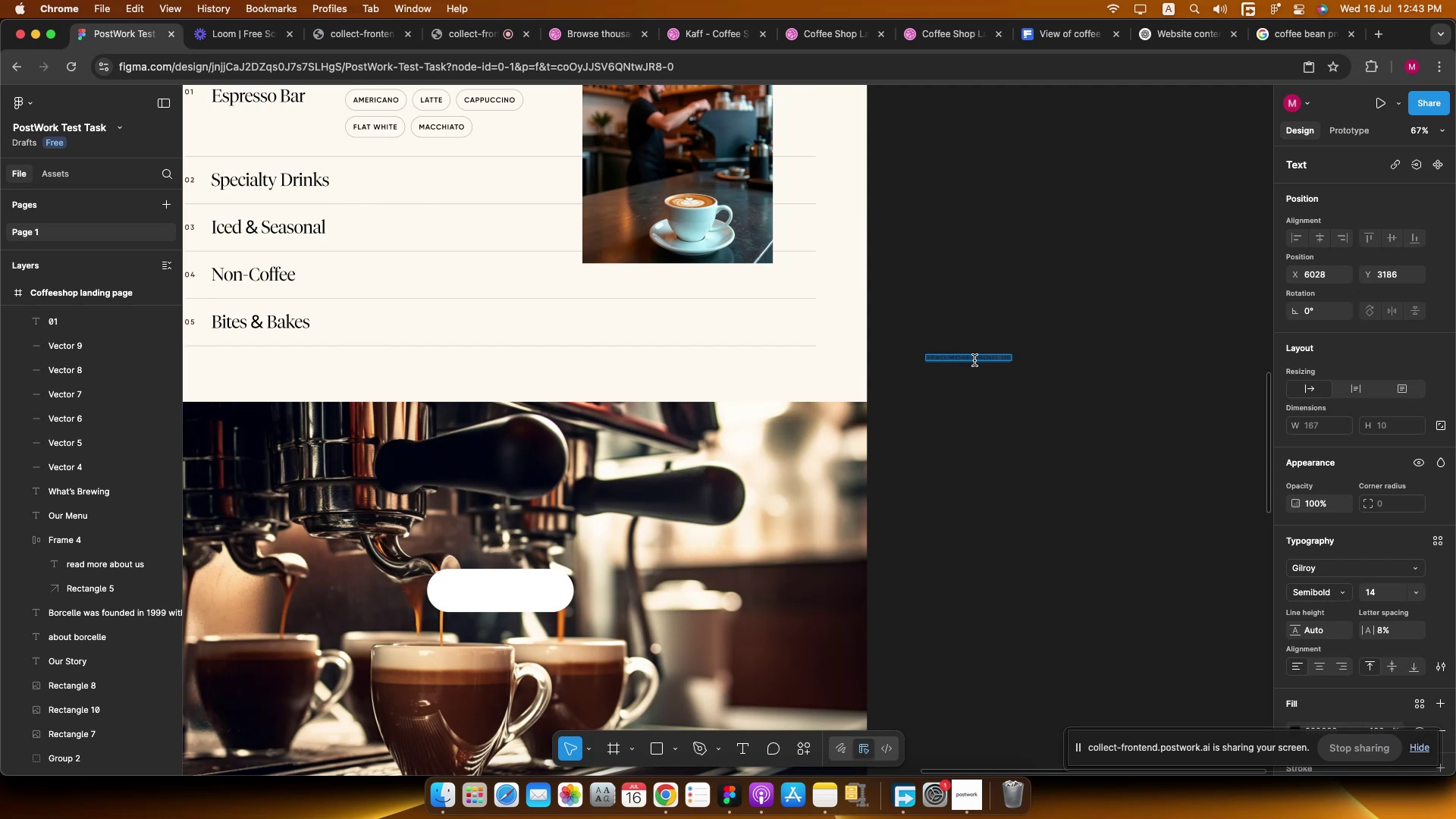 
type(play our video)
 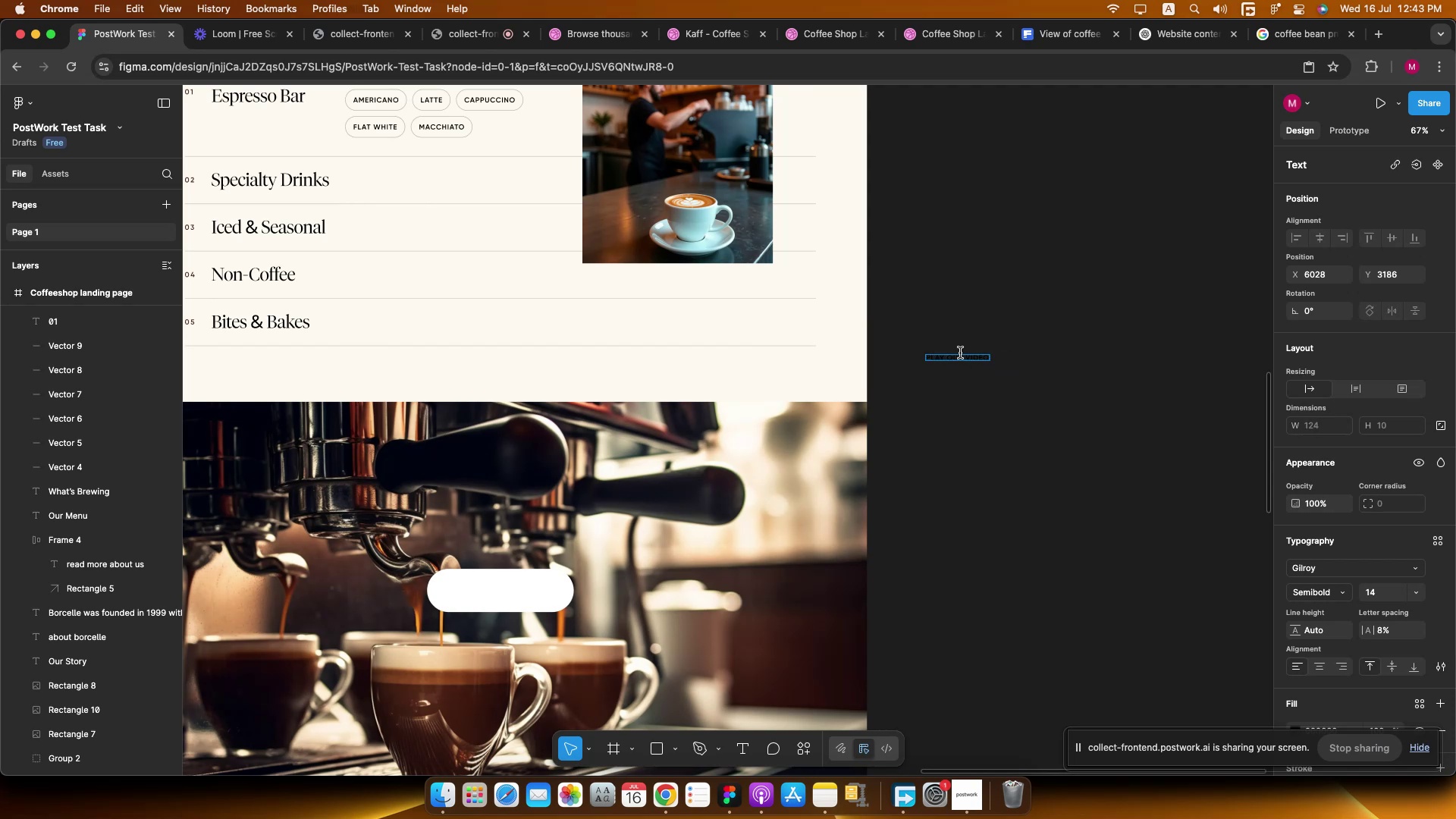 
left_click([999, 311])
 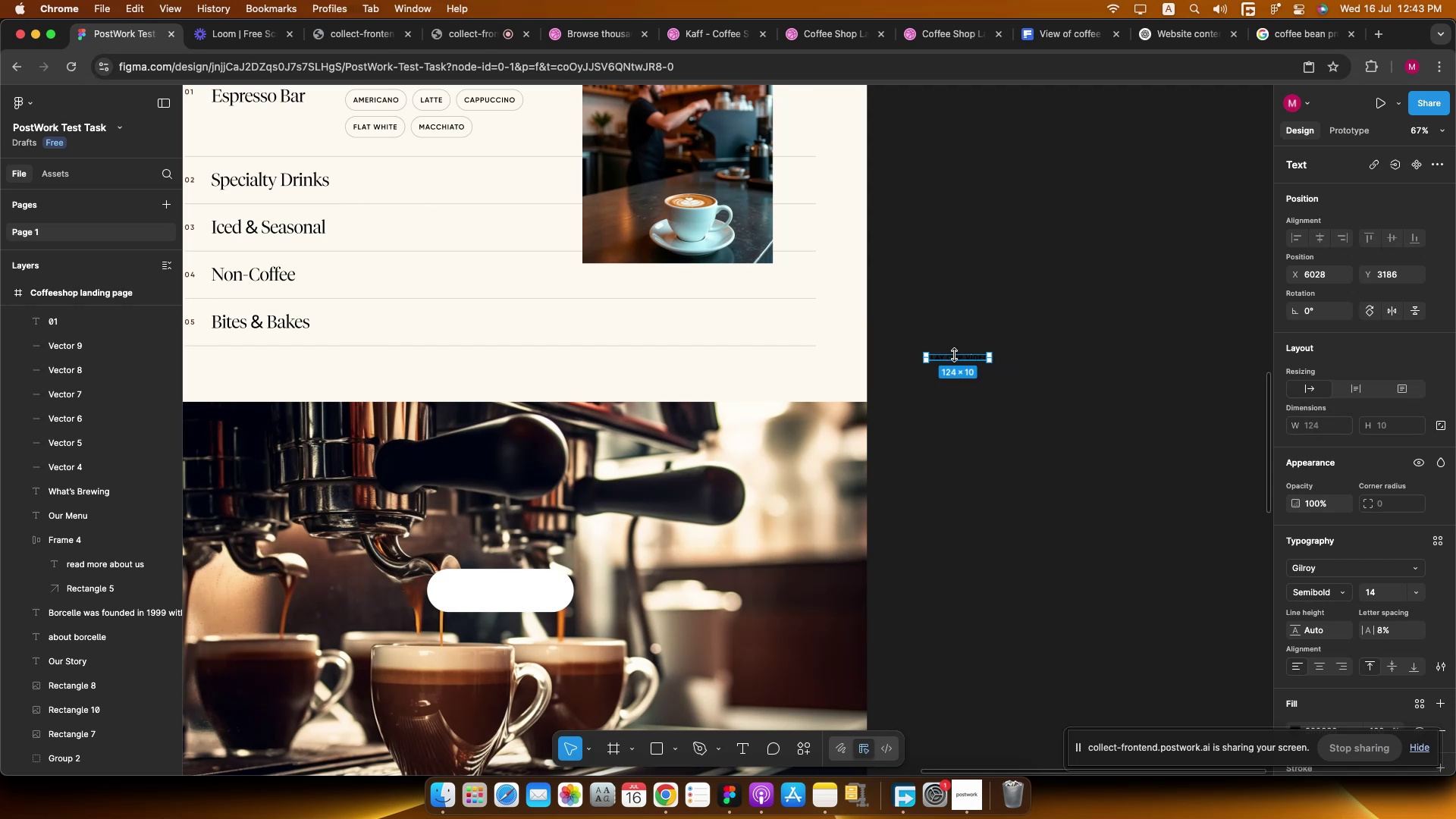 
left_click_drag(start_coordinate=[952, 356], to_coordinate=[499, 590])
 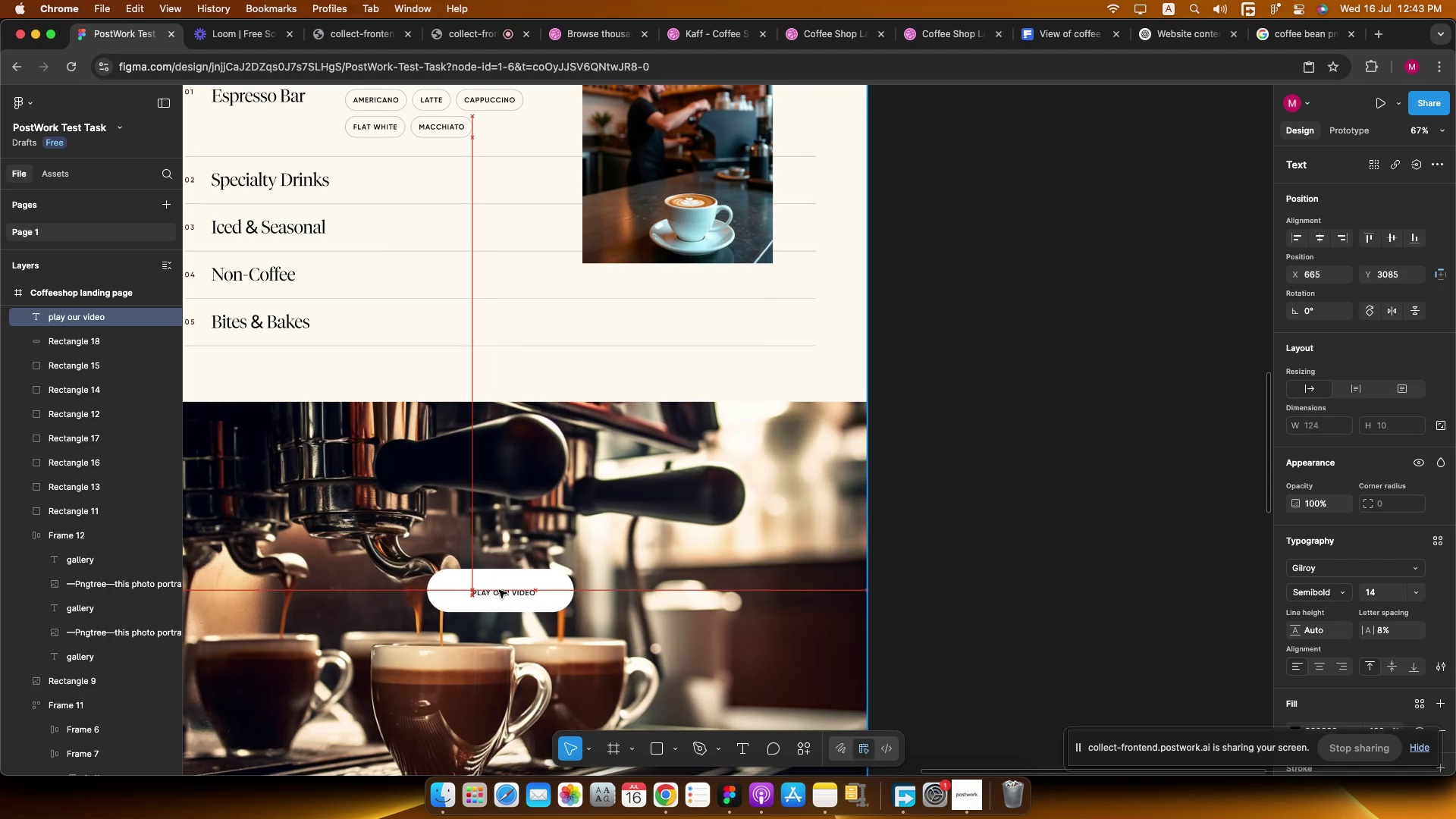 
hold_key(key=CommandLeft, duration=0.52)
scroll: coordinate [490, 588], scroll_direction: up, amount: 18.0
 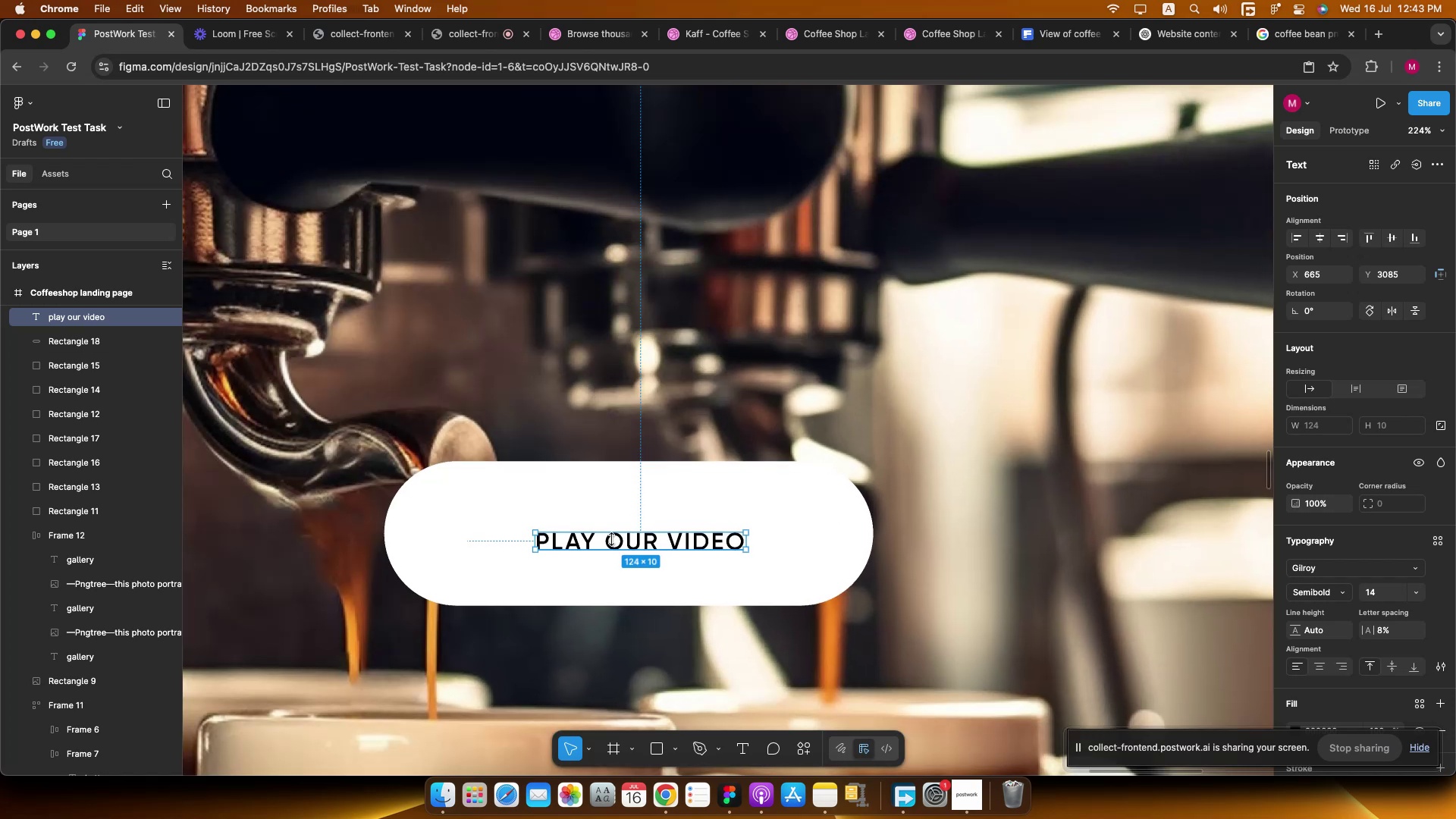 
left_click_drag(start_coordinate=[625, 540], to_coordinate=[639, 532])
 